 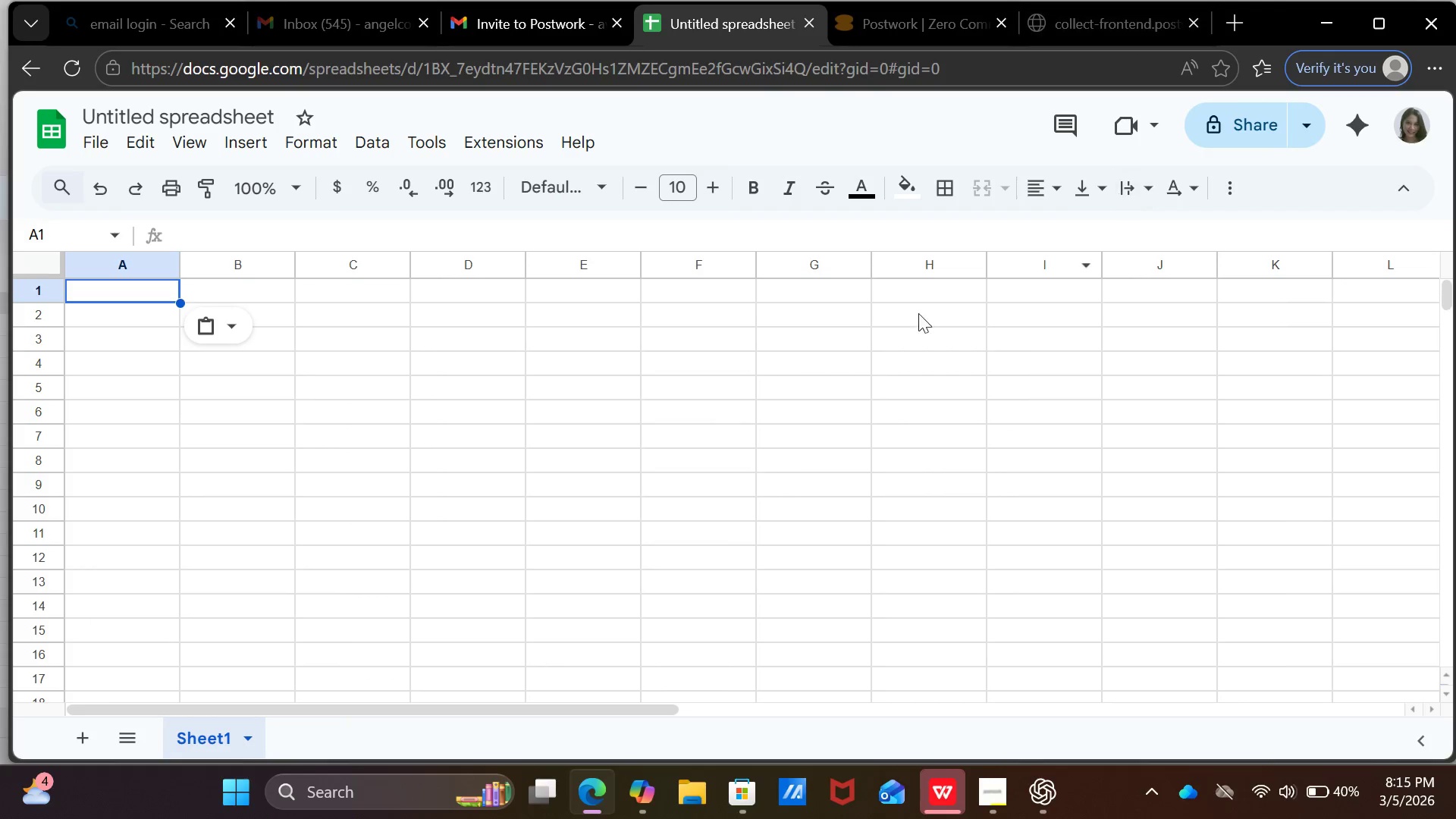 
left_click([162, 284])
 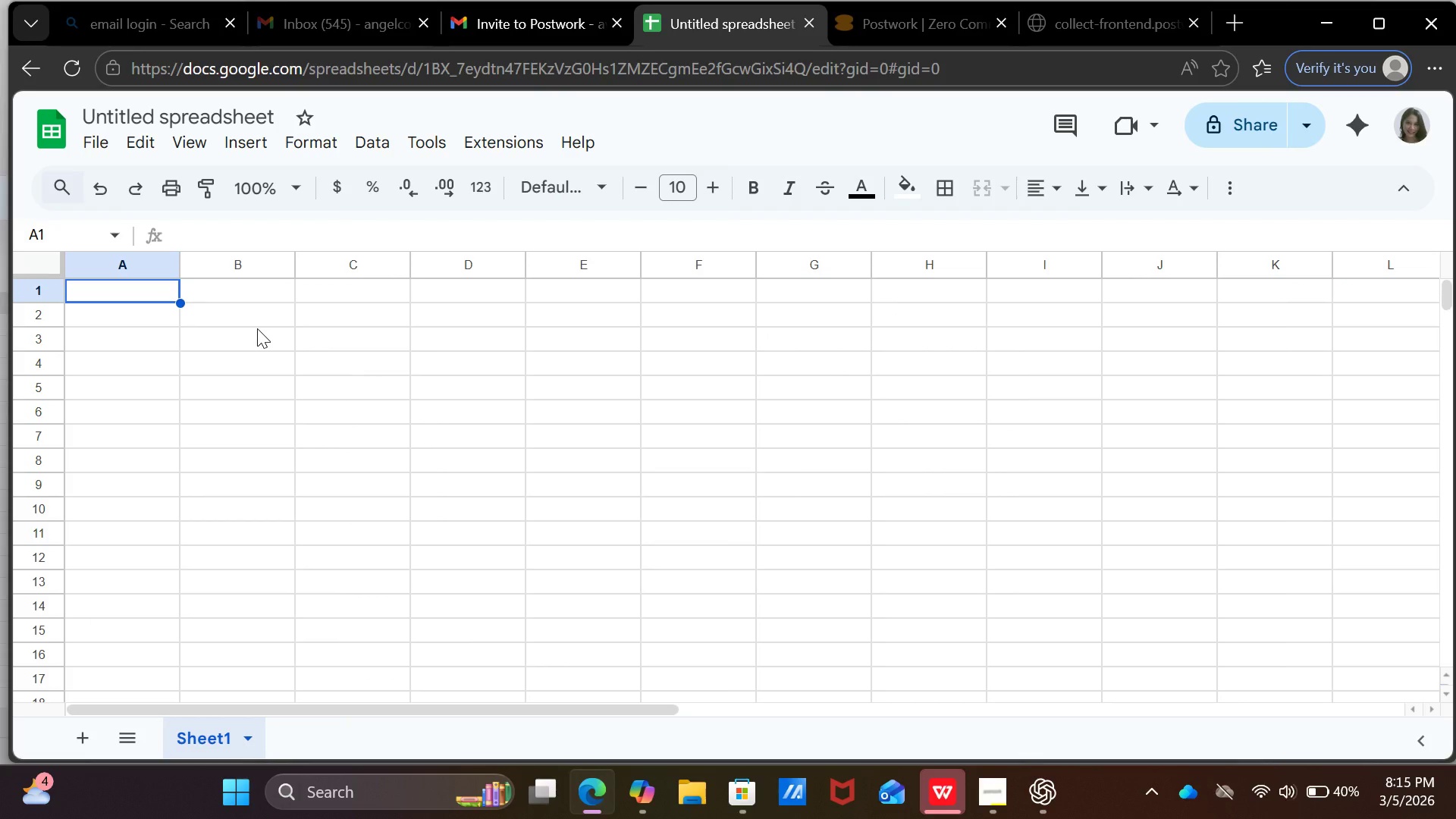 
wait(30.67)
 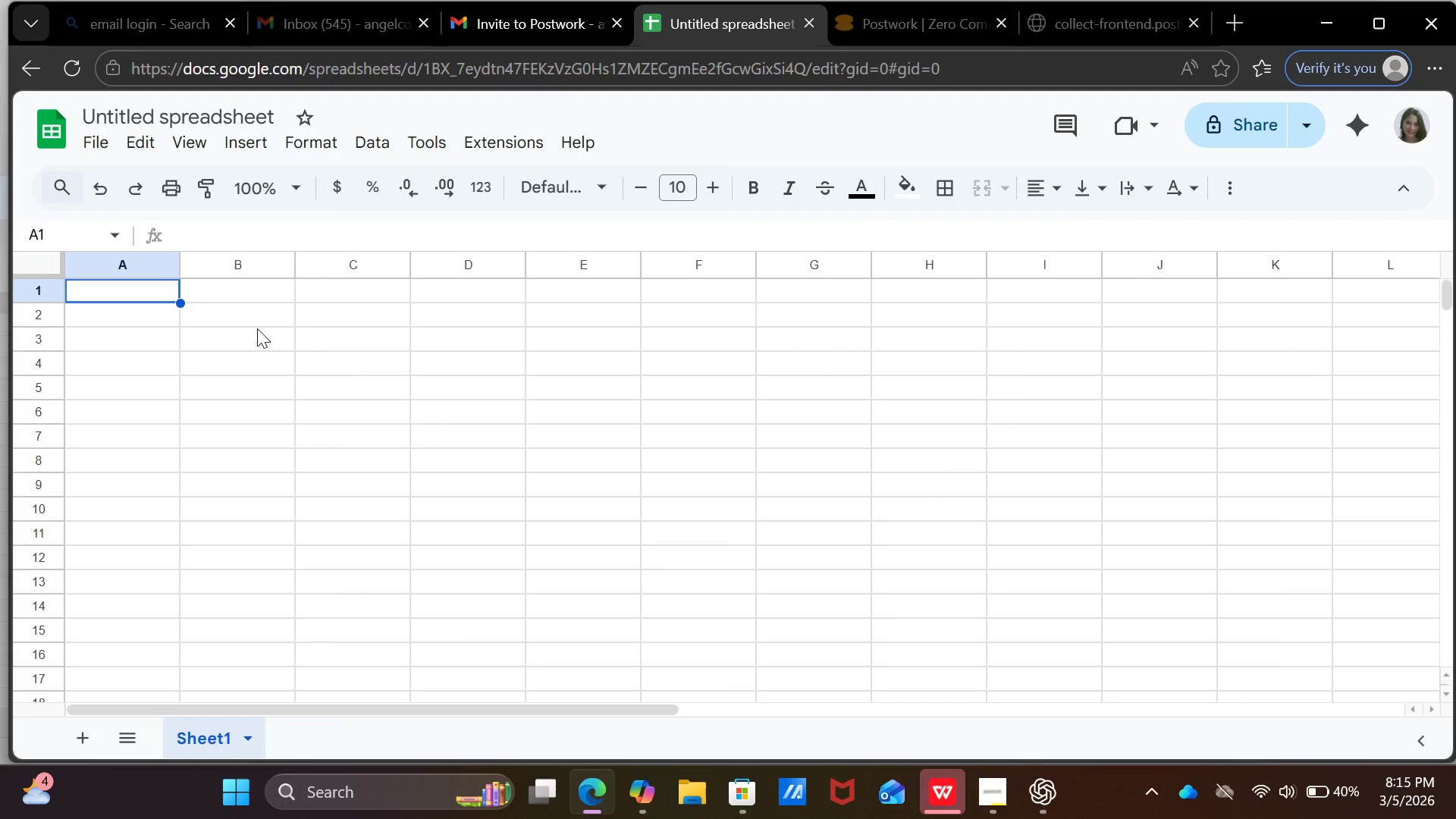 
left_click([261, 393])
 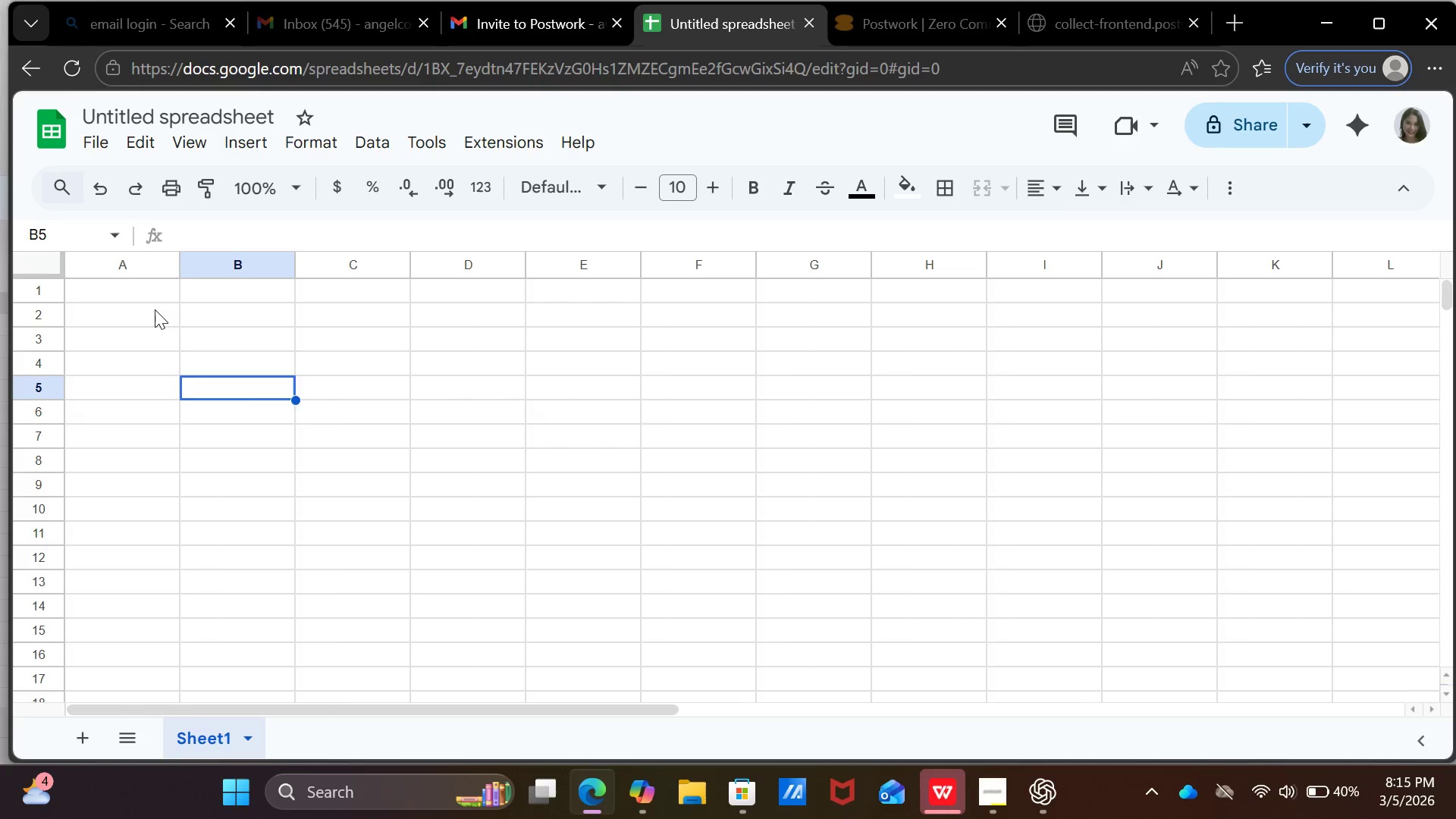 
left_click([155, 309])
 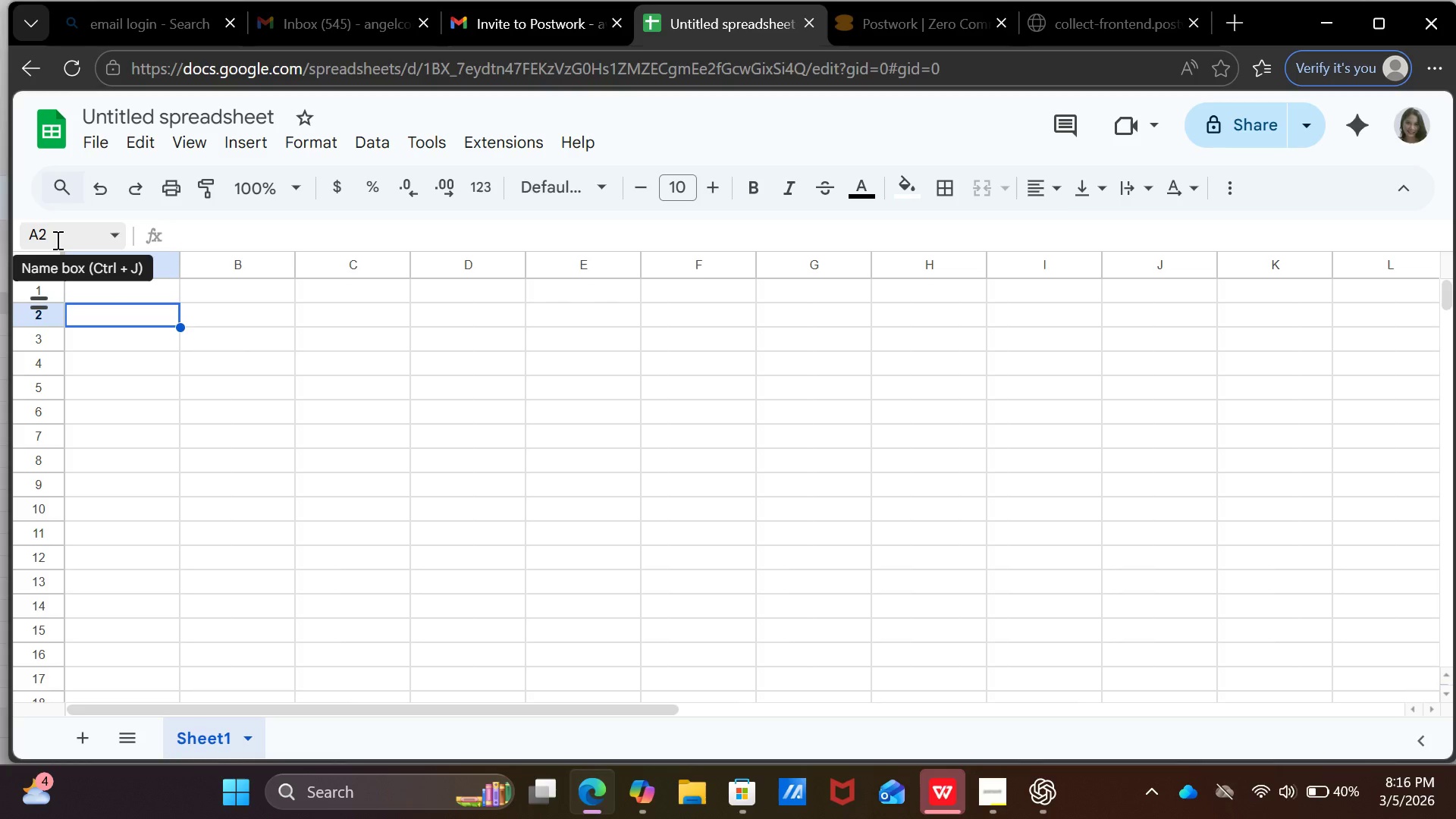 
wait(11.42)
 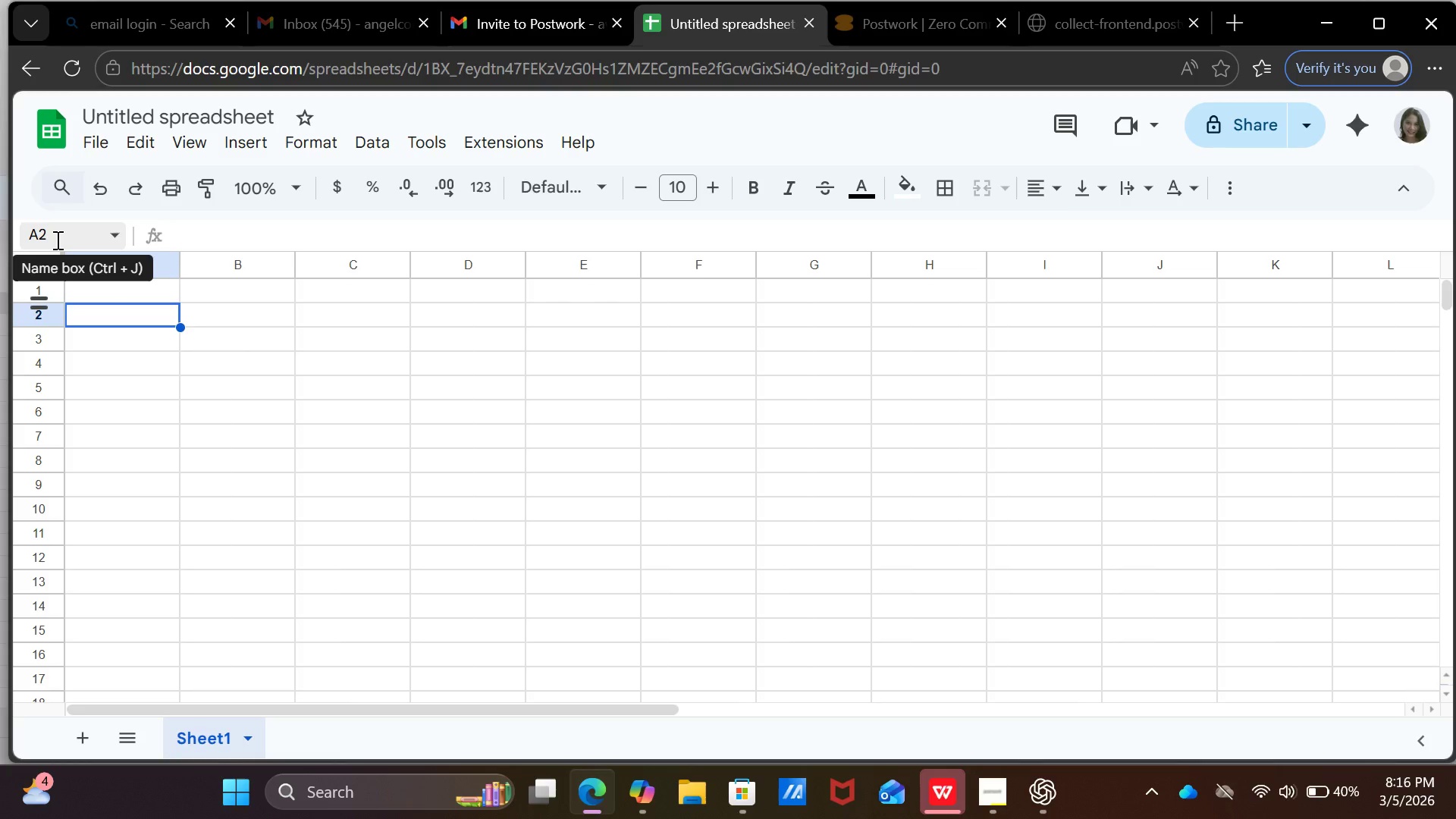 
left_click([241, 454])
 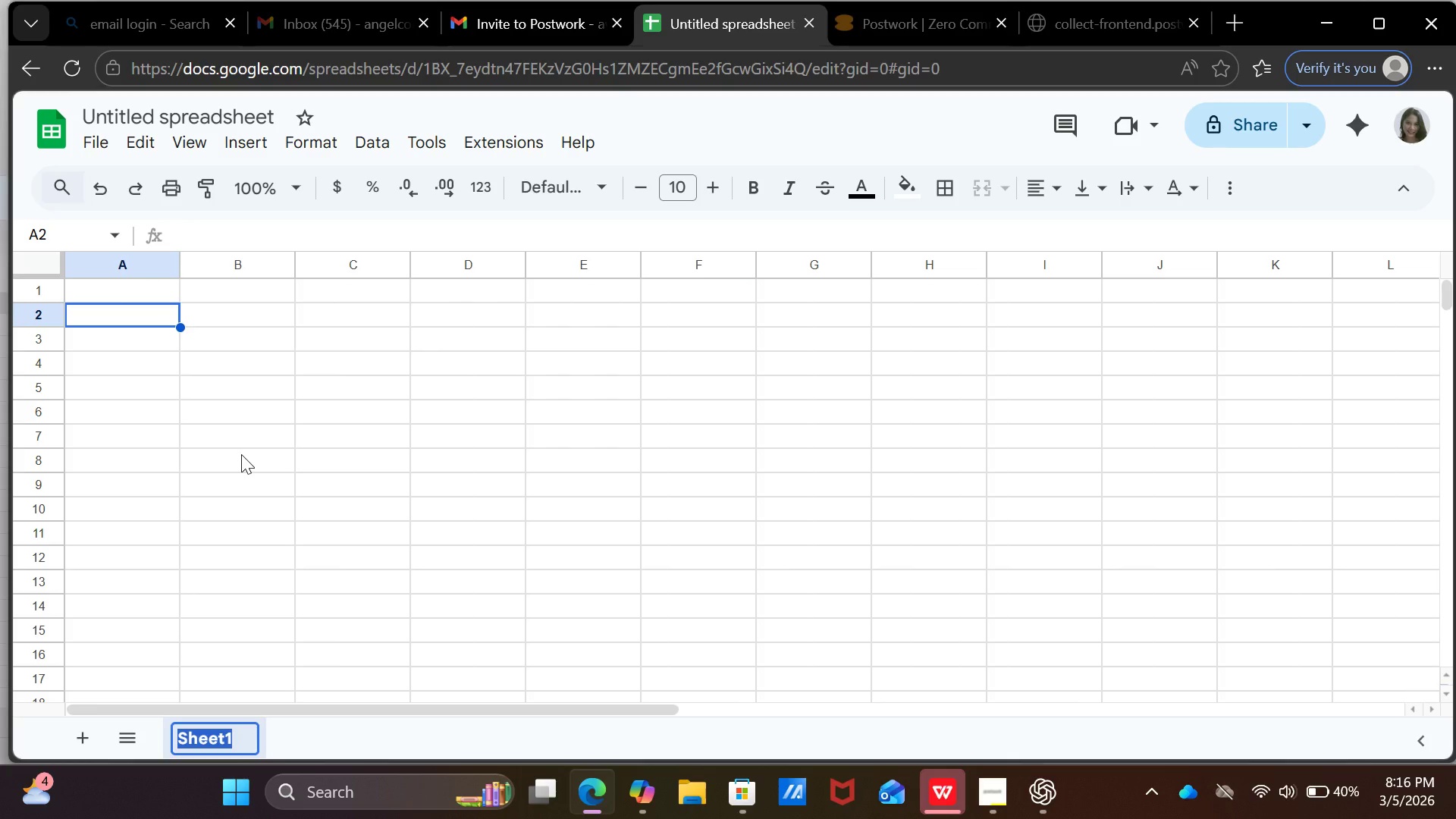 
type(crew)
key(Backspace)
key(Backspace)
key(Backspace)
key(Backspace)
key(Backspace)
type(Crew Dataset (20 Employee))
 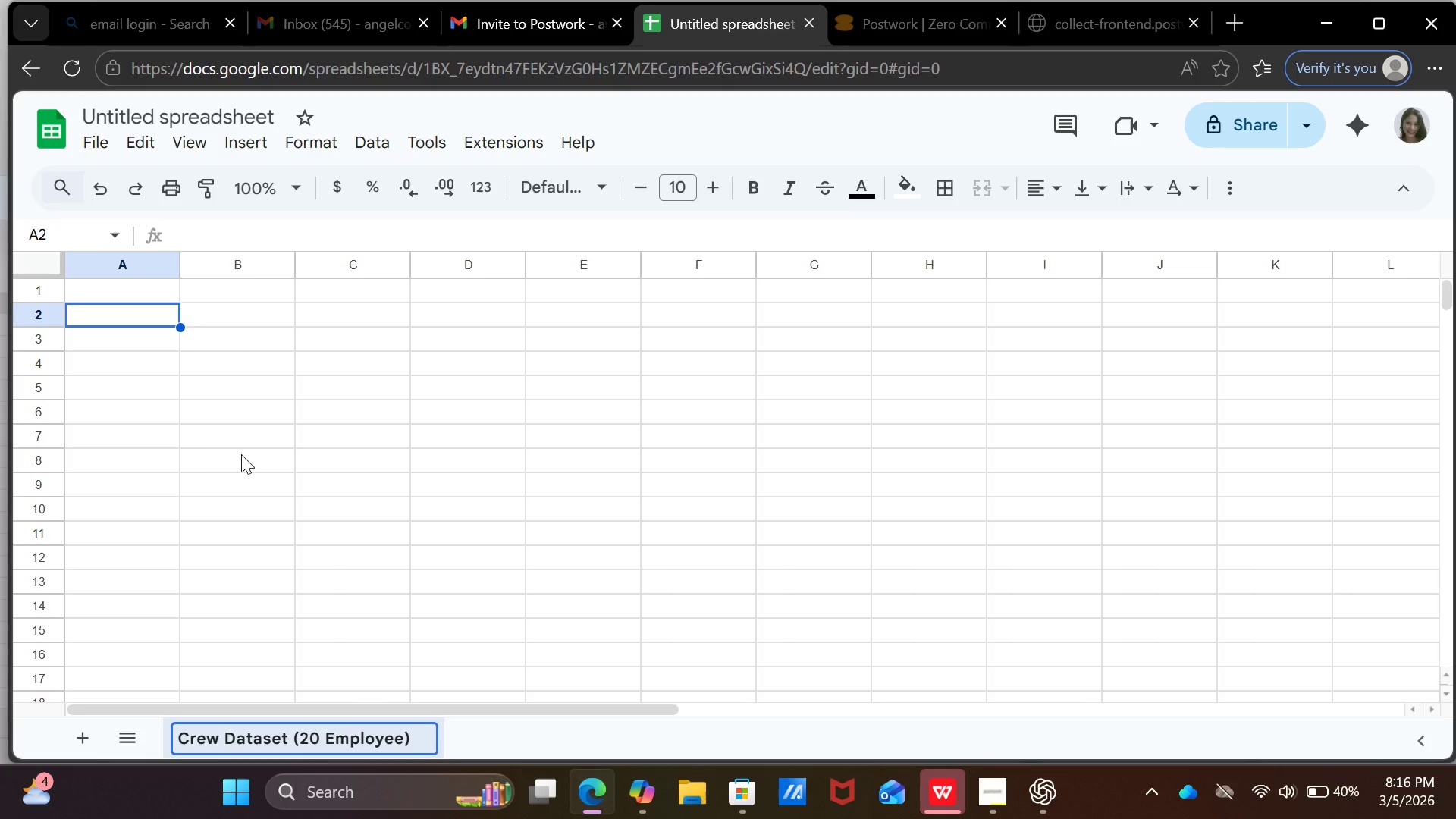 
wait(9.48)
 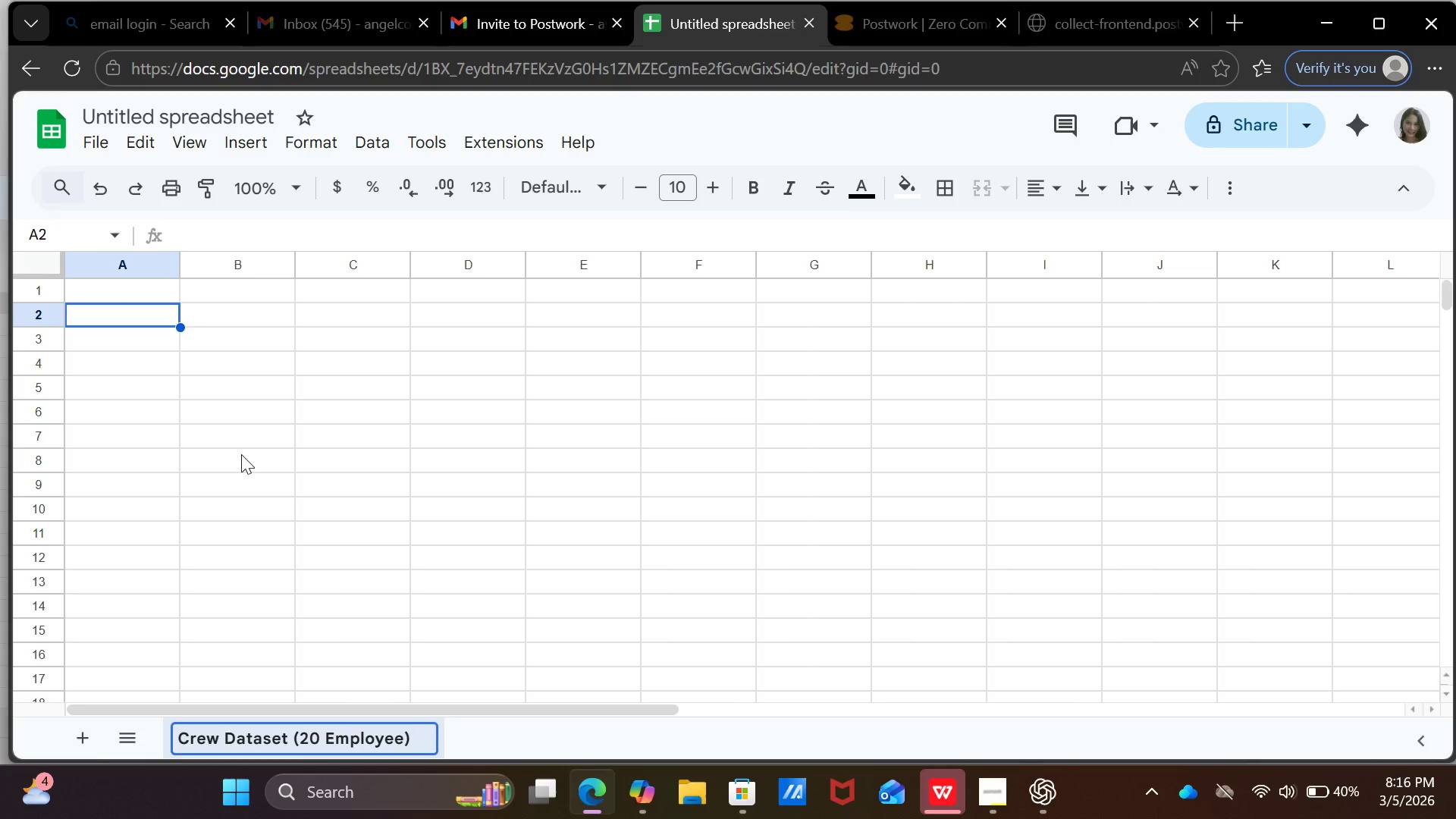 
scroll: coordinate [273, 374], scroll_direction: down, amount: 1.0
 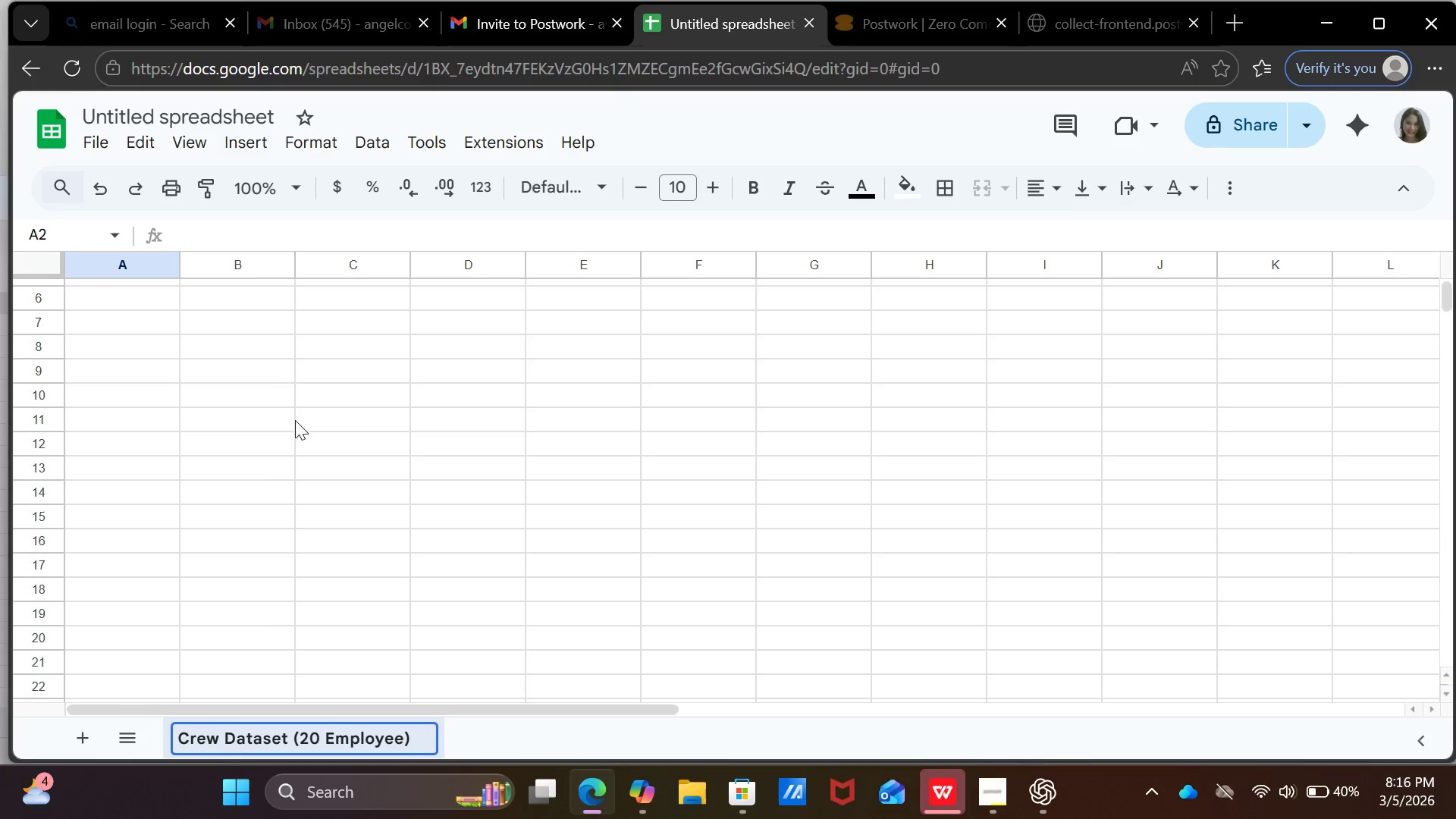 
scroll: coordinate [438, 504], scroll_direction: up, amount: 3.0
 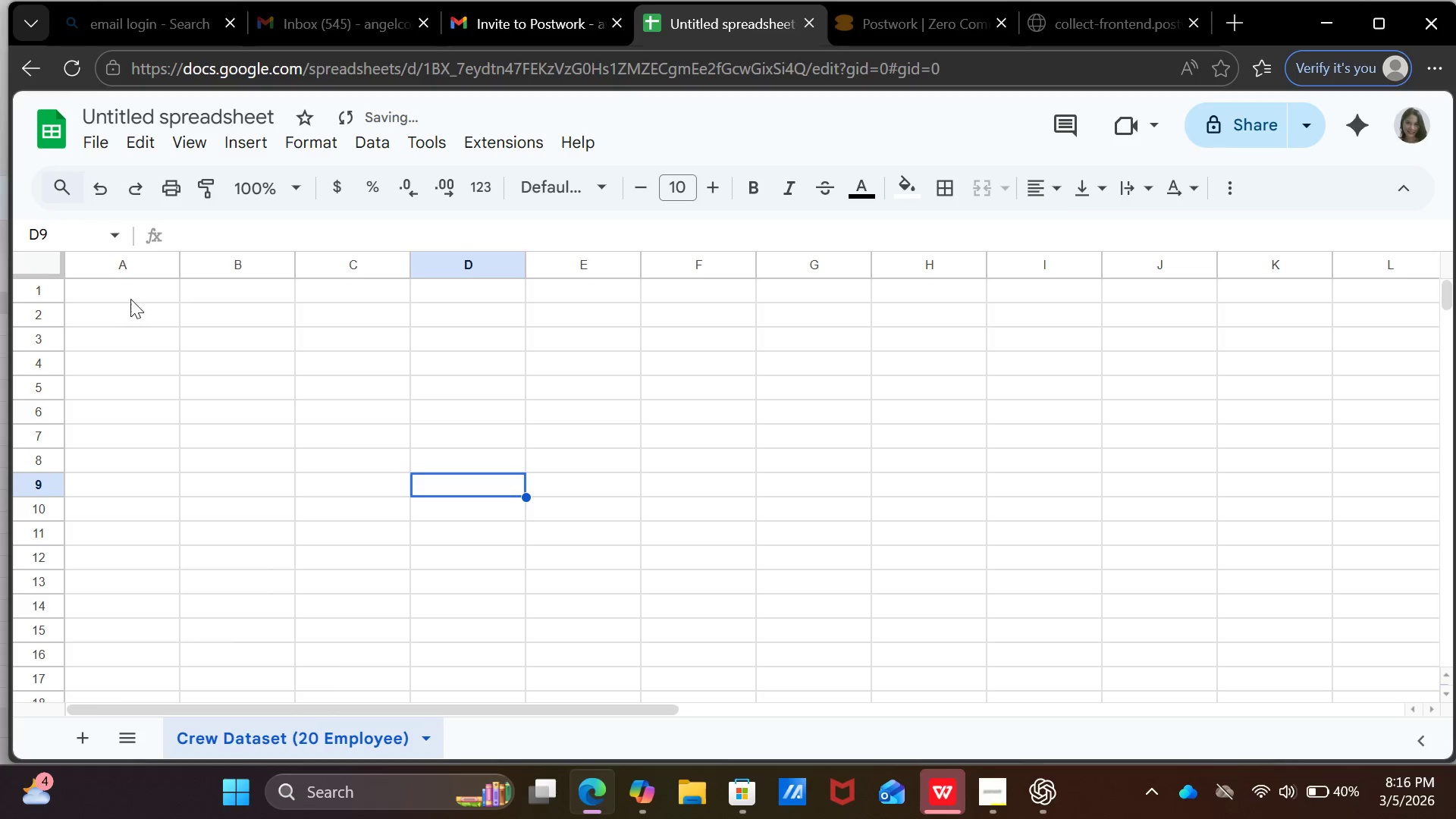 
left_click([130, 292])
 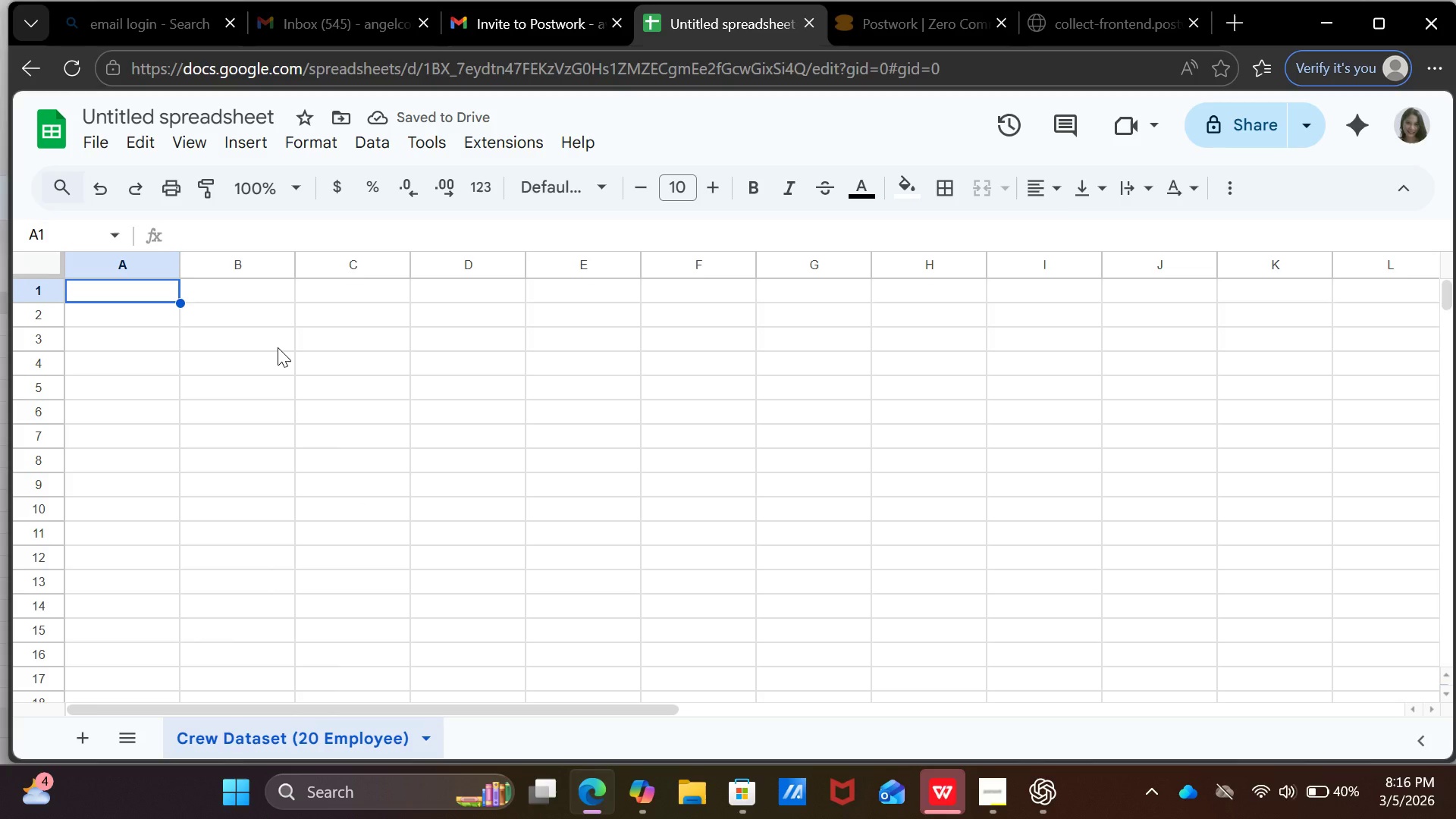 
type(Name)
 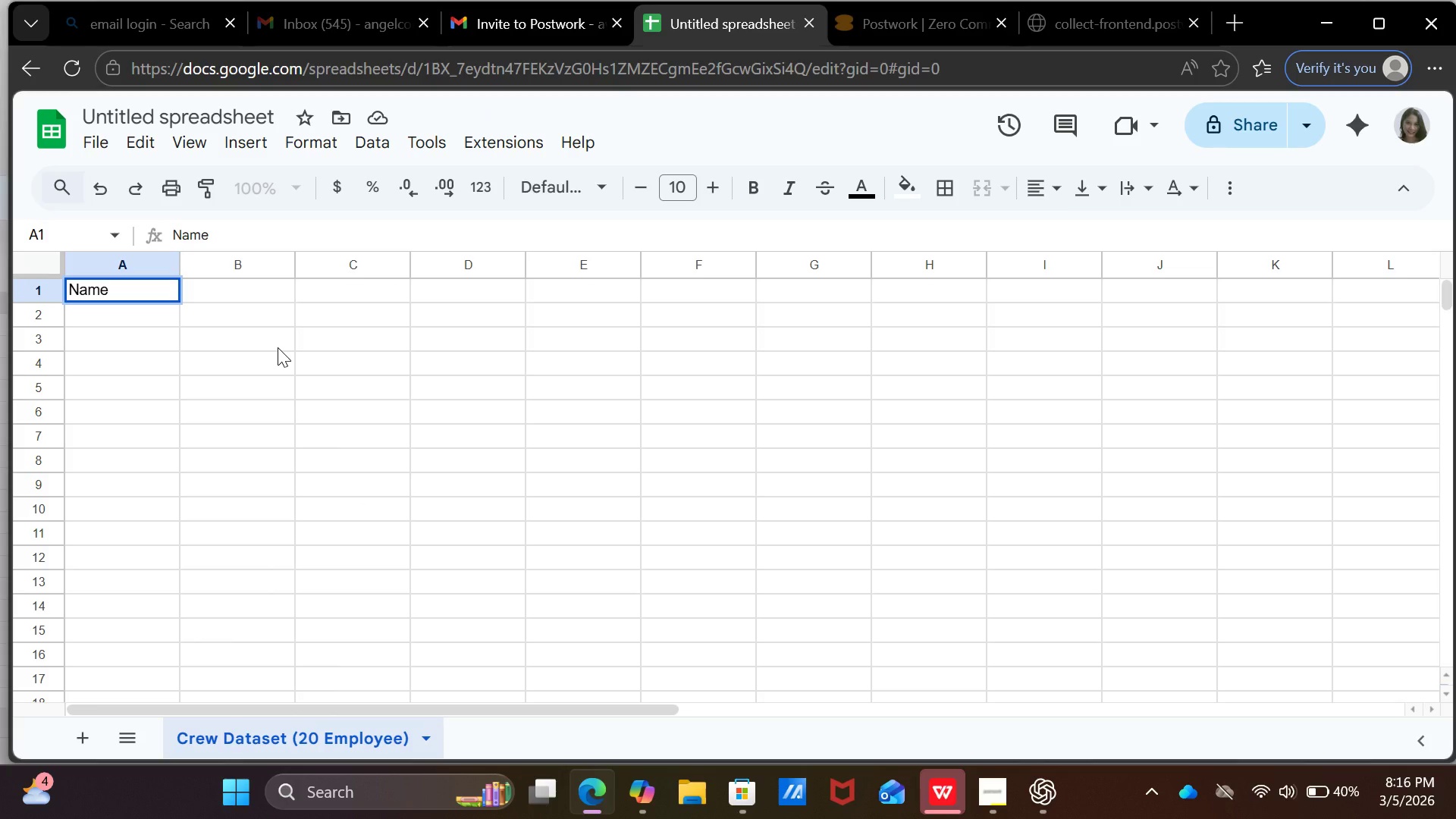 
key(ArrowRight)
 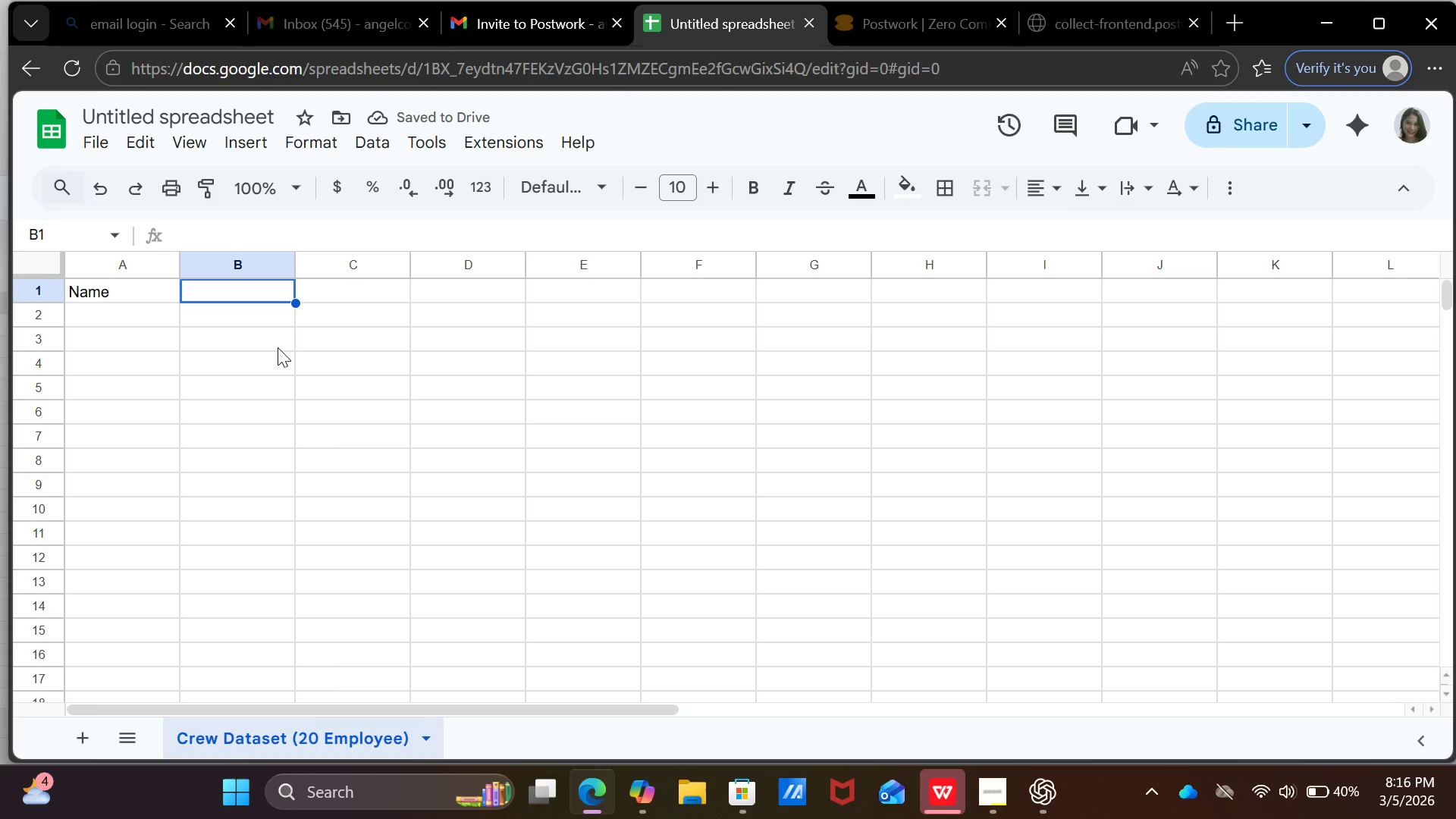 
wait(5.2)
 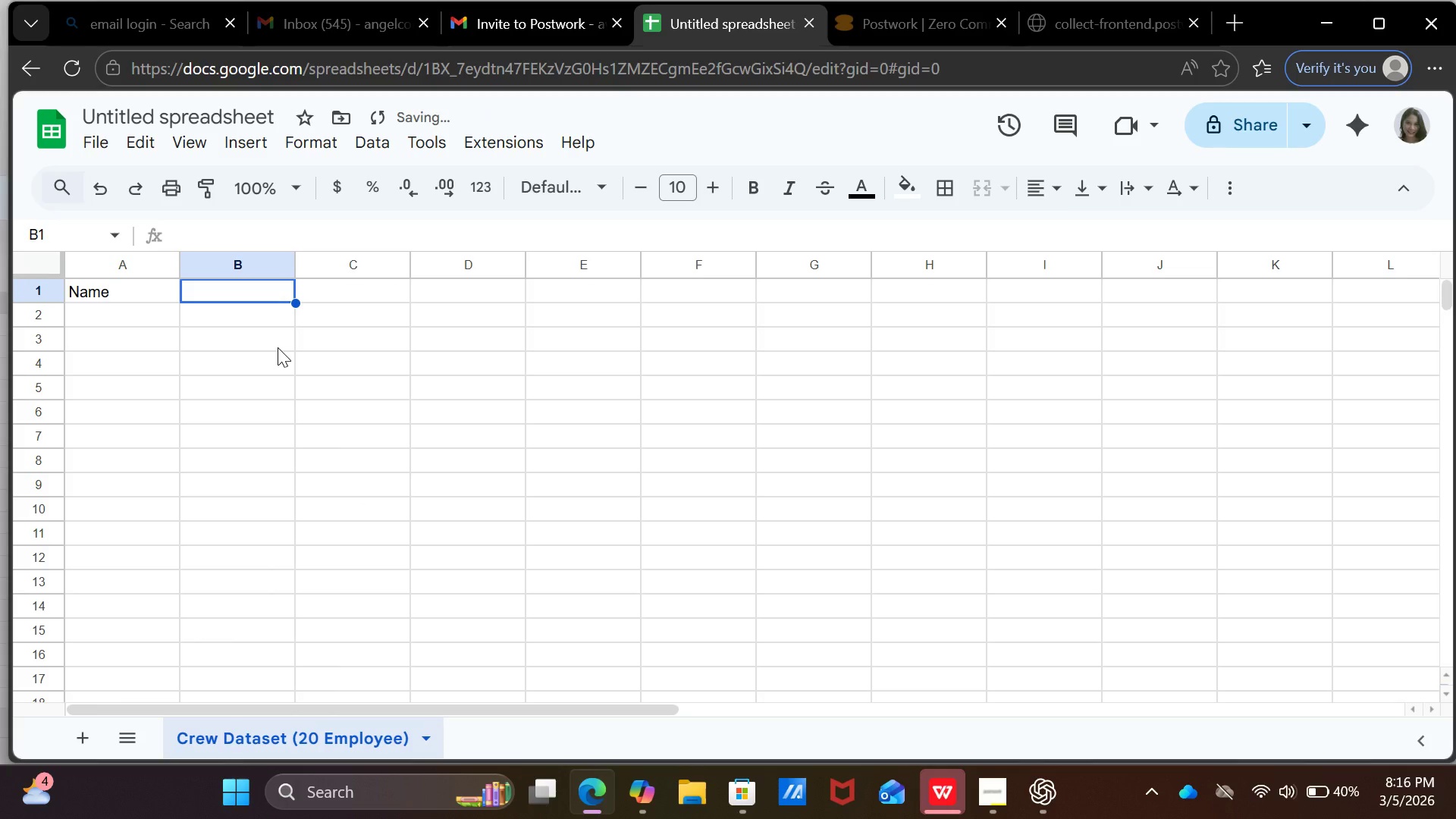 
type(Role)
 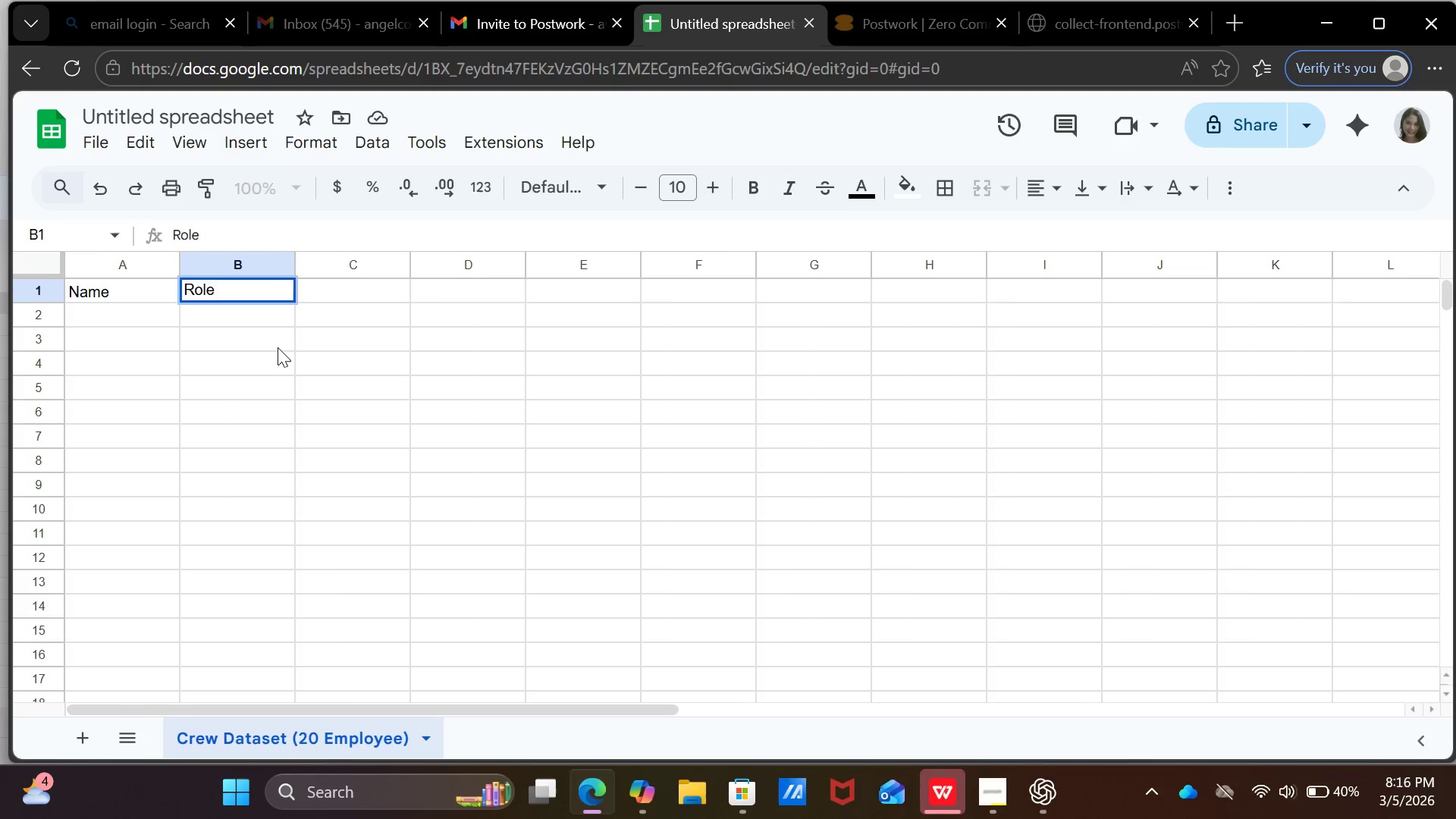 
key(ArrowRight)
 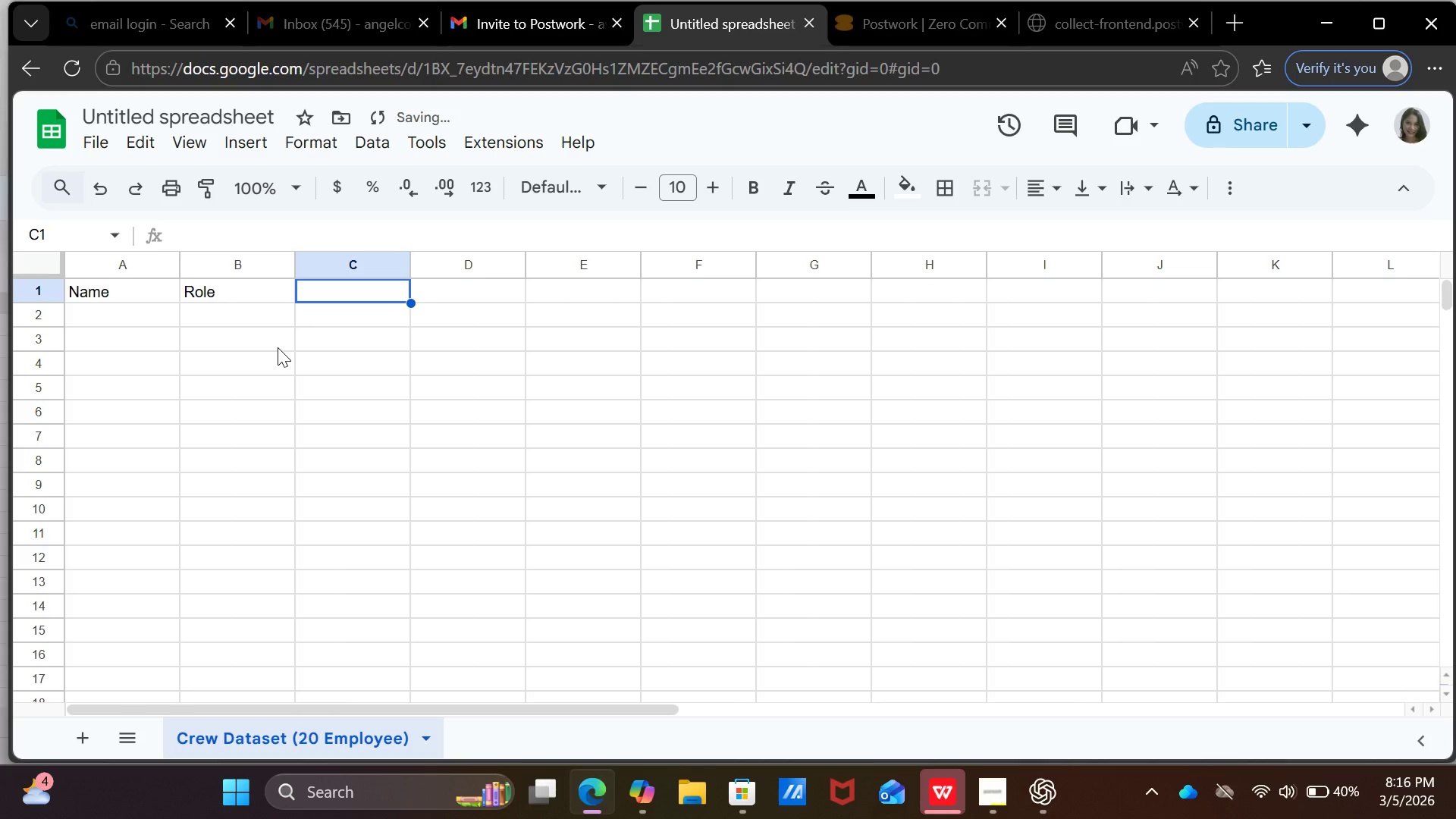 
type(Work Status)
 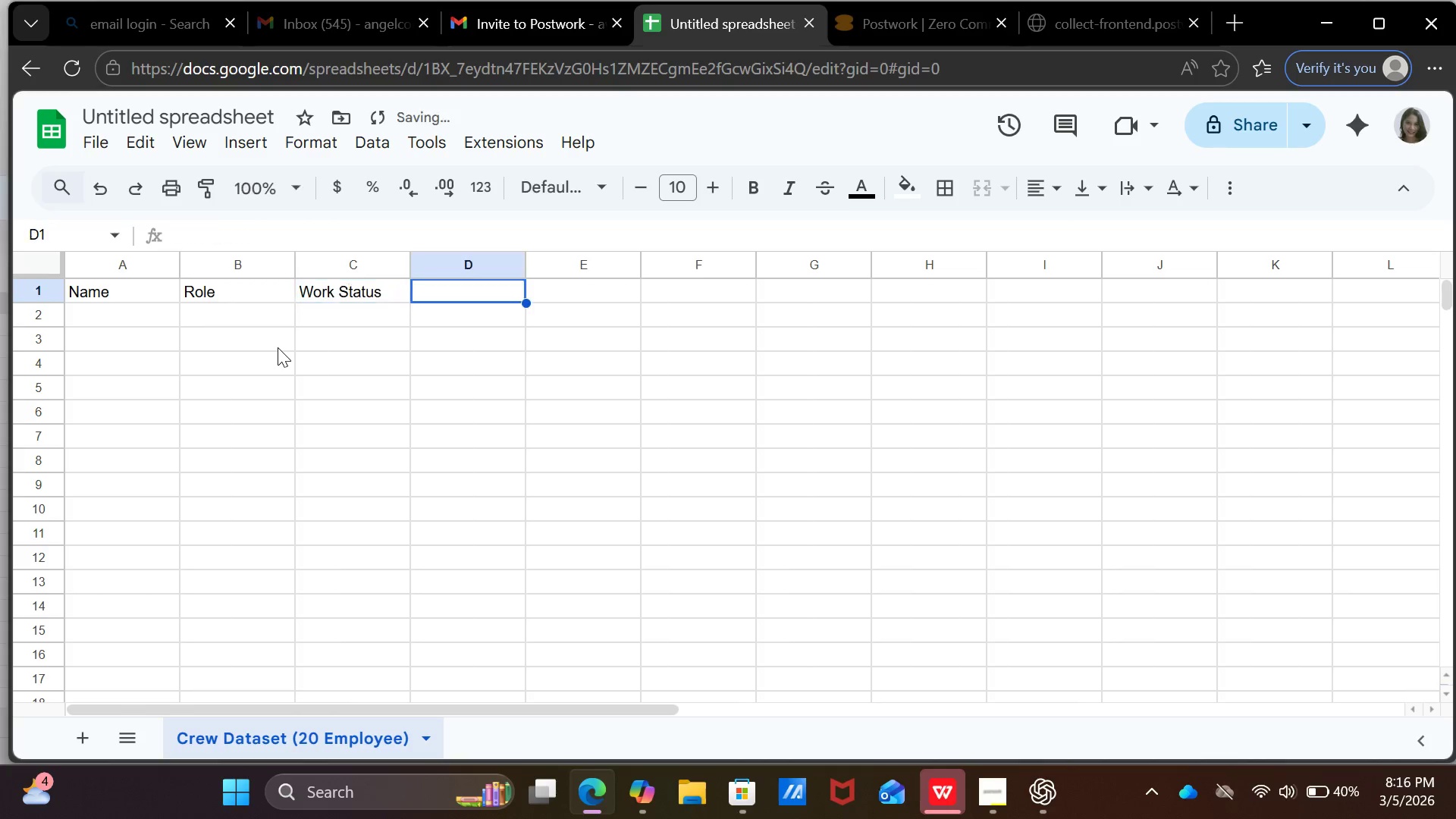 
key(ArrowRight)
 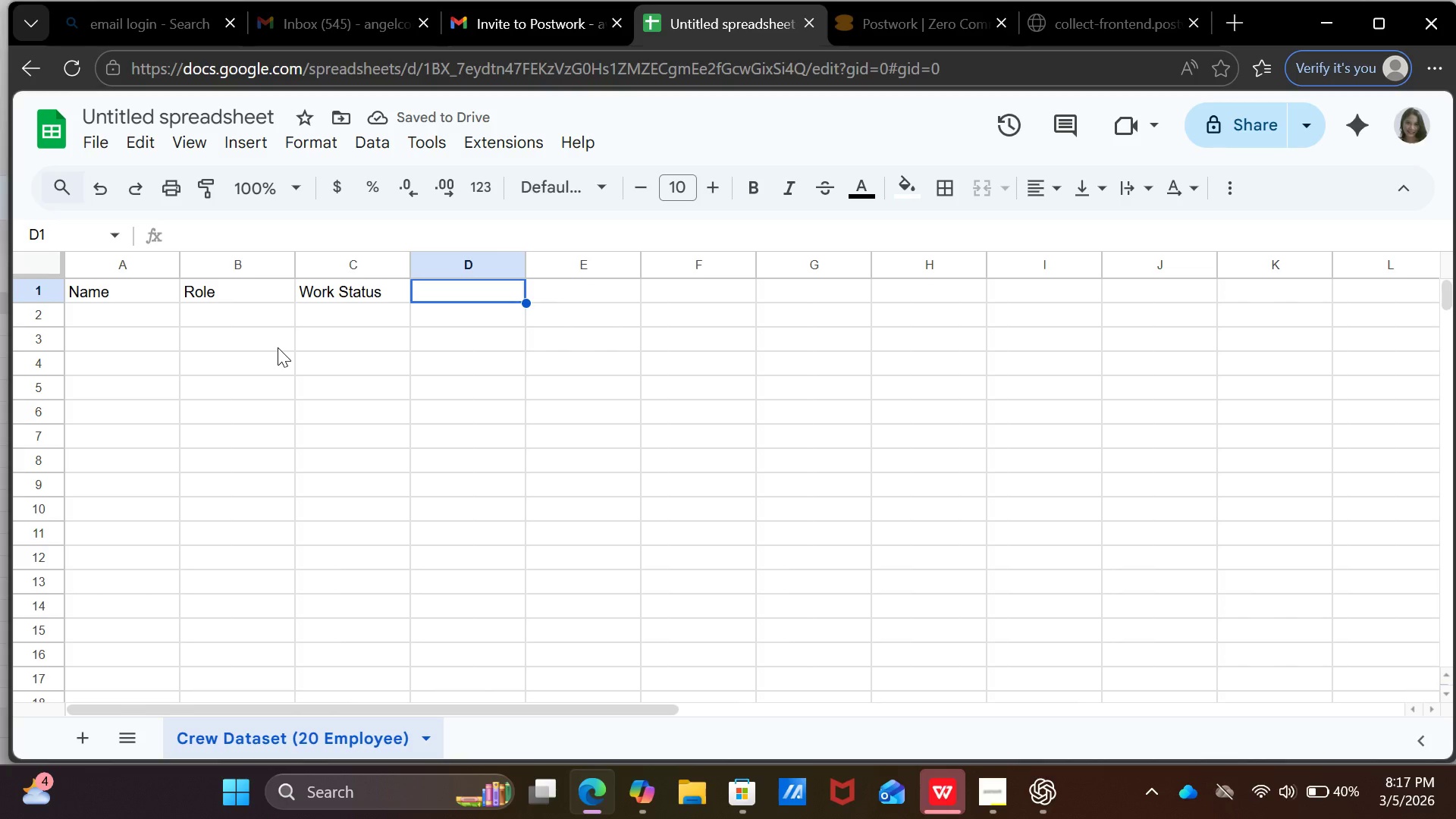 
type(MMV Expiry)
 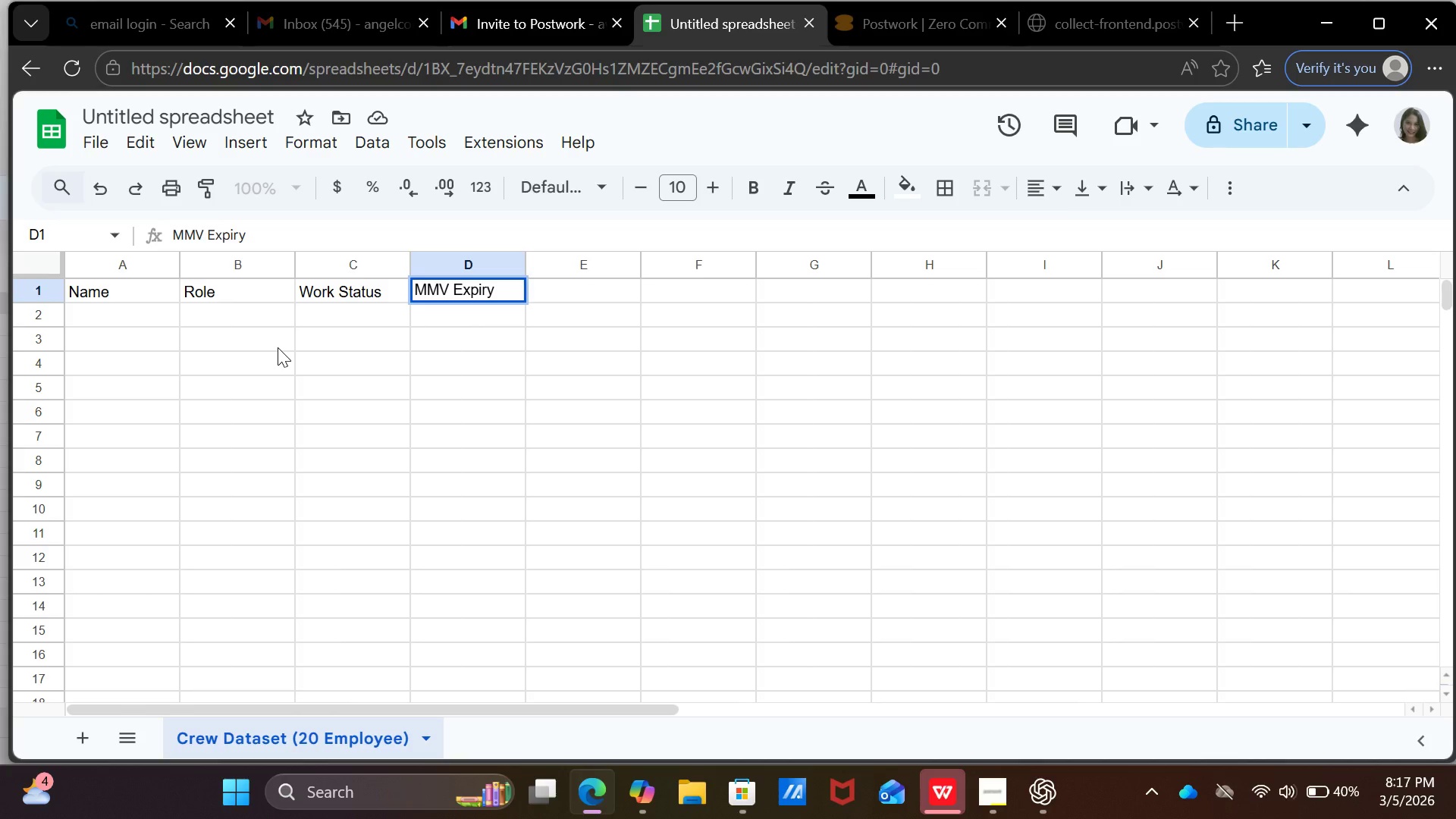 
key(ArrowRight)
 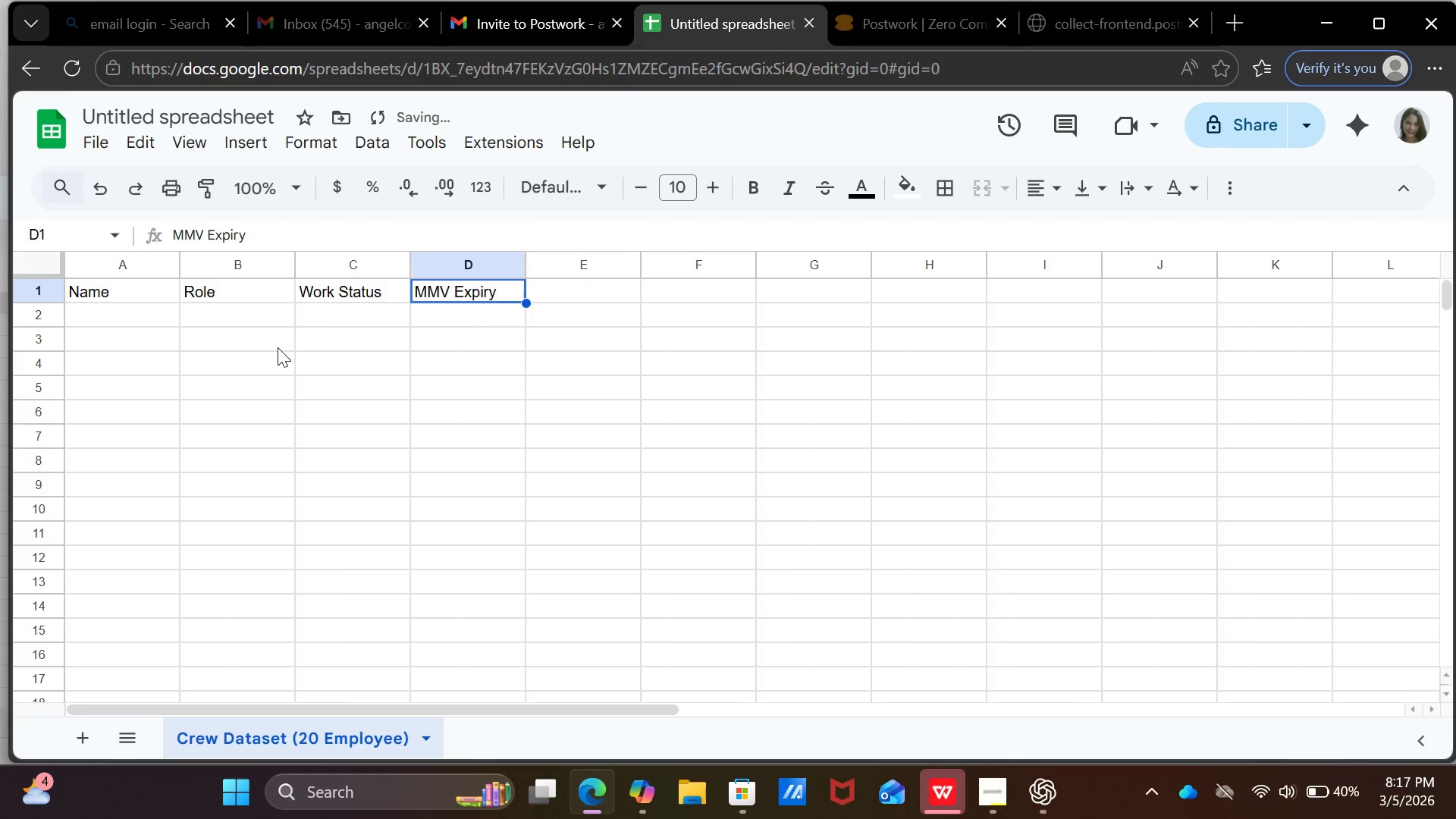 
key(ArrowLeft)
 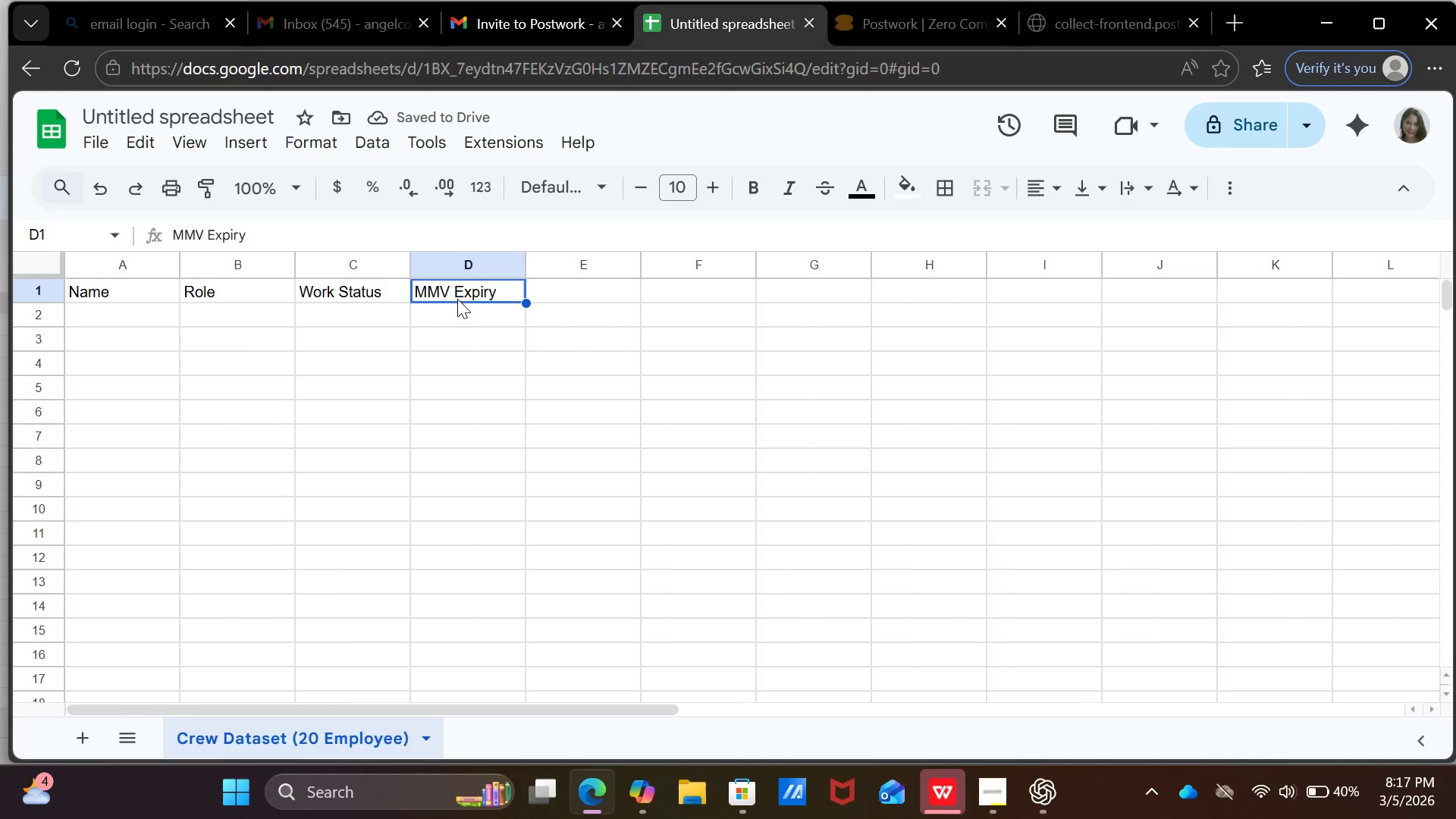 
left_click([452, 287])
 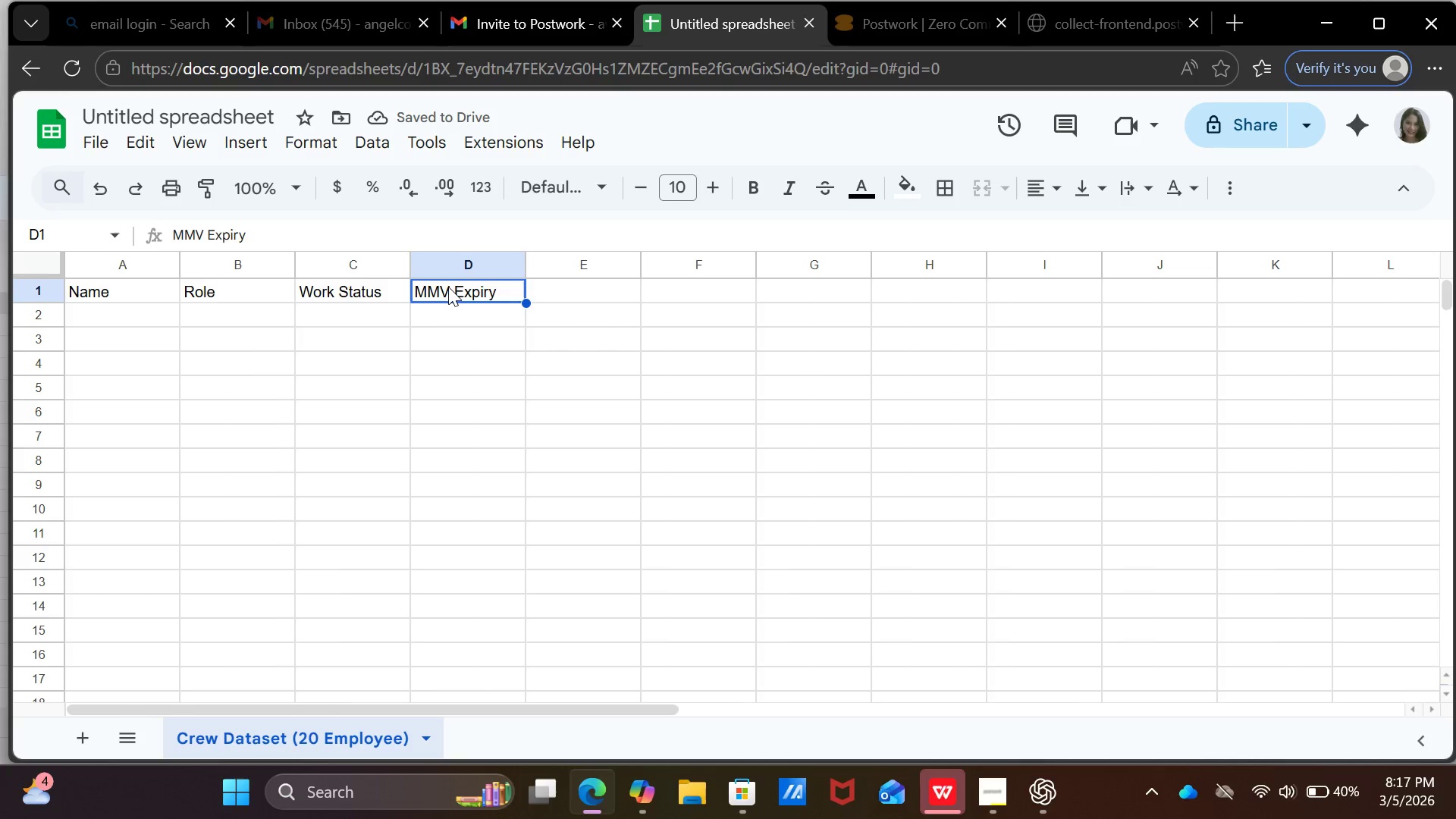 
left_click([448, 287])
 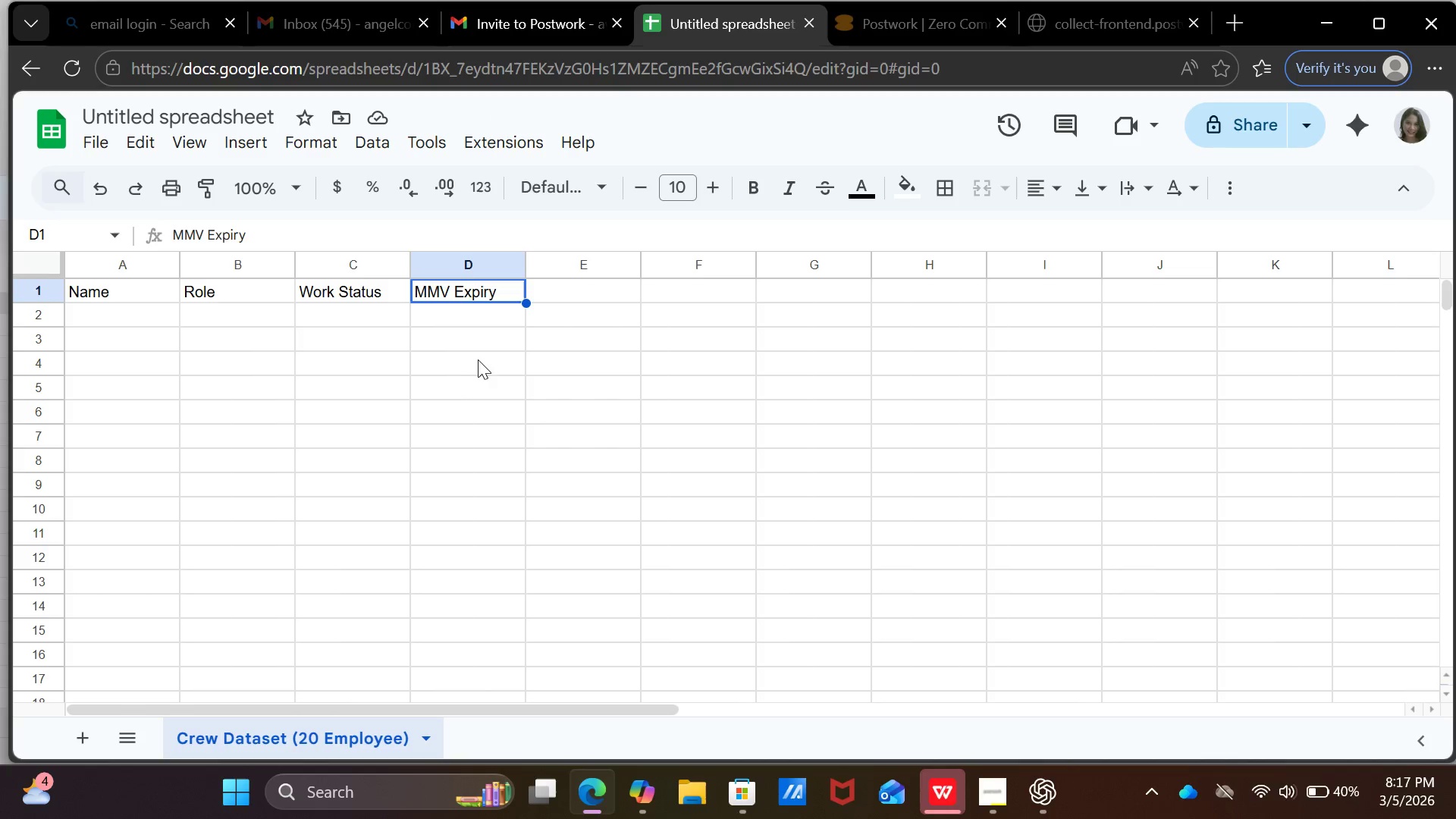 
double_click([450, 284])
 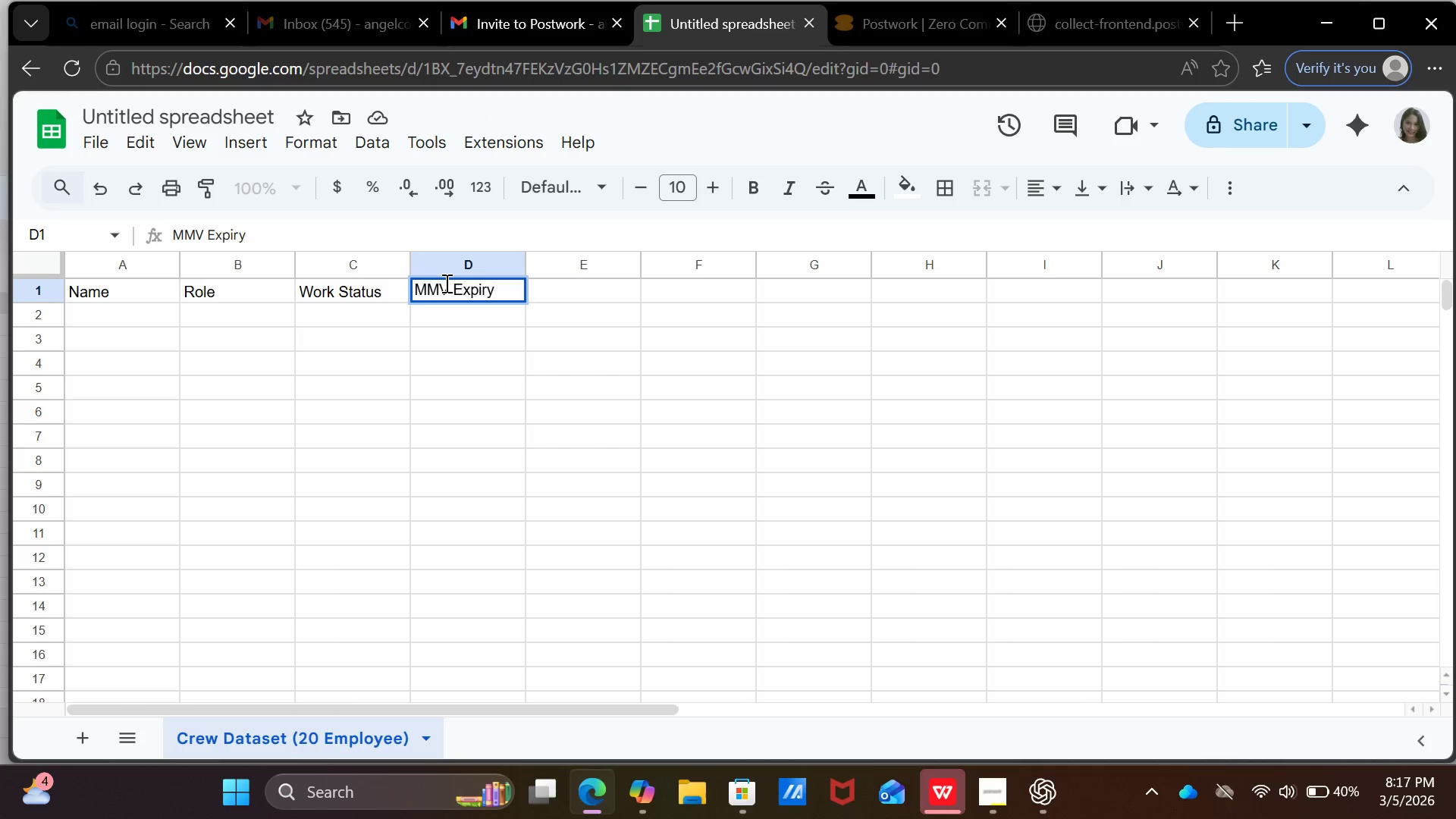 
left_click([445, 283])
 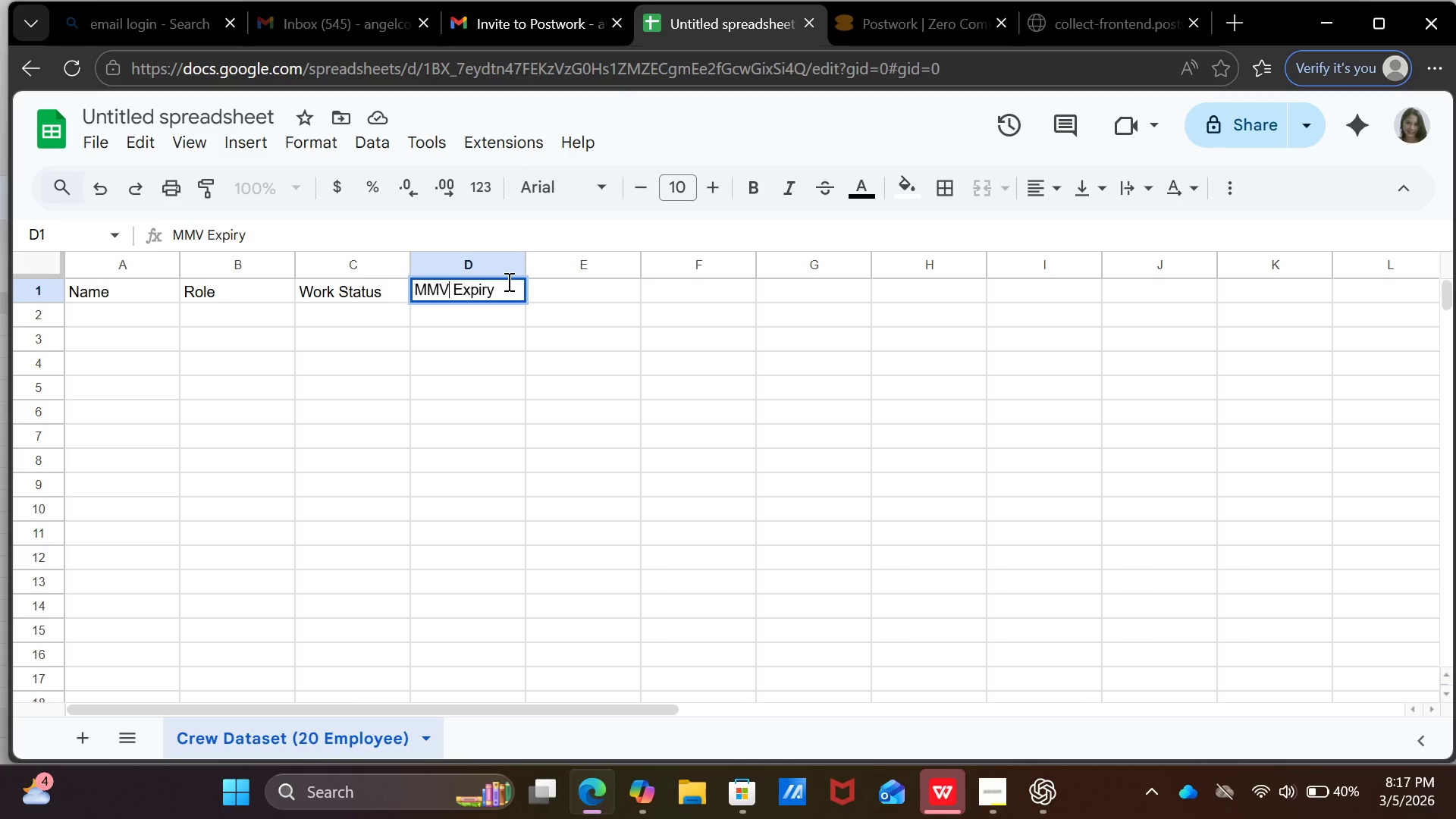 
key(Backspace)
 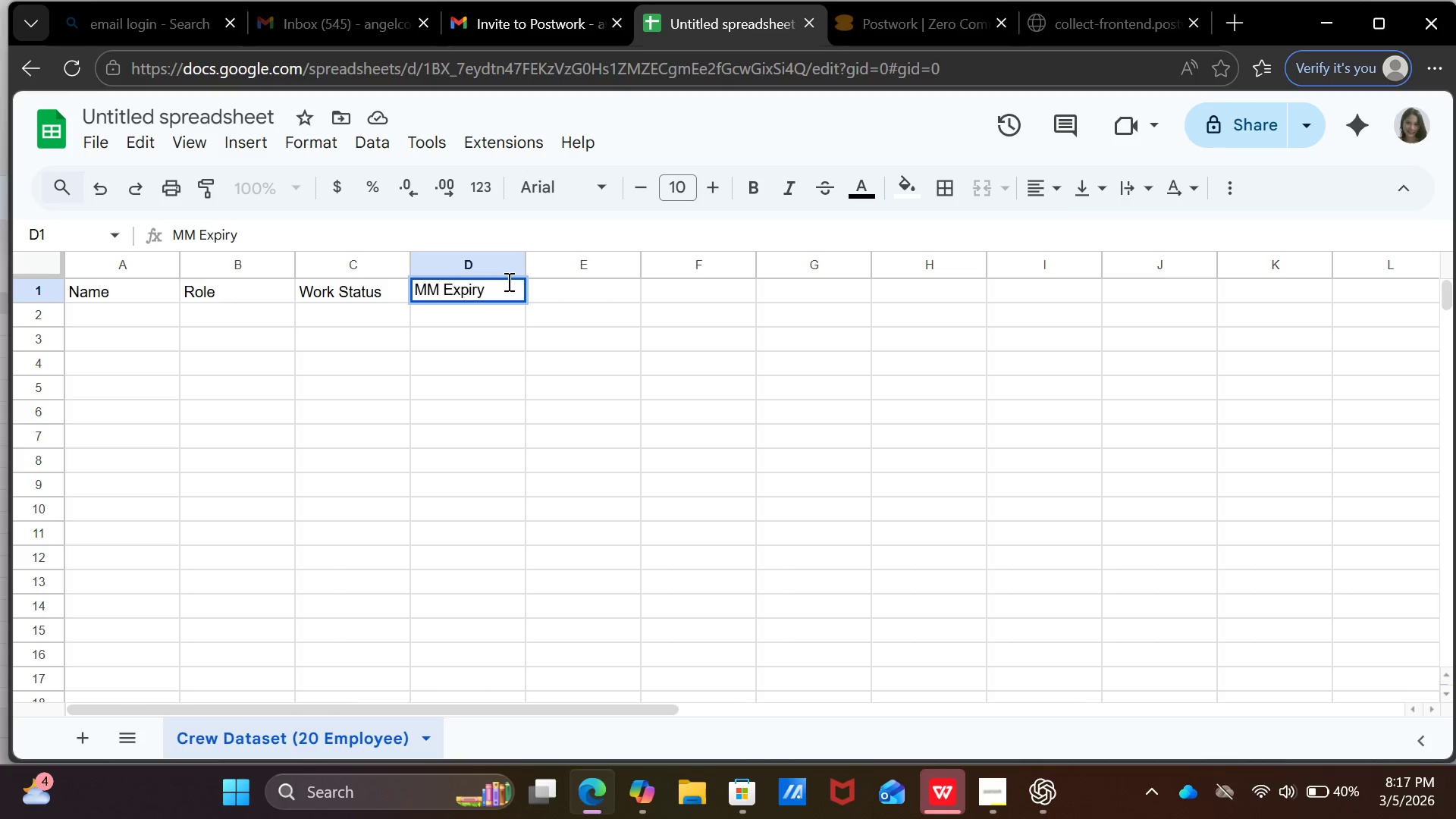 
key(CapsLock)
 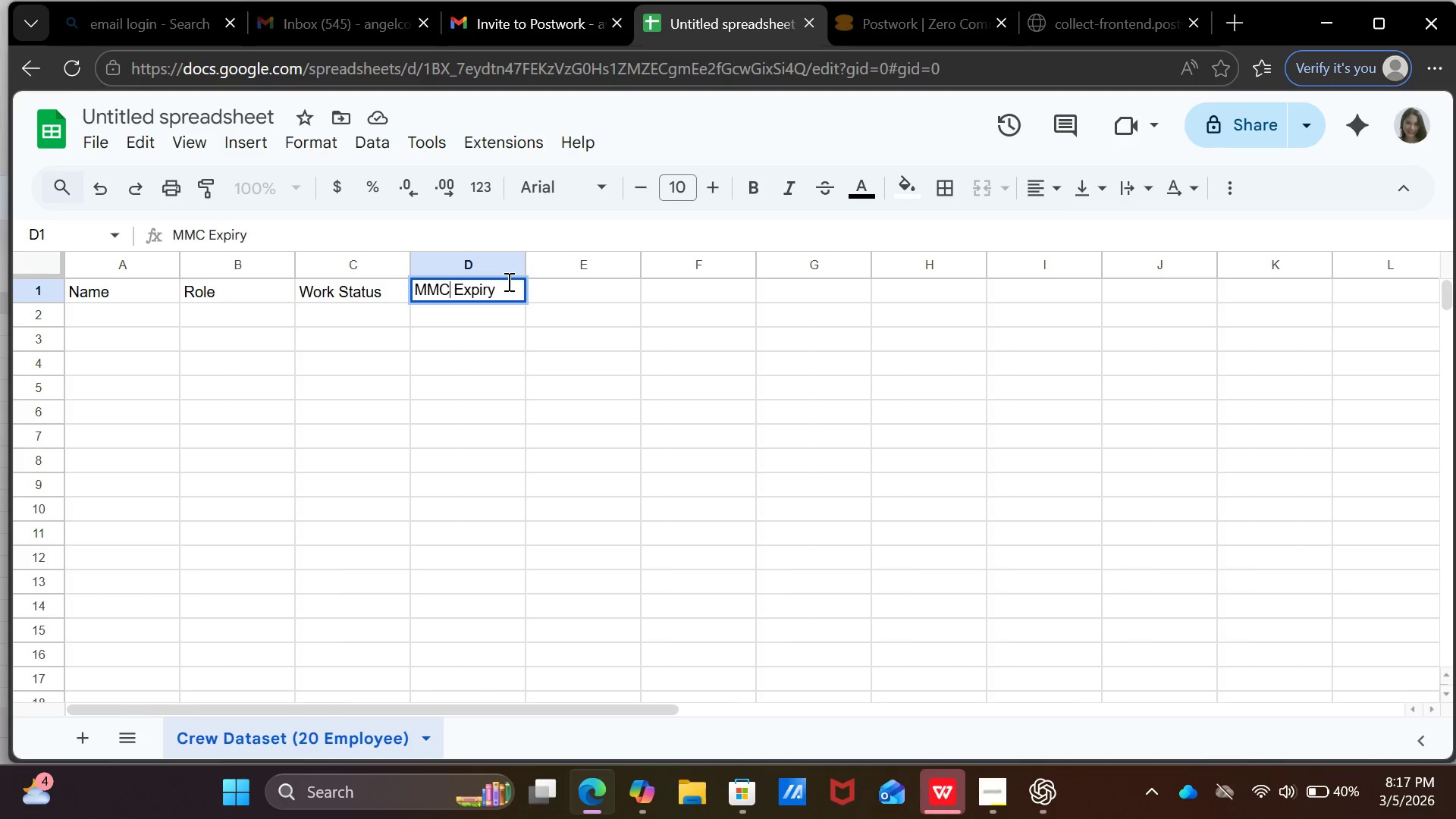 
key(C)
 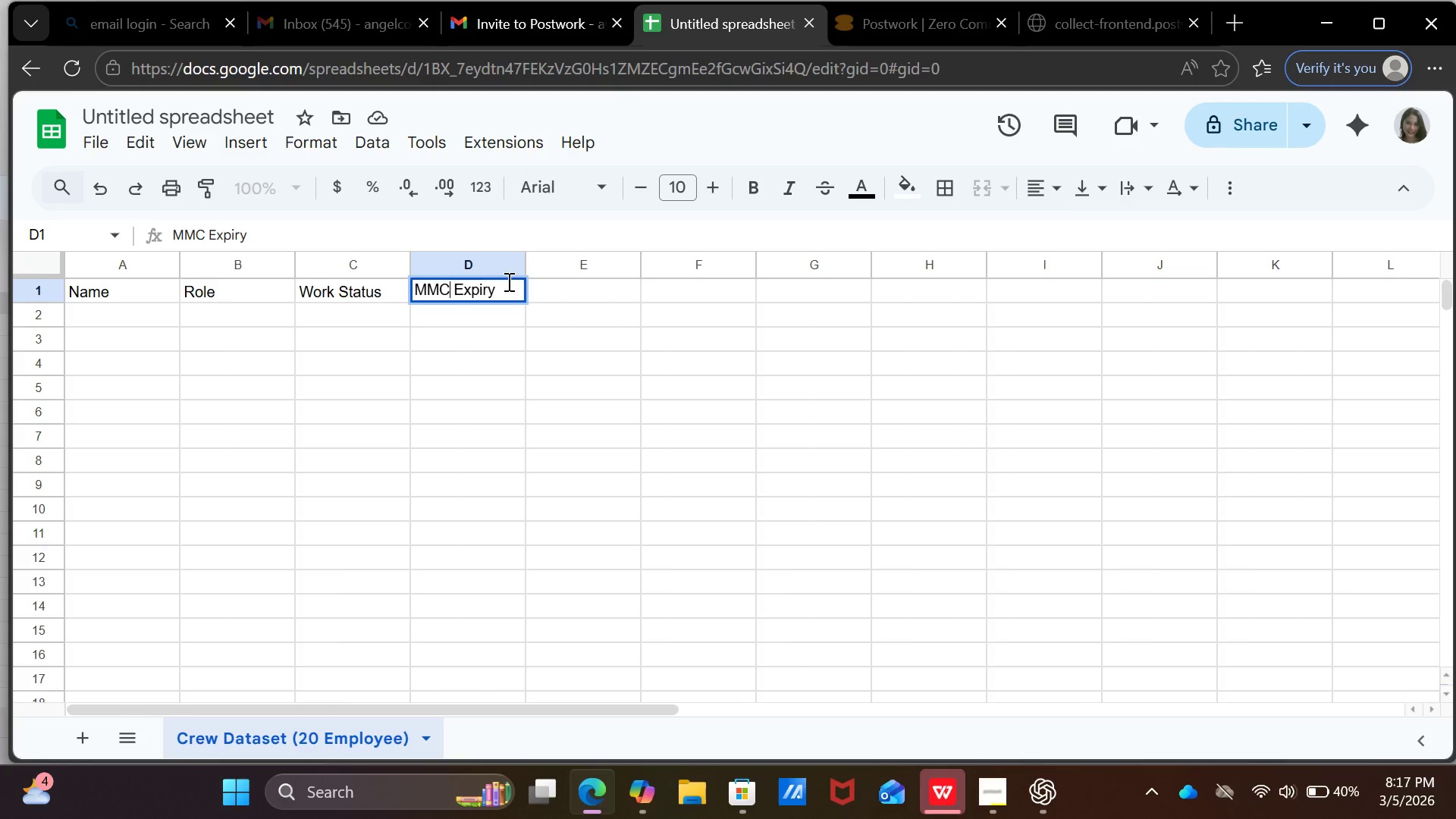 
key(CapsLock)
 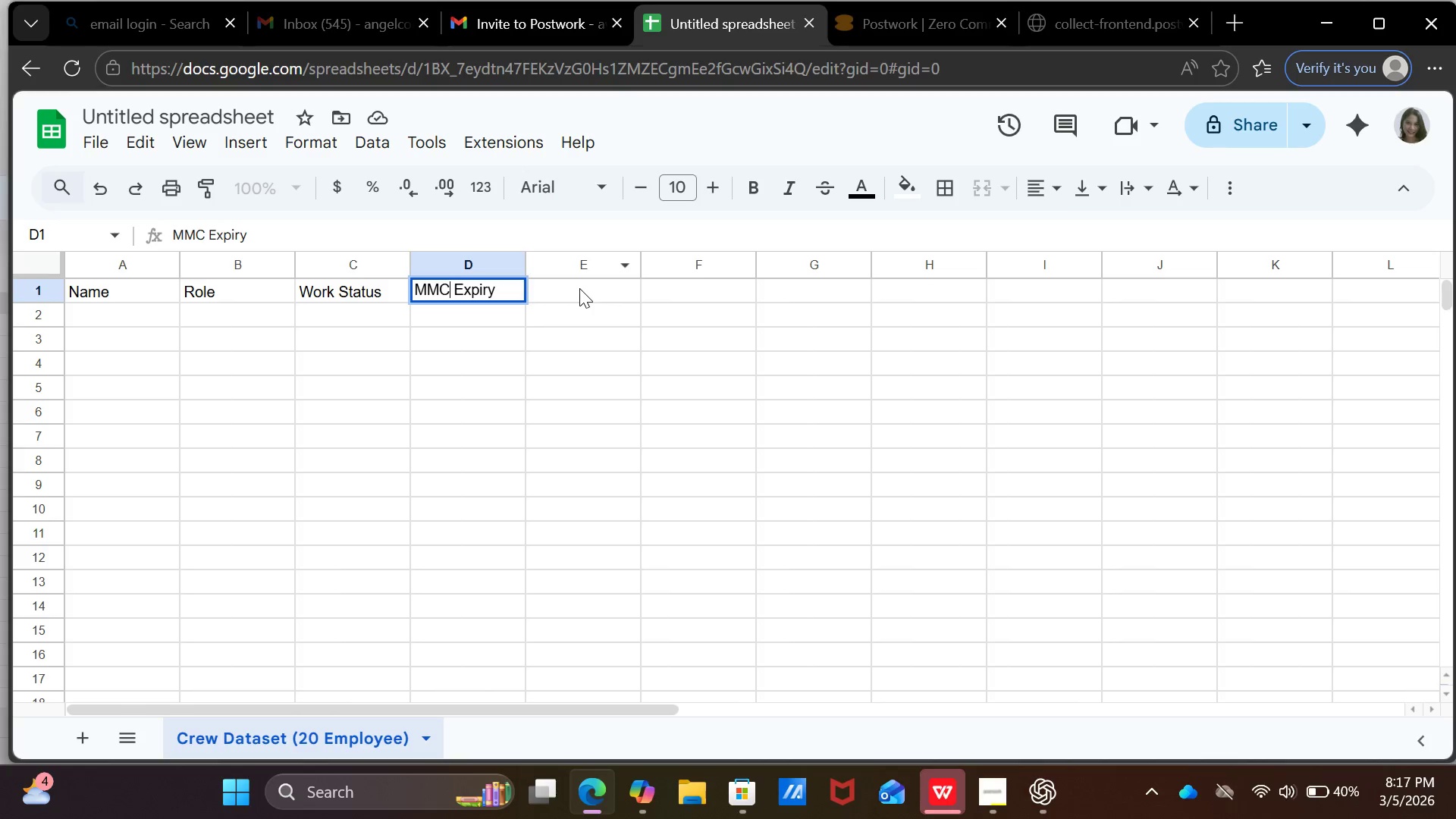 
left_click([579, 288])
 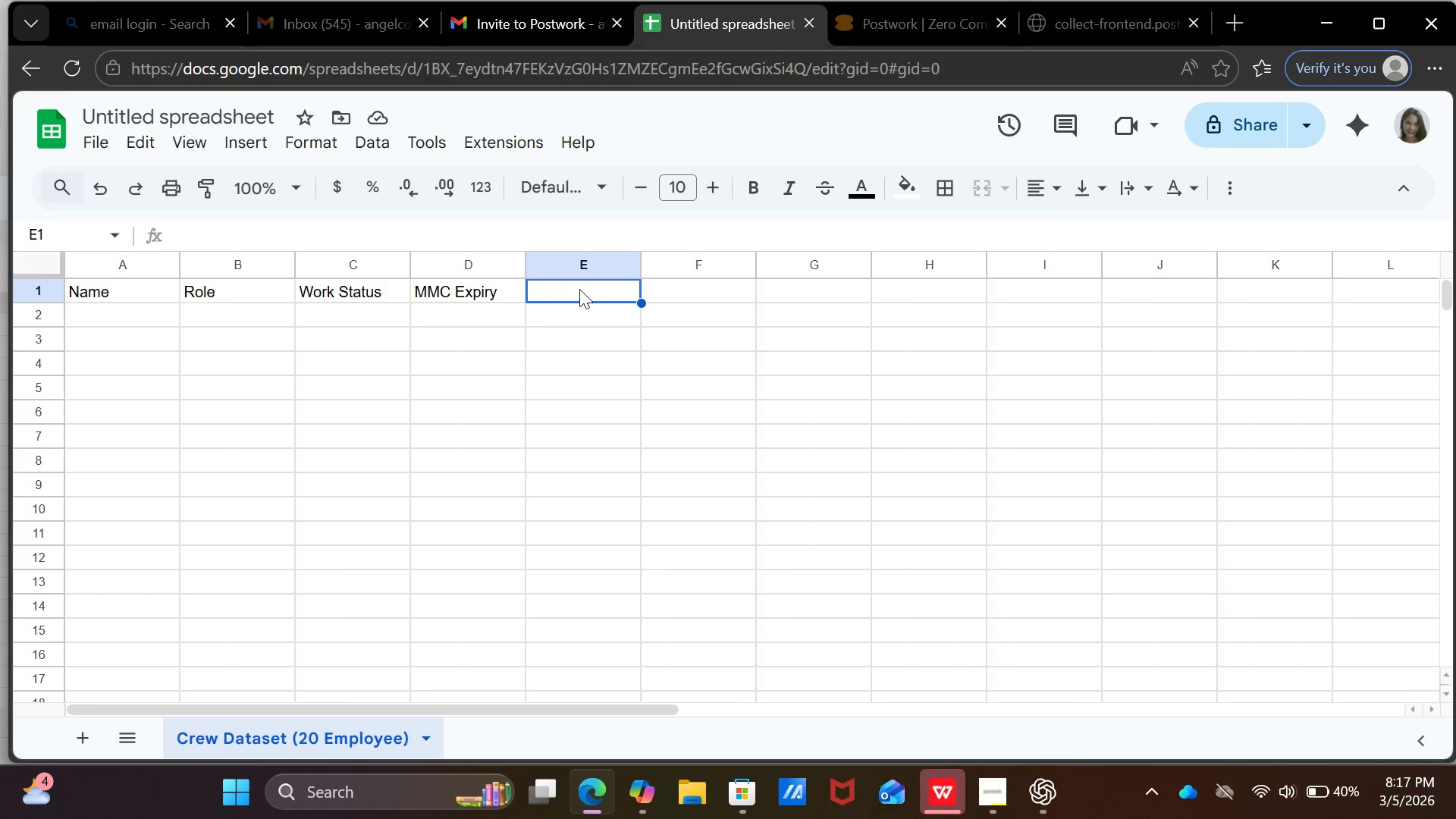 
wait(6.98)
 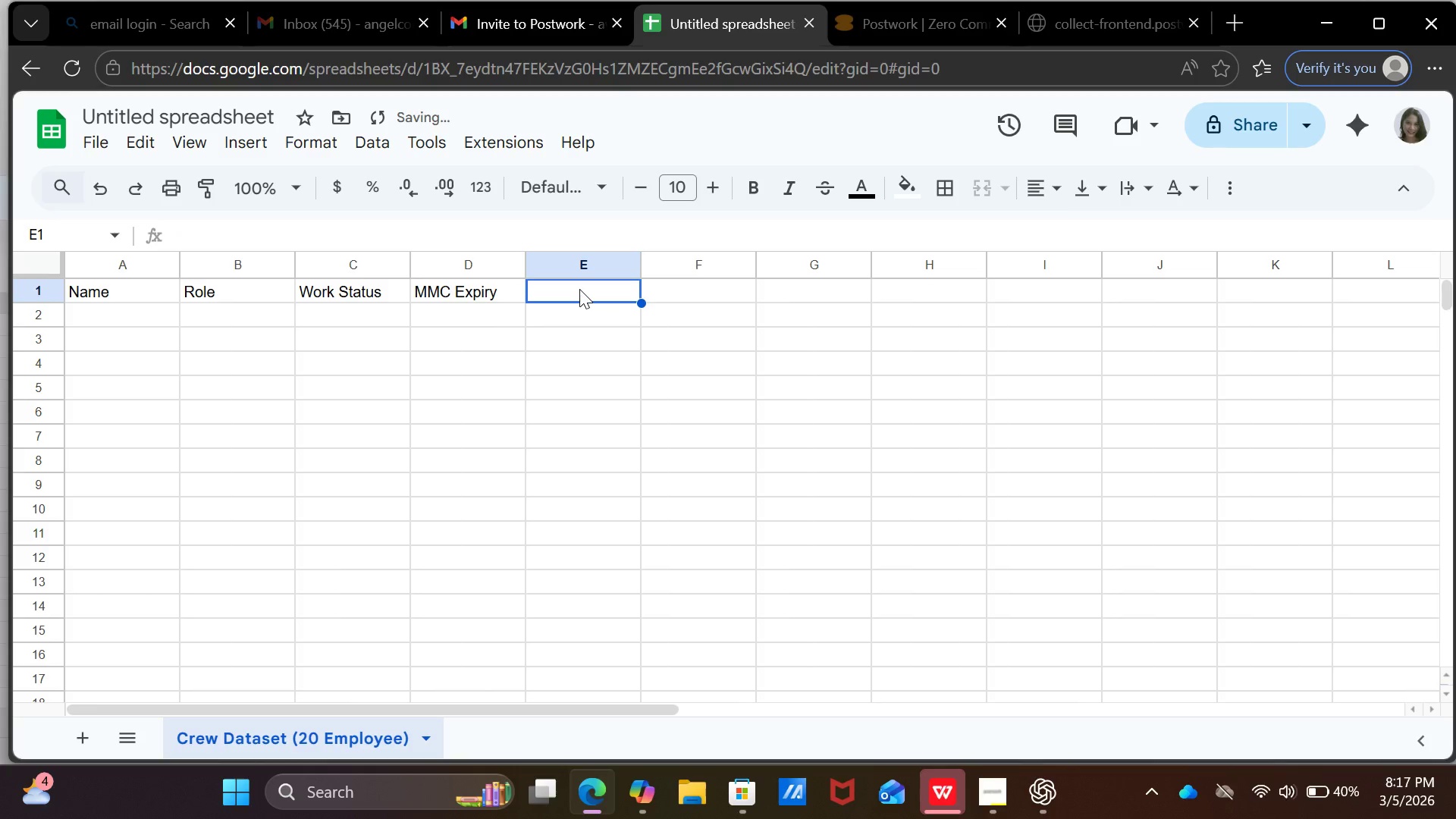 
type(CPR/First Aide )
key(Backspace)
key(Backspace)
type( Expiry)
 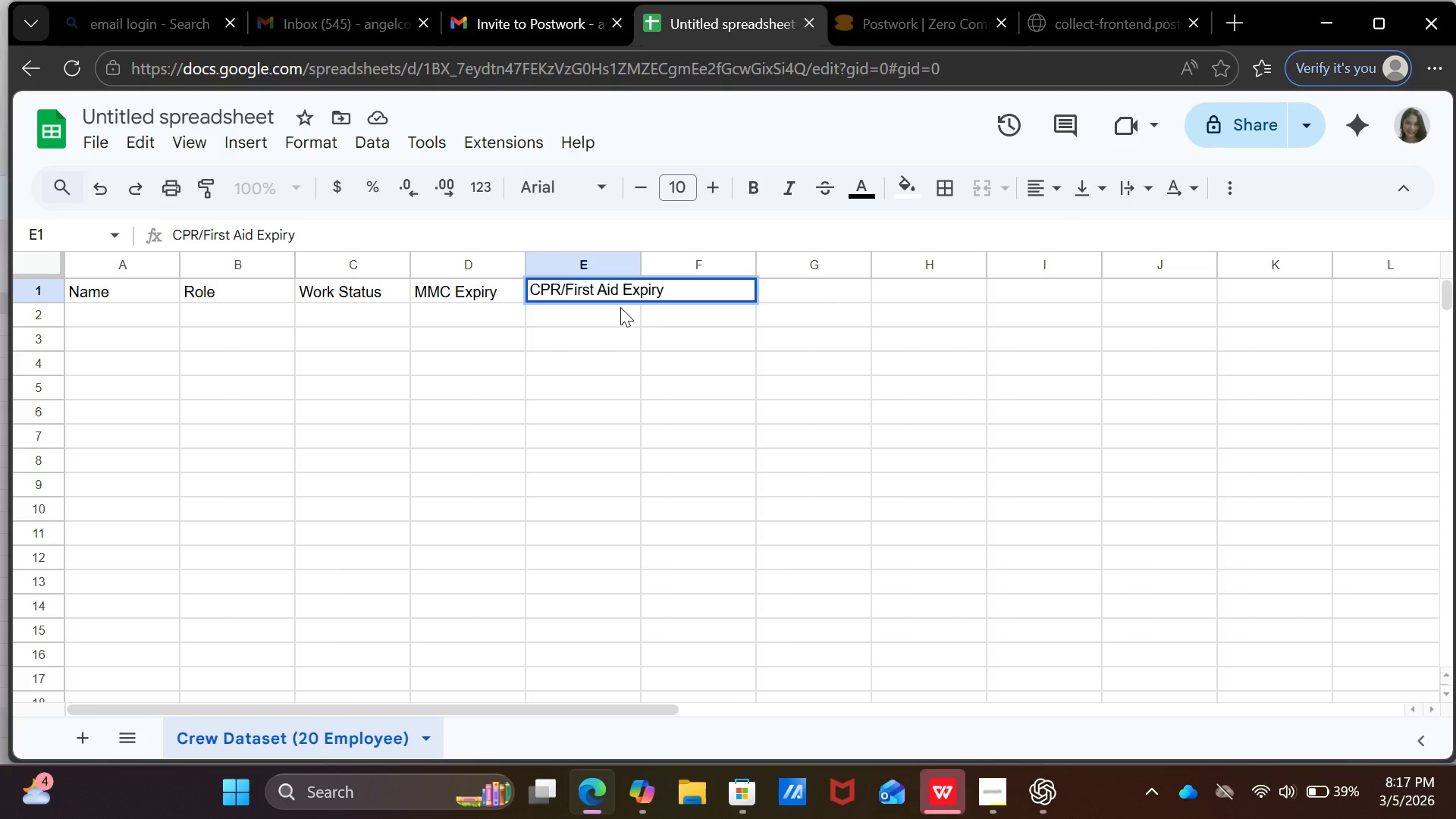 
key(ArrowRight)
 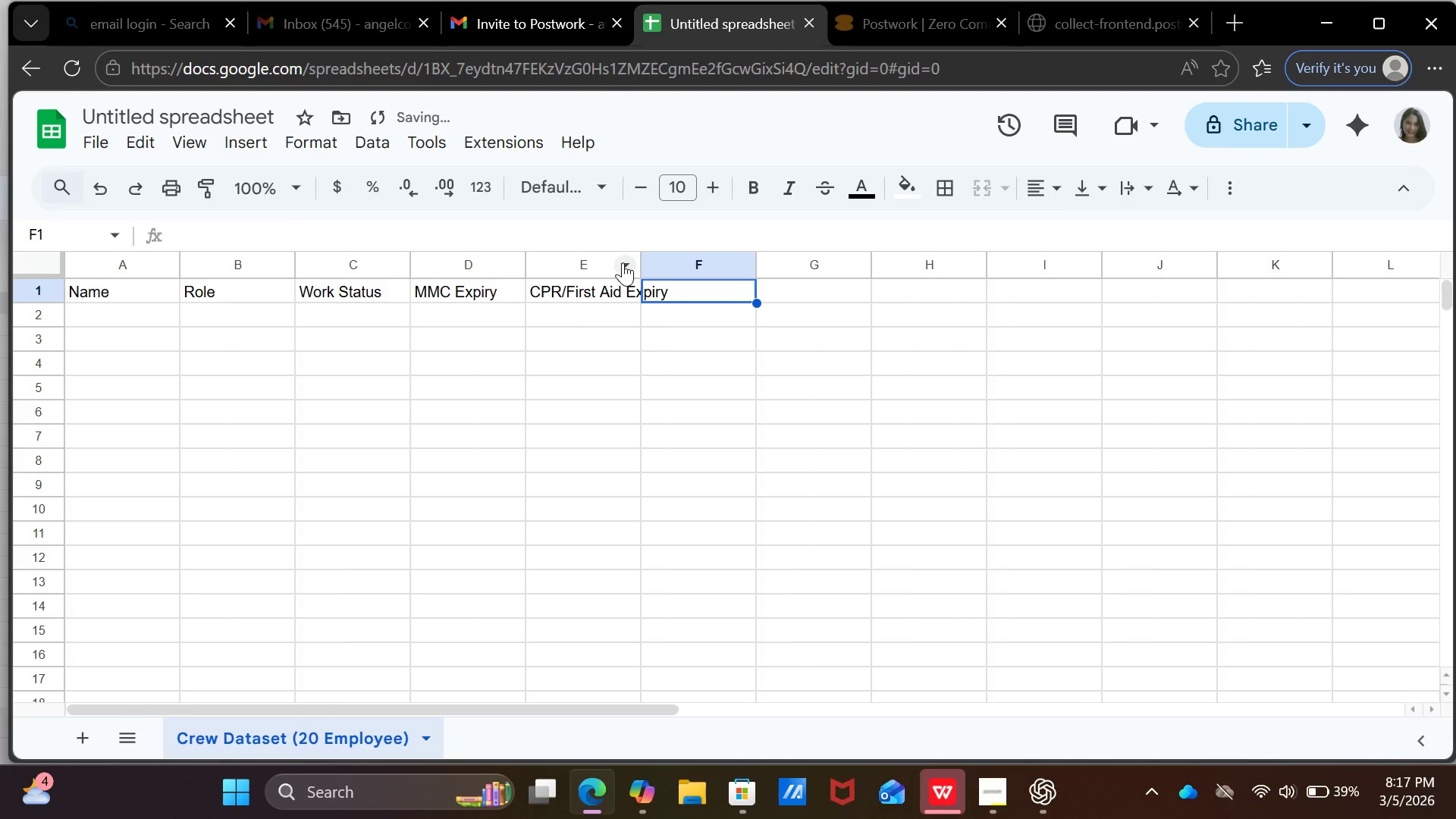 
left_click([623, 262])
 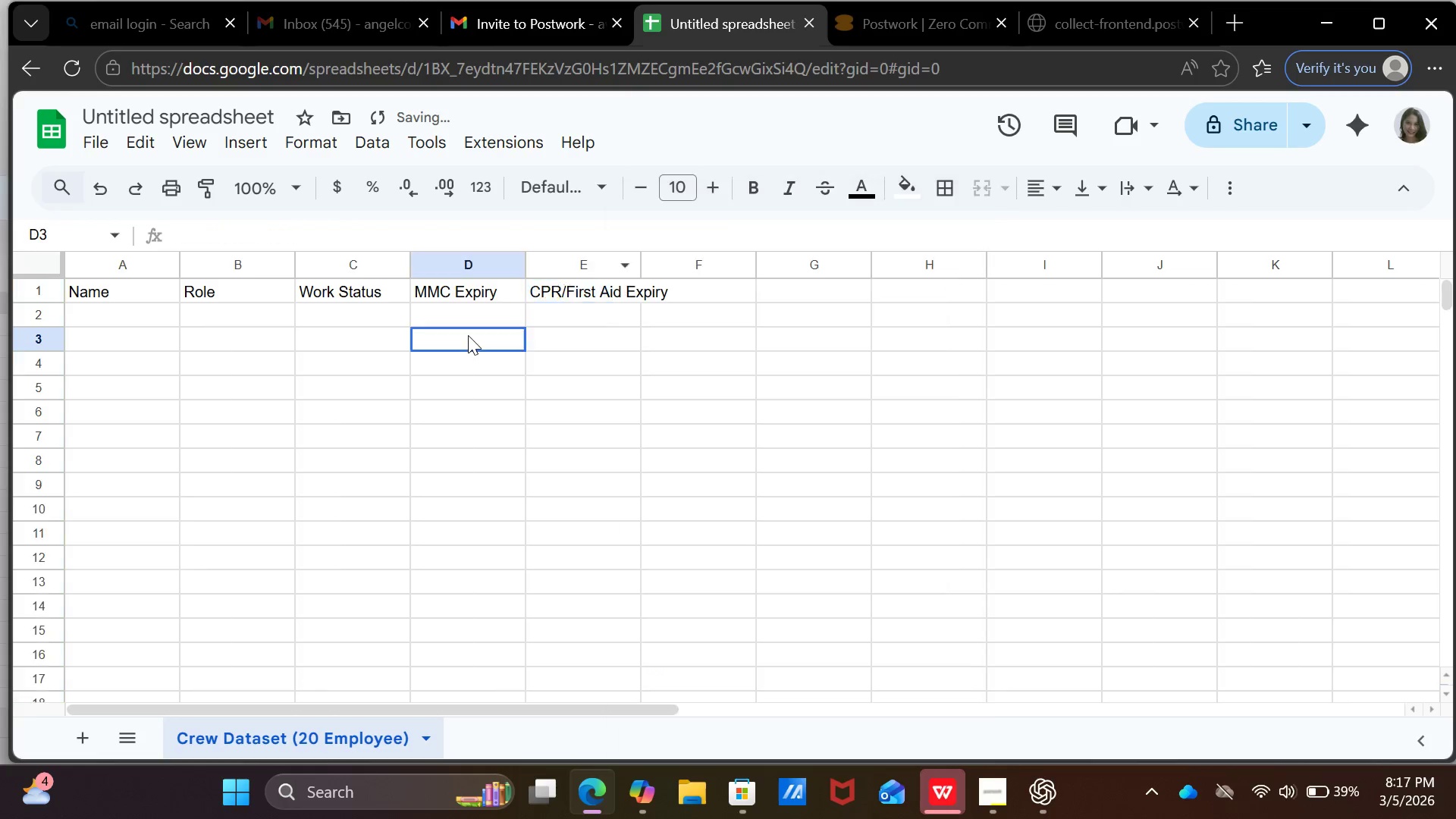 
left_click([468, 335])
 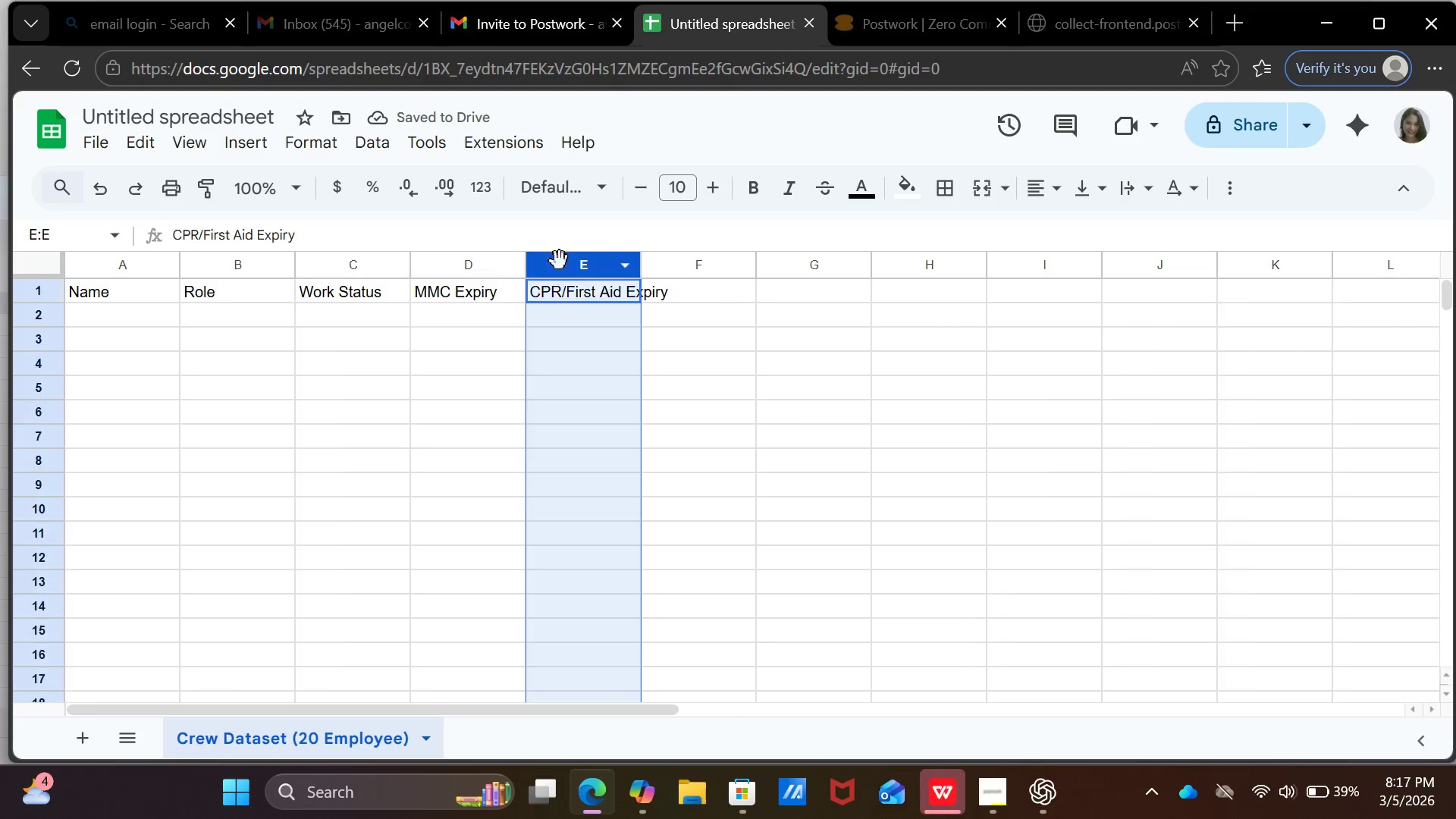 
left_click([560, 261])
 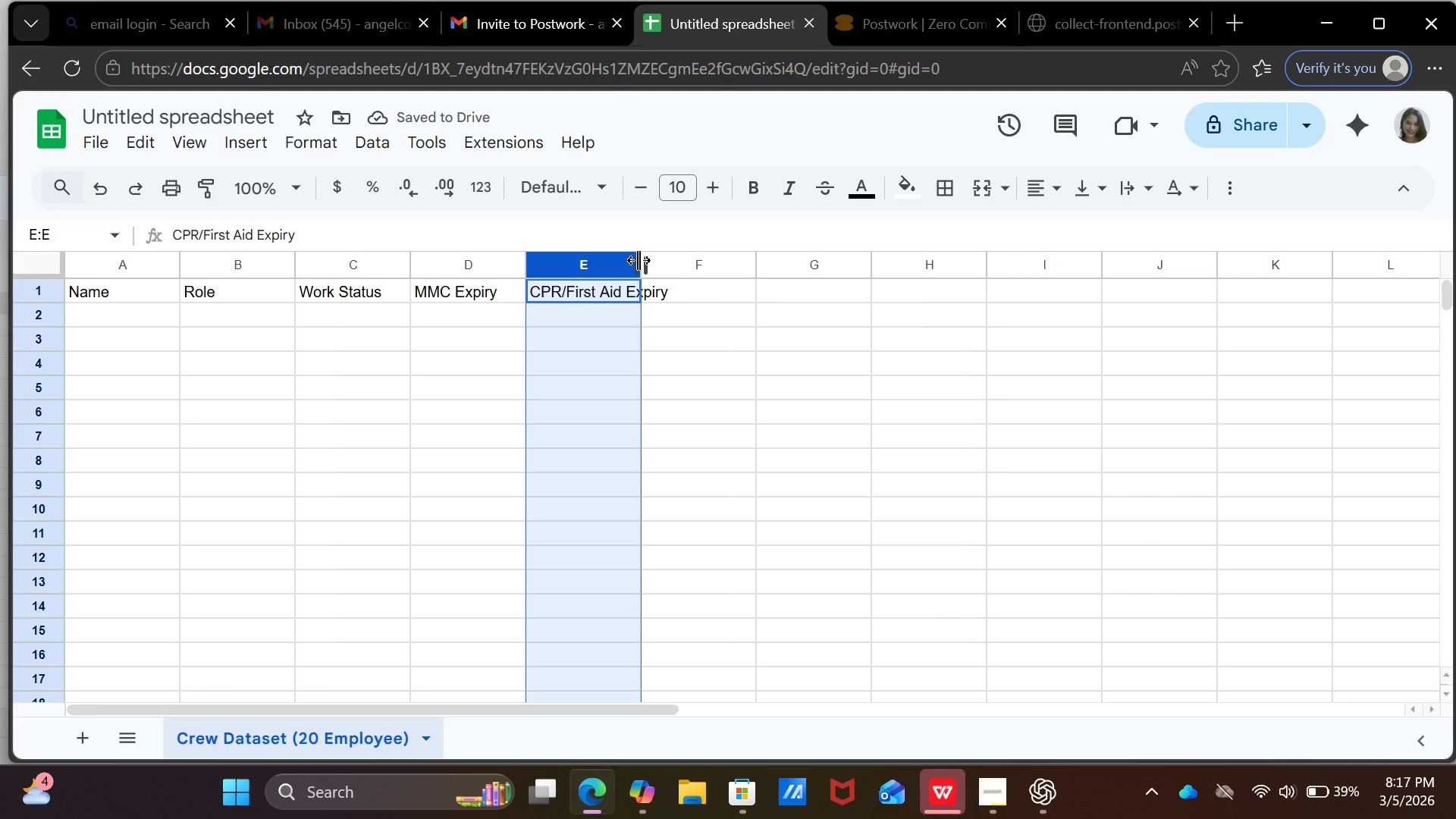 
double_click([639, 260])
 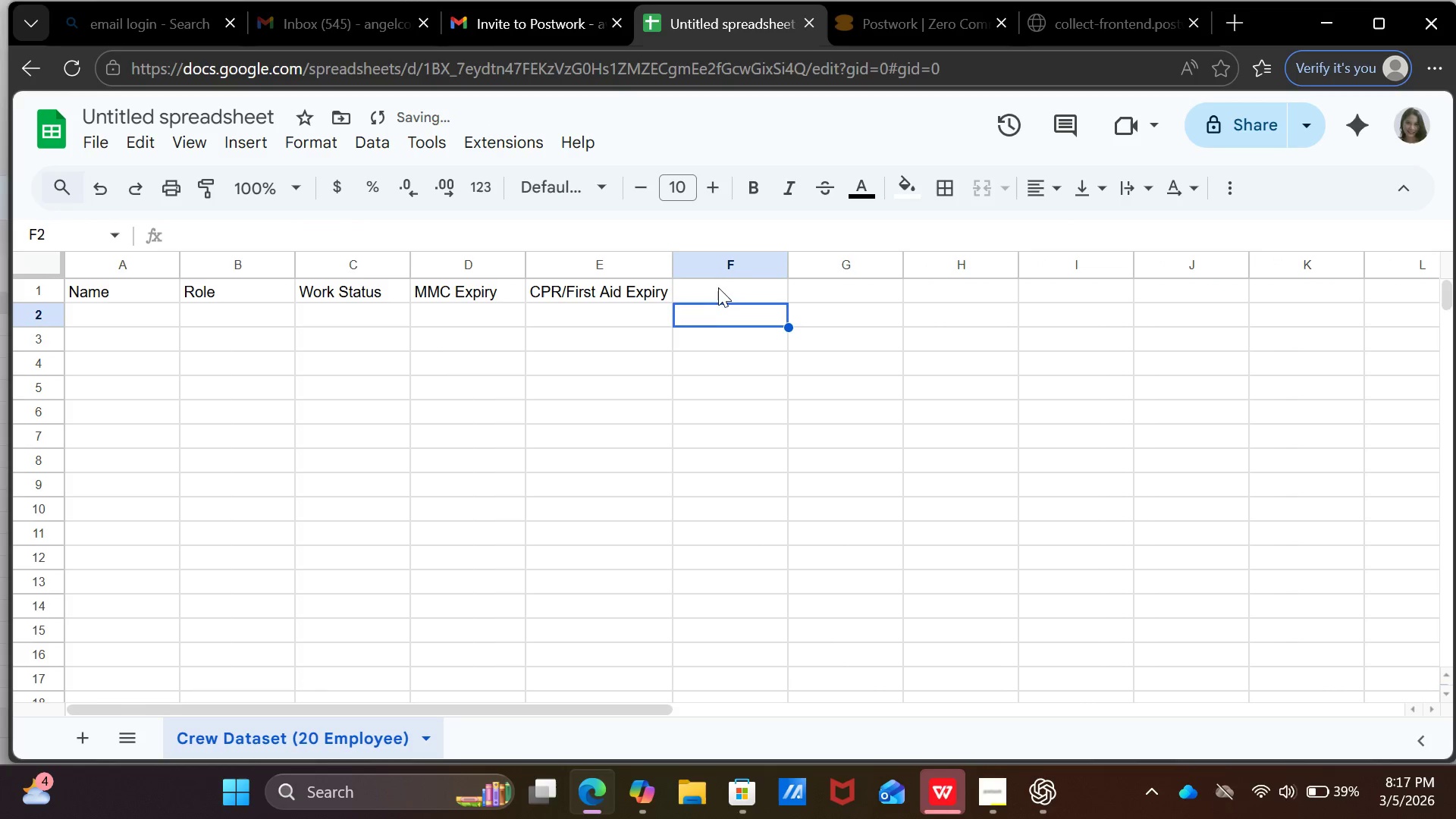 
double_click([717, 285])
 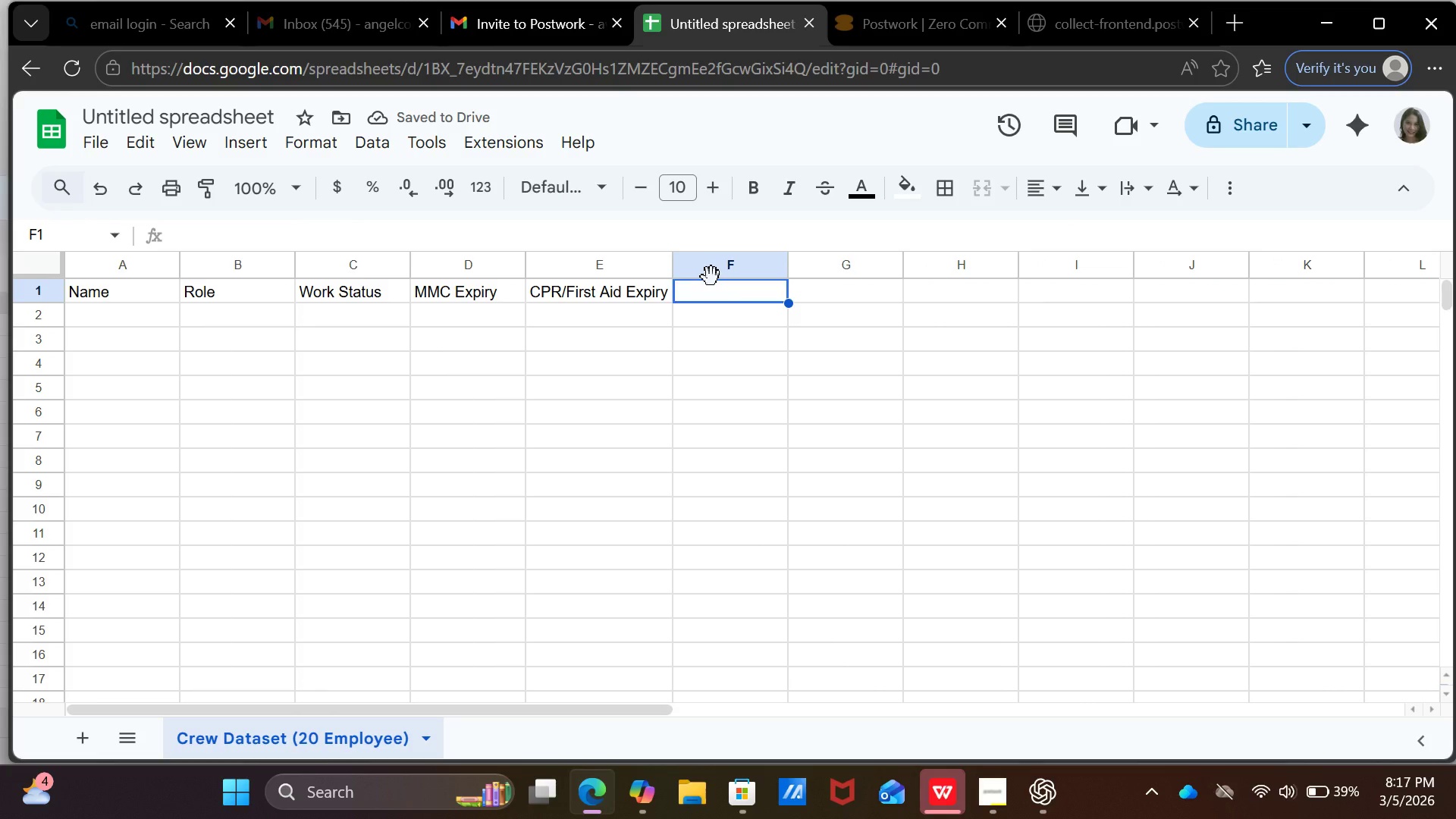 
type(Liqour Permit Expiry)
 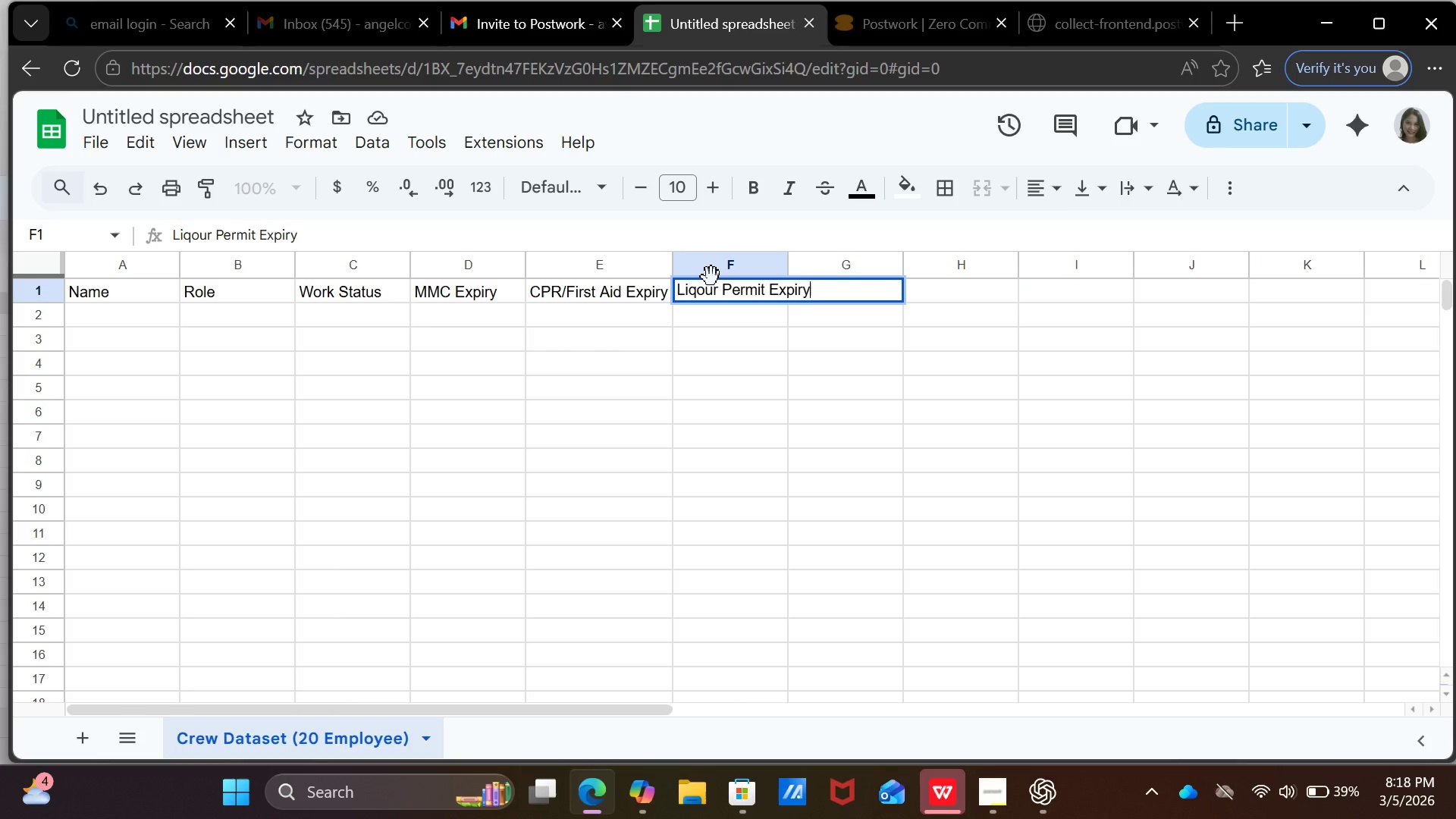 
key(Enter)
 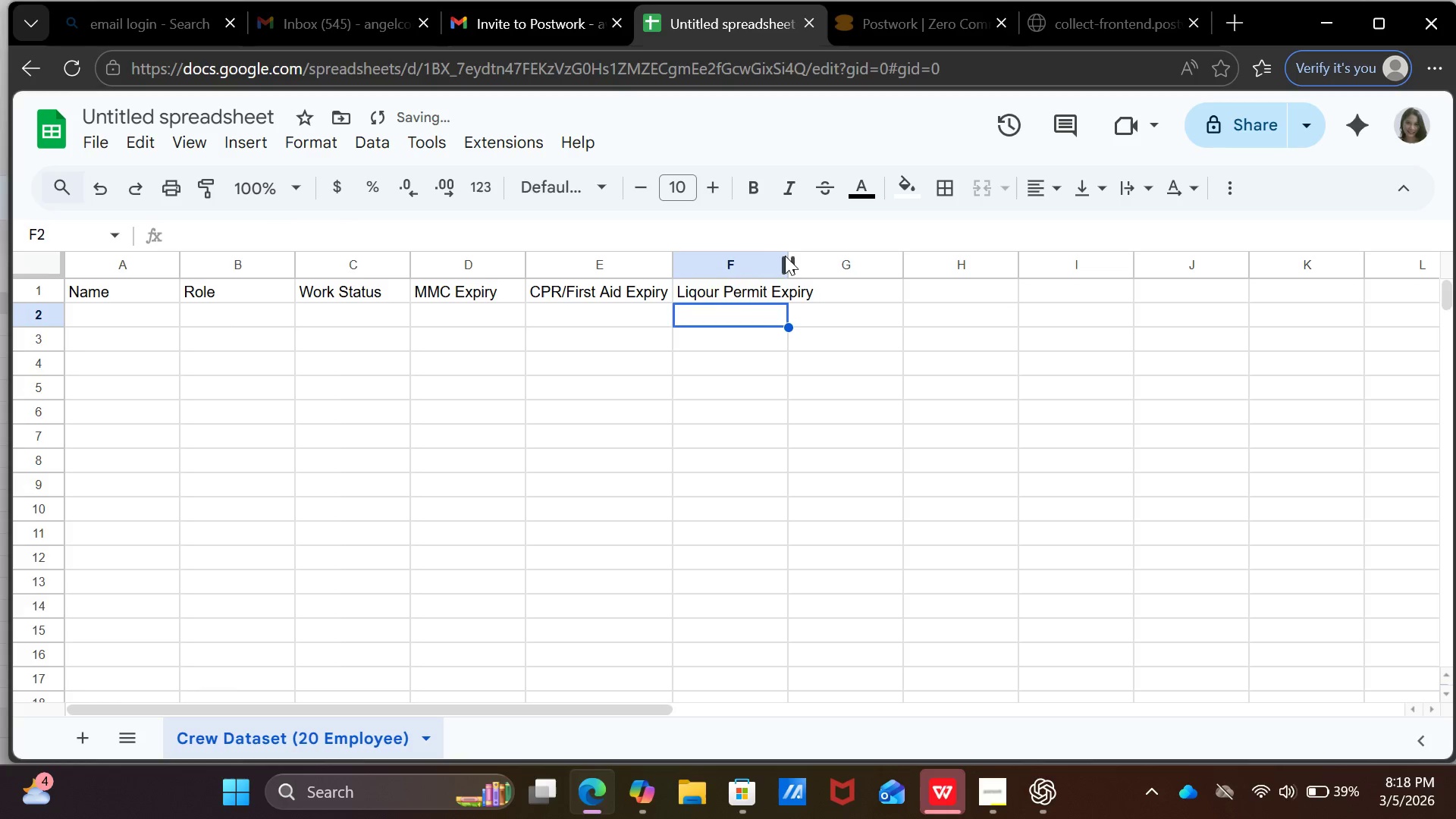 
left_click([785, 256])
 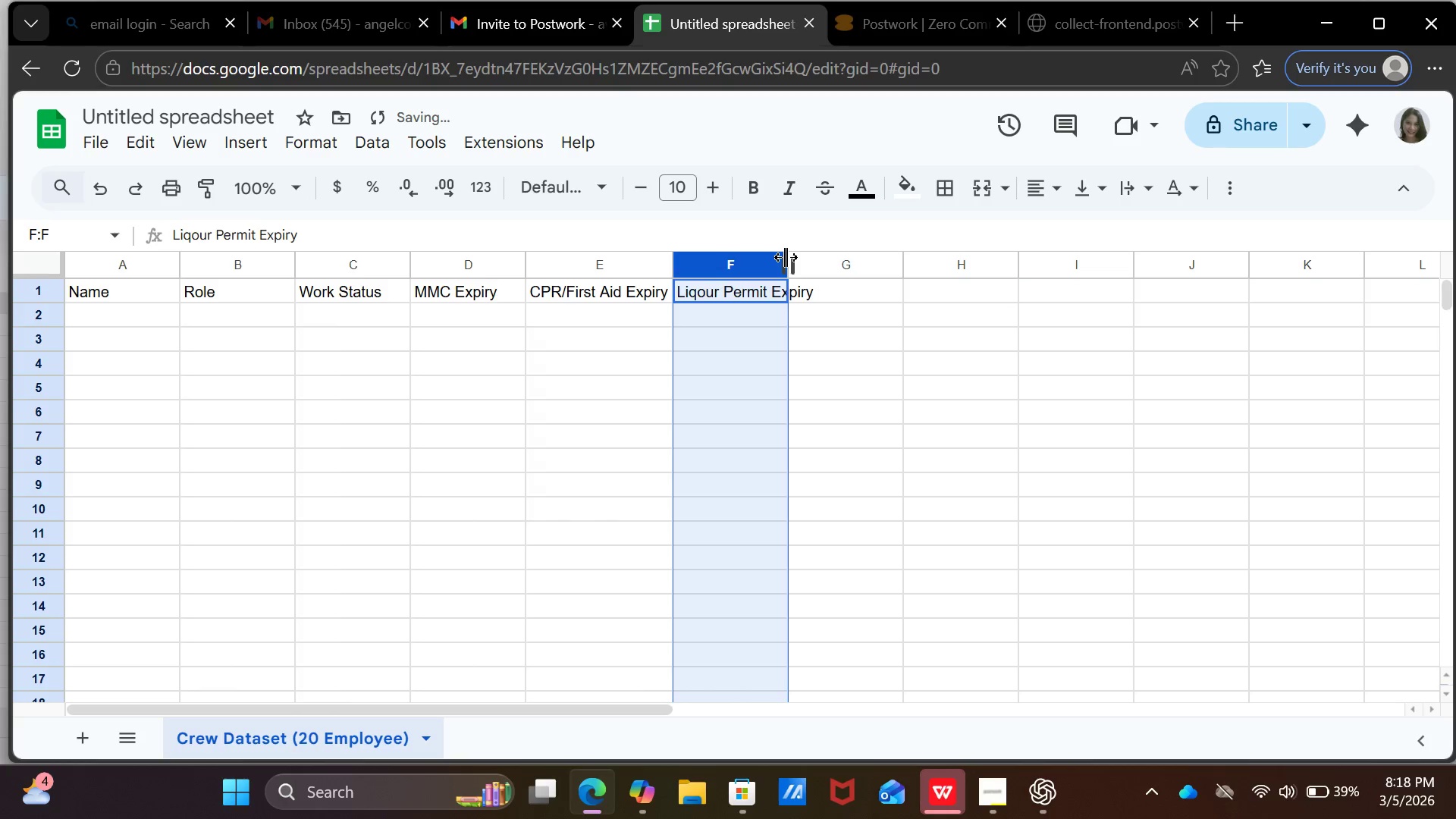 
double_click([786, 257])
 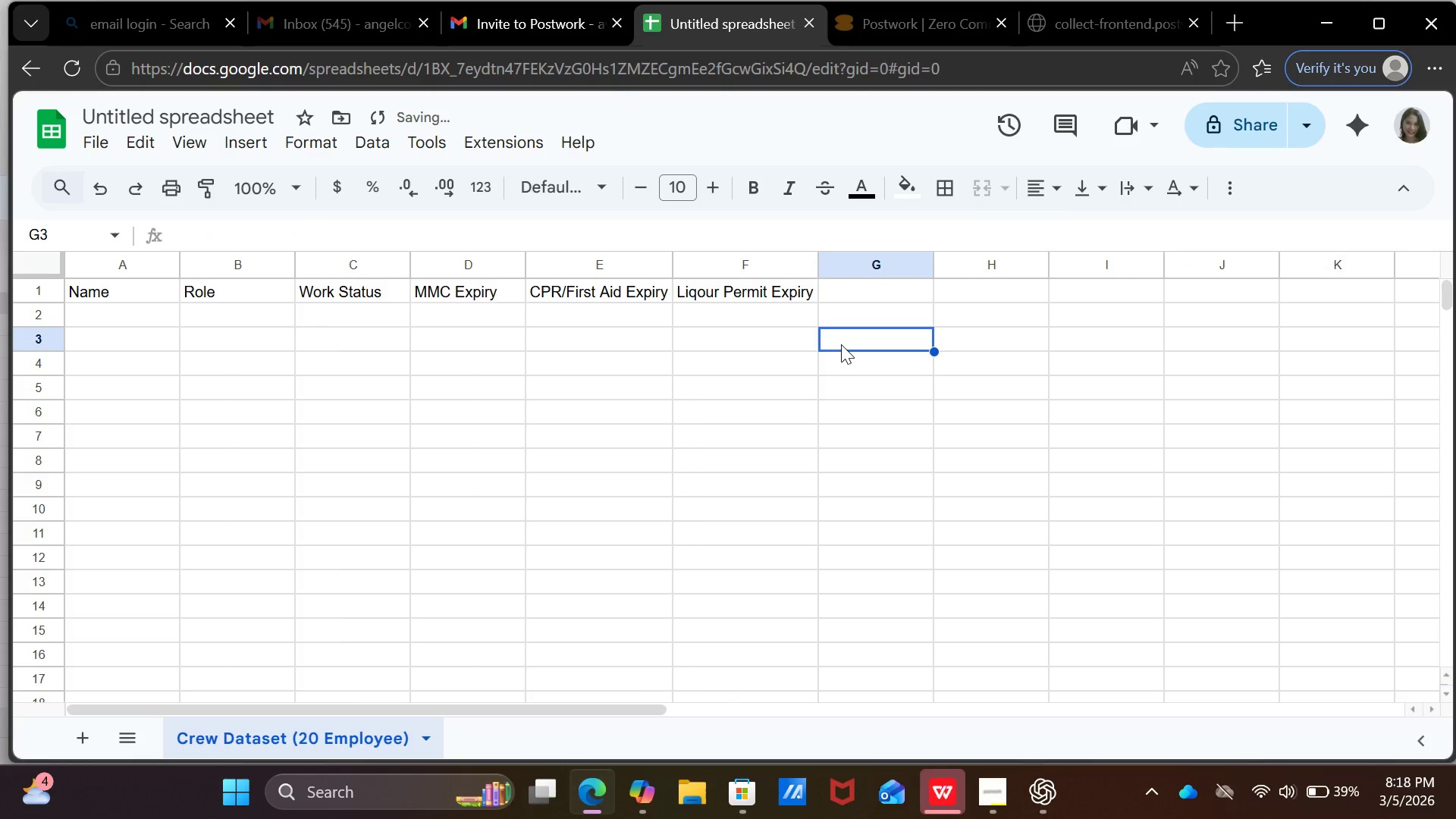 
left_click([841, 344])
 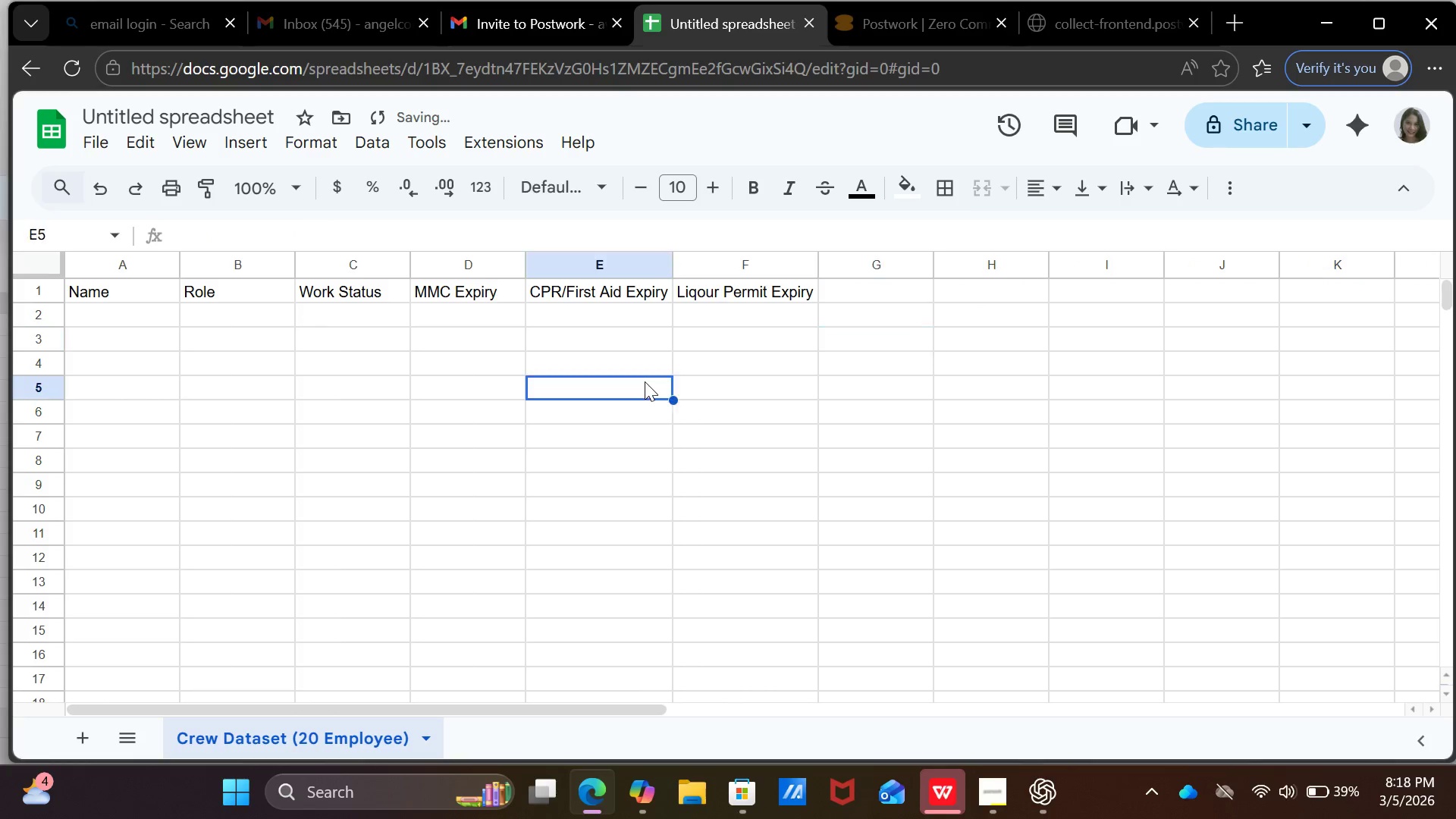 
left_click([645, 381])
 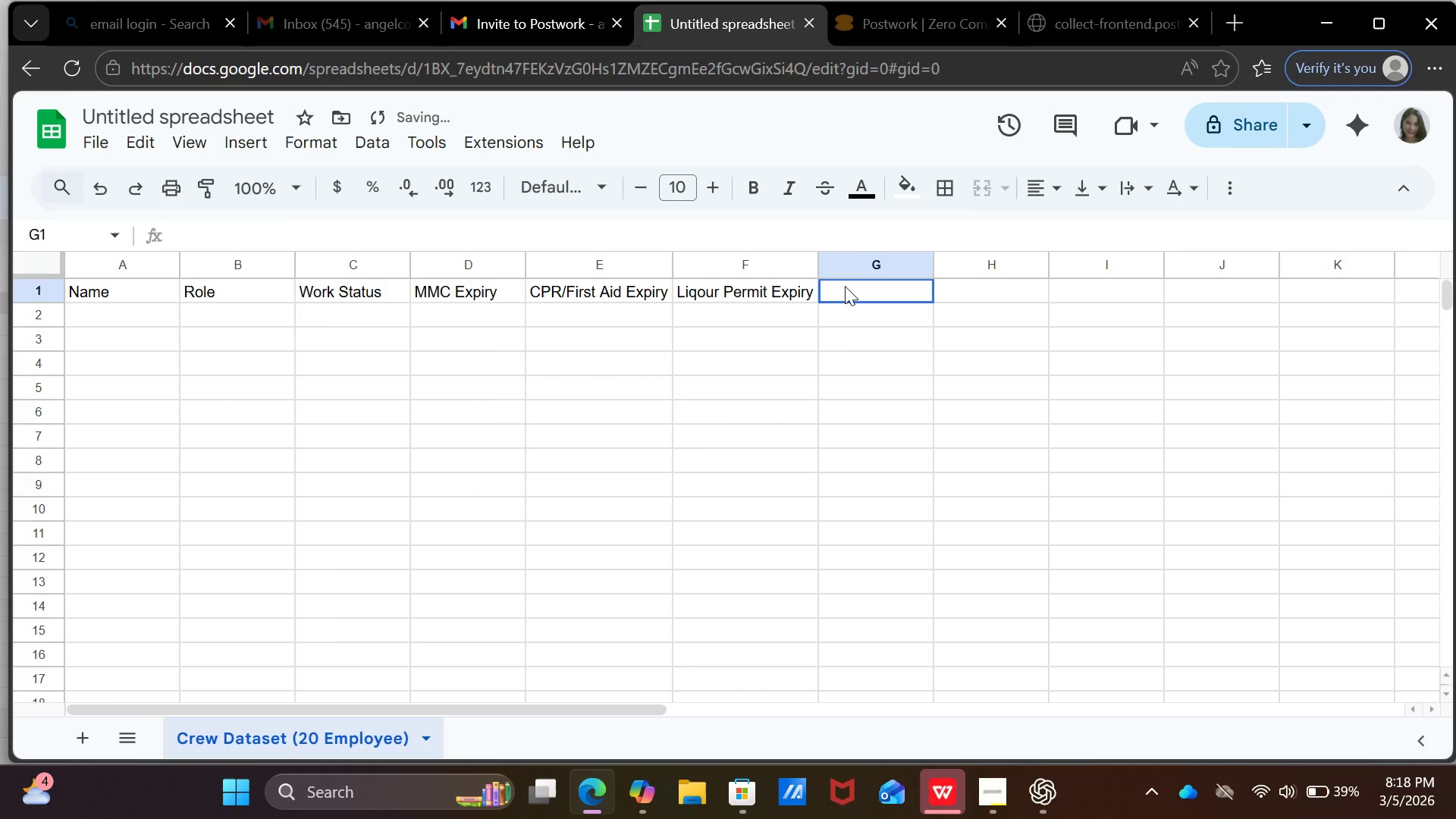 
left_click([845, 286])
 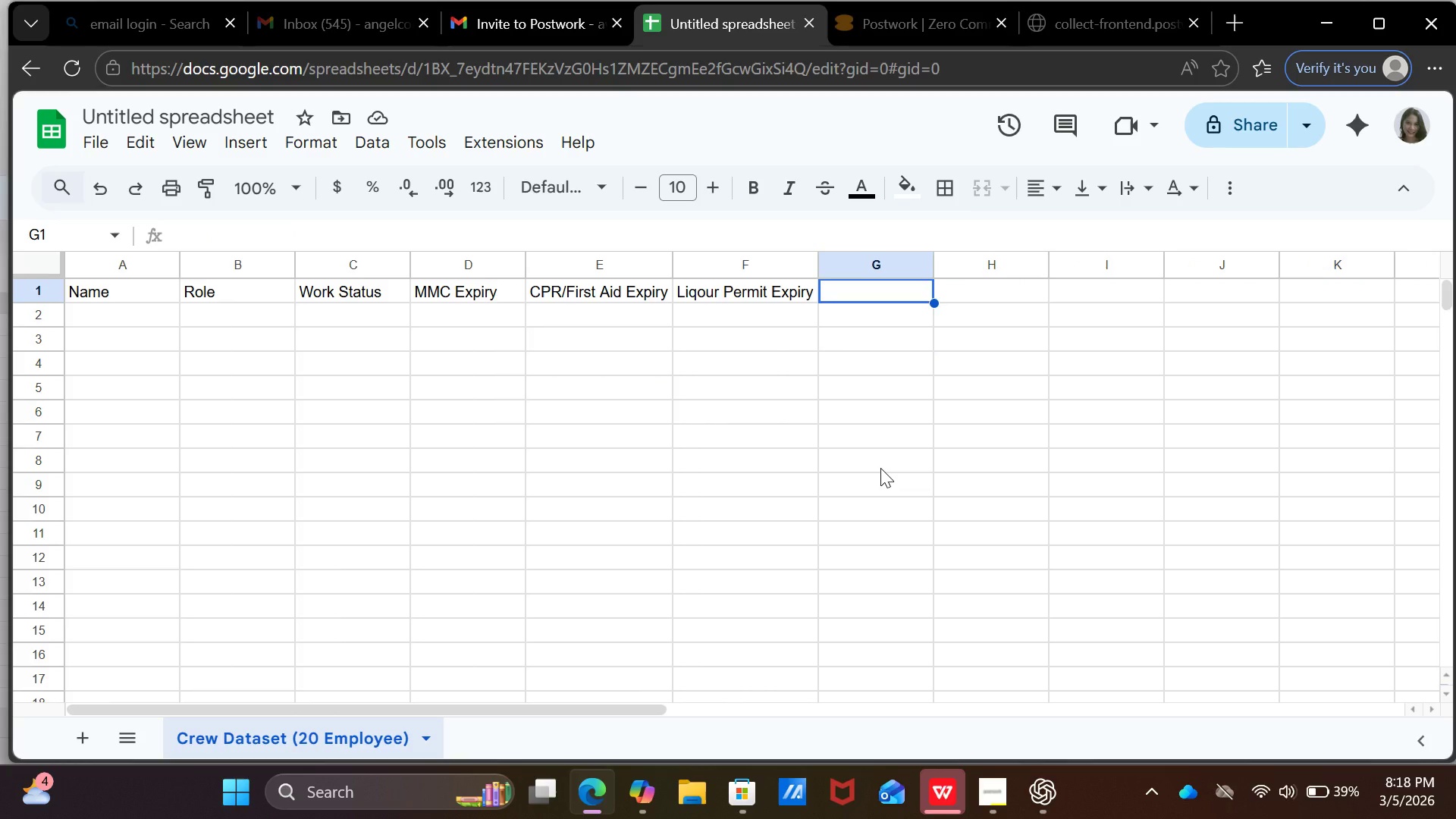 
wait(11.16)
 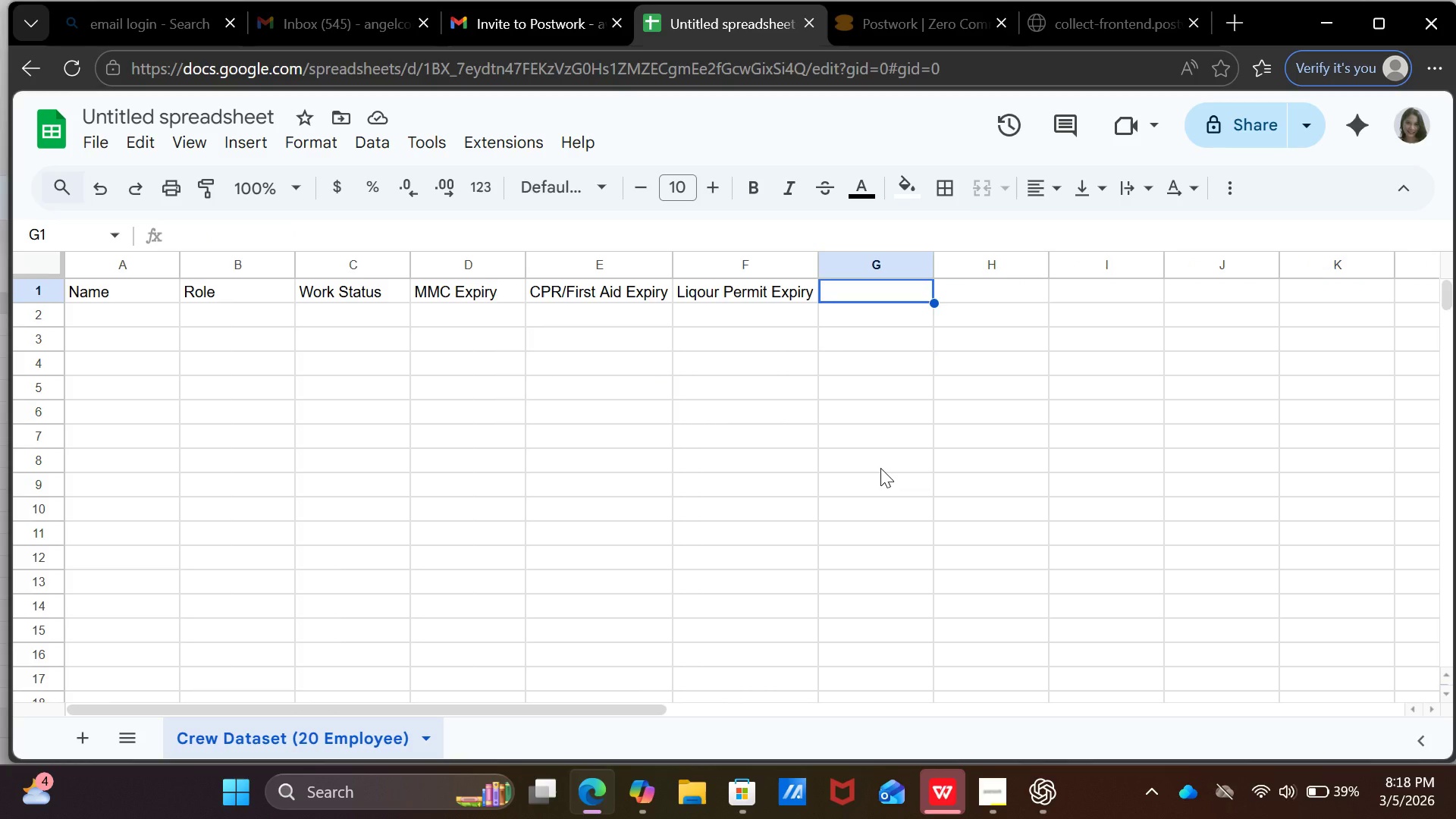 
type(MMC sTATUS)
key(Backspace)
key(Backspace)
key(Backspace)
key(Backspace)
key(Backspace)
key(Backspace)
type(s)
key(Backspace)
type(Status)
 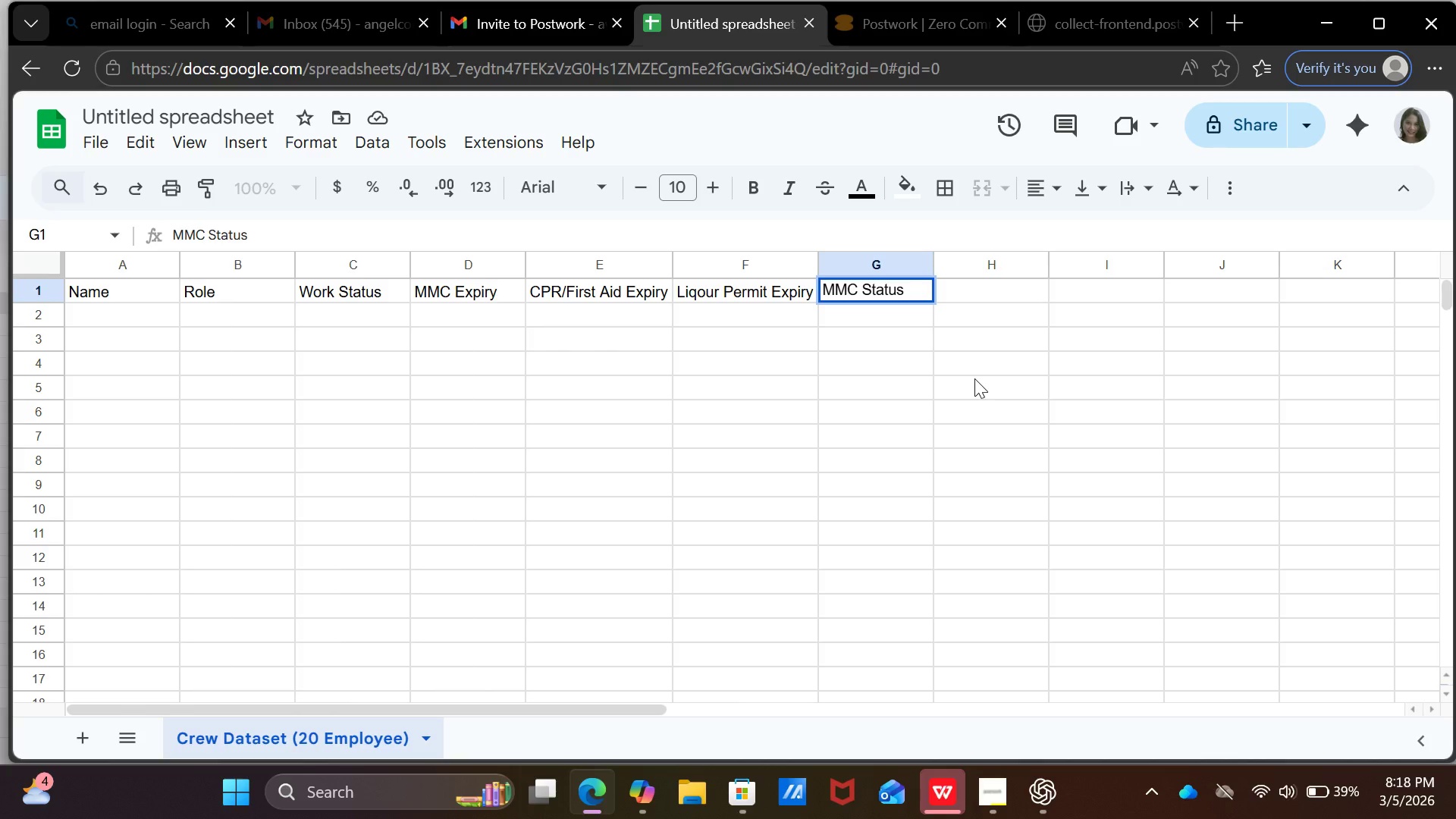 
key(ArrowRight)
 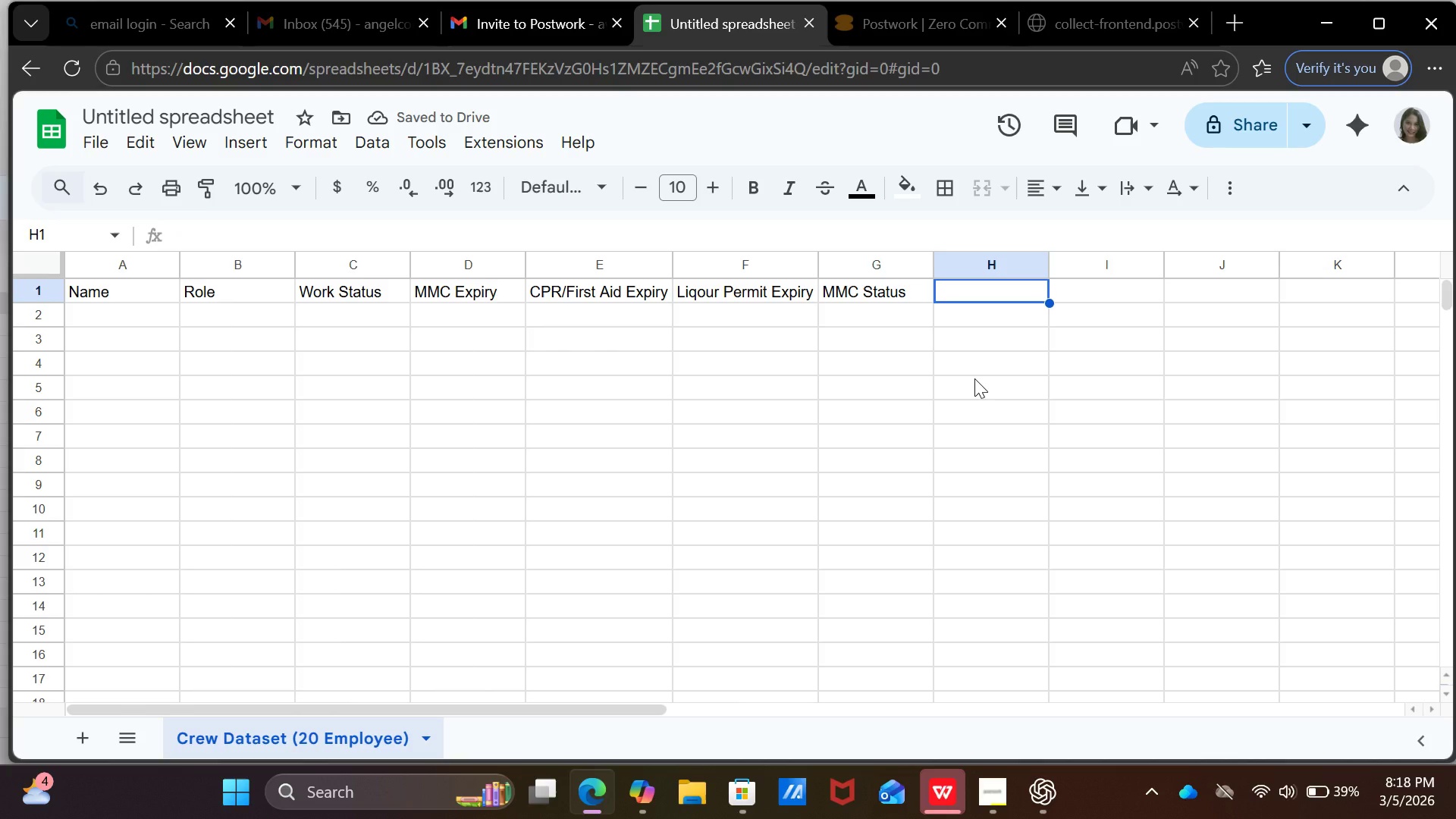 
type(CPR Status)
 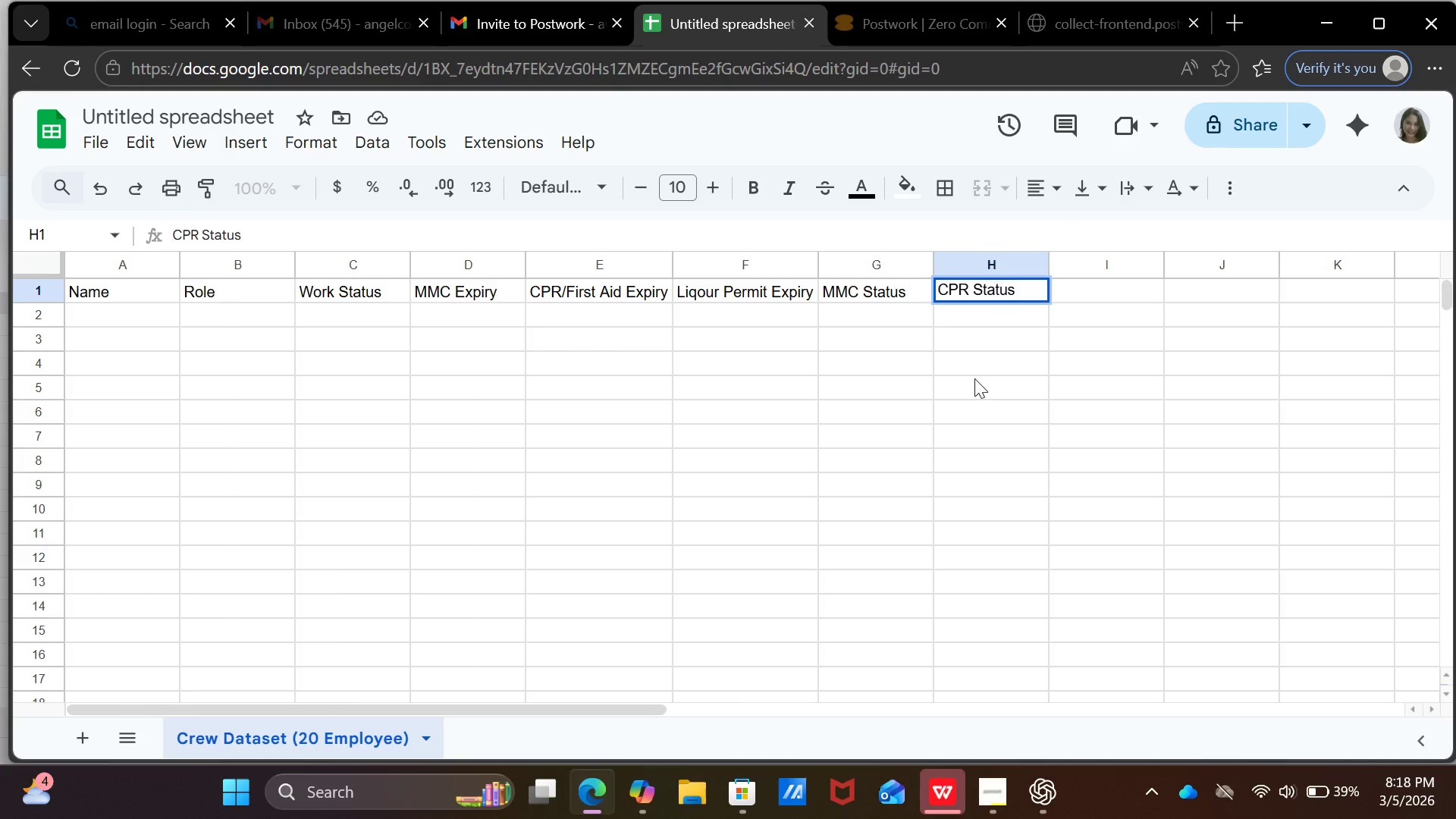 
key(ArrowRight)
 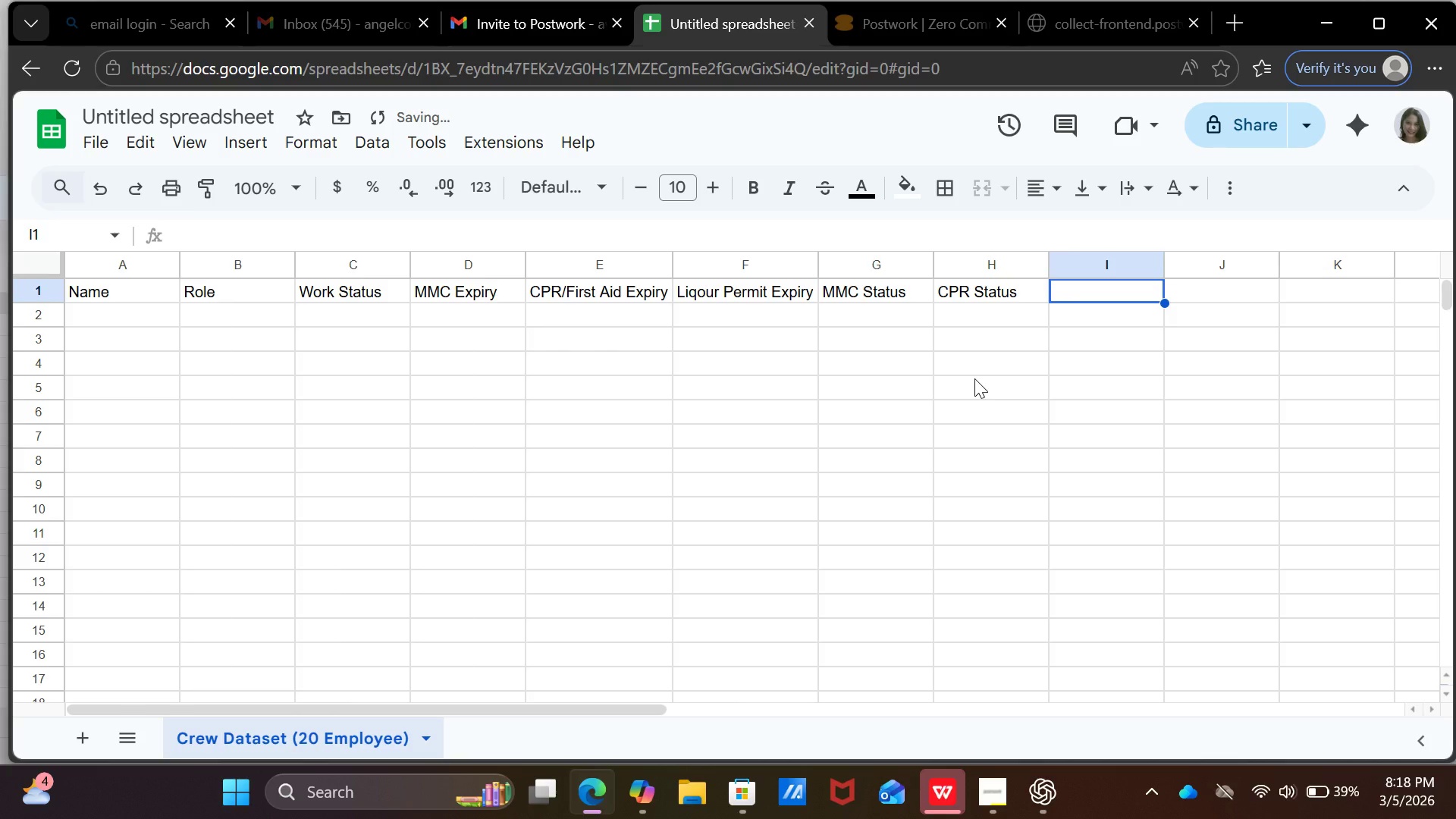 
type(Liqour Status)
 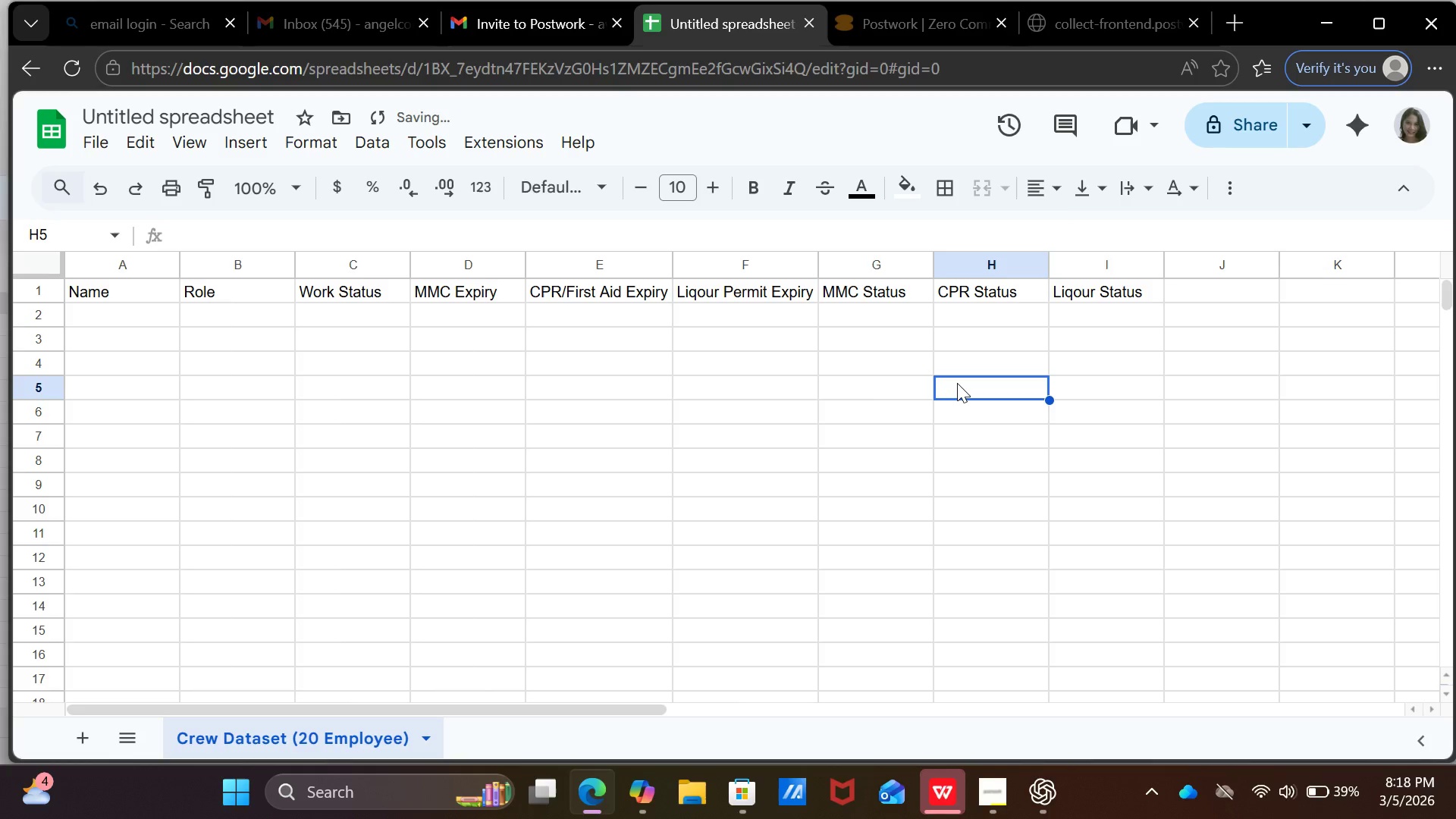 
left_click([974, 379])
 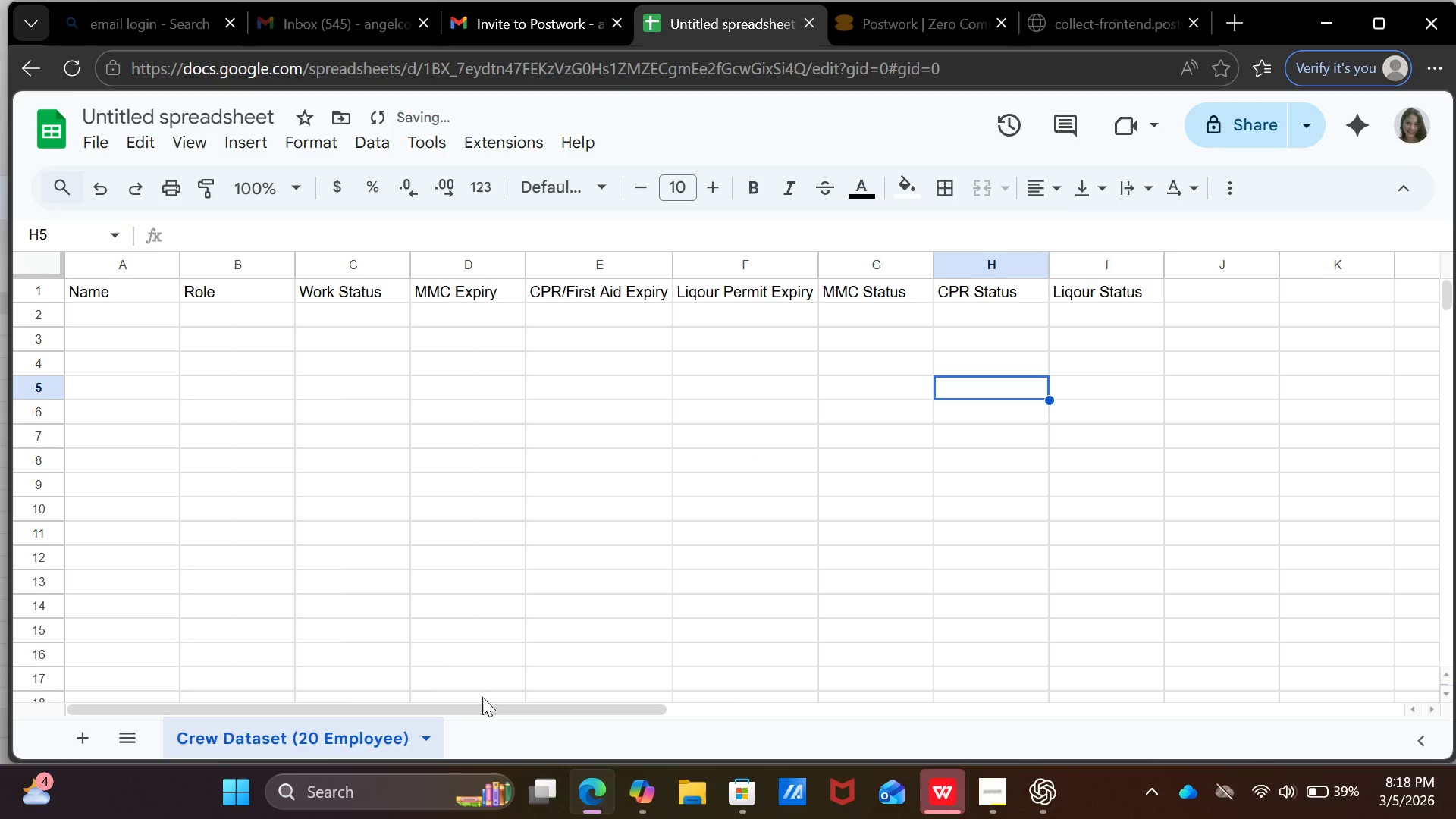 
left_click_drag(start_coordinate=[480, 712], to_coordinate=[262, 698])
 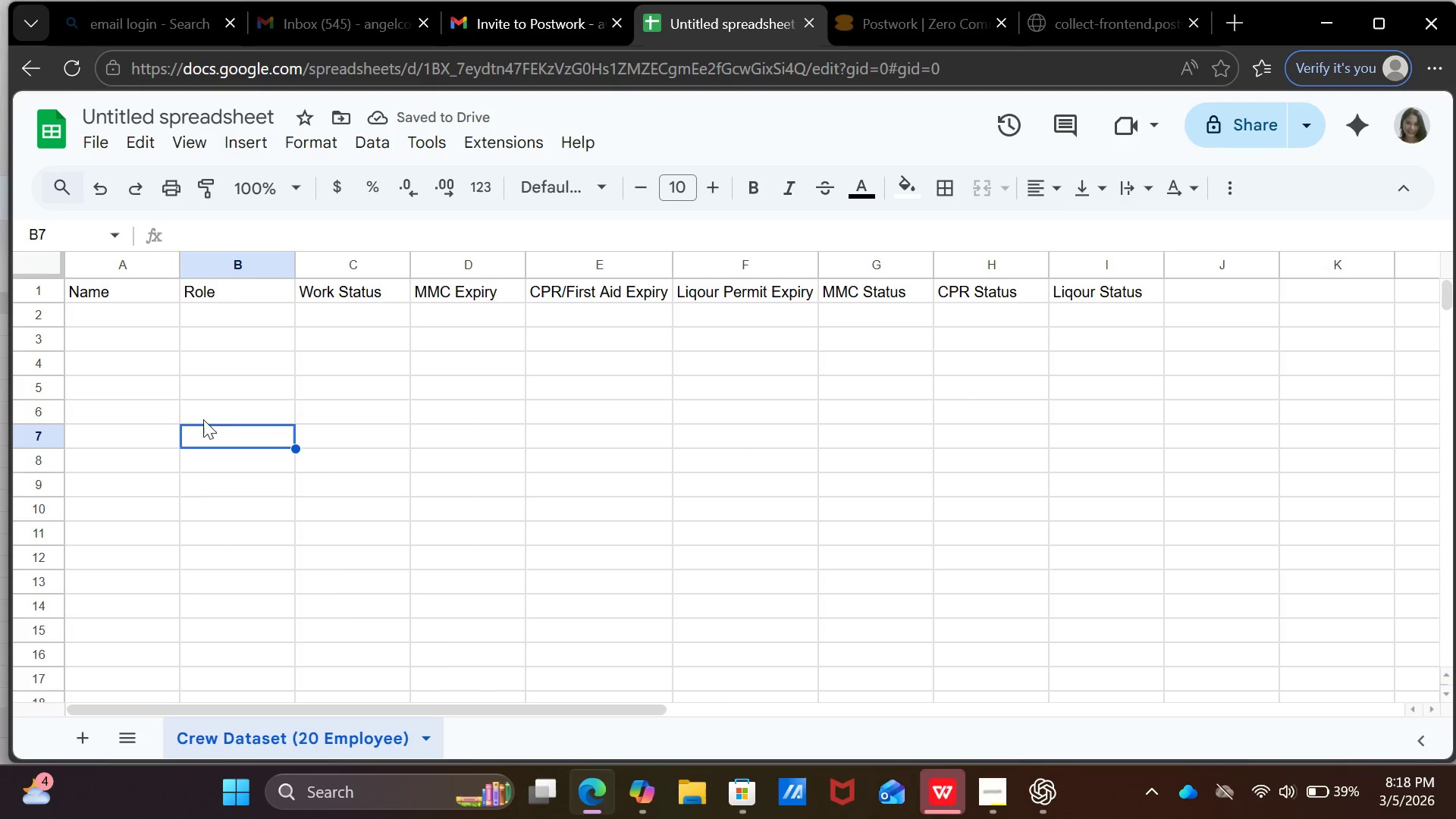 
left_click_drag(start_coordinate=[211, 447], to_coordinate=[211, 440])
 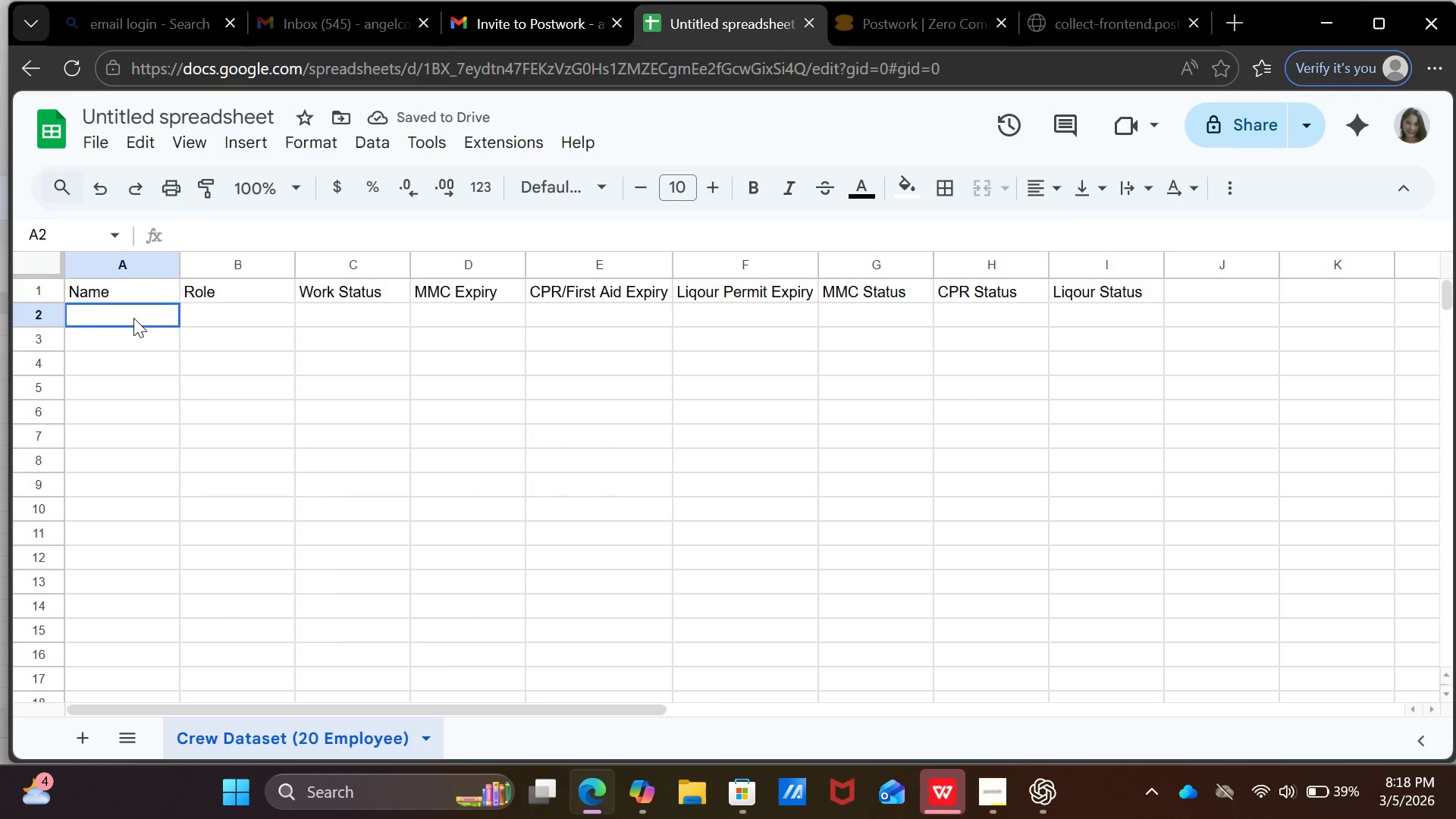 
double_click([133, 318])
 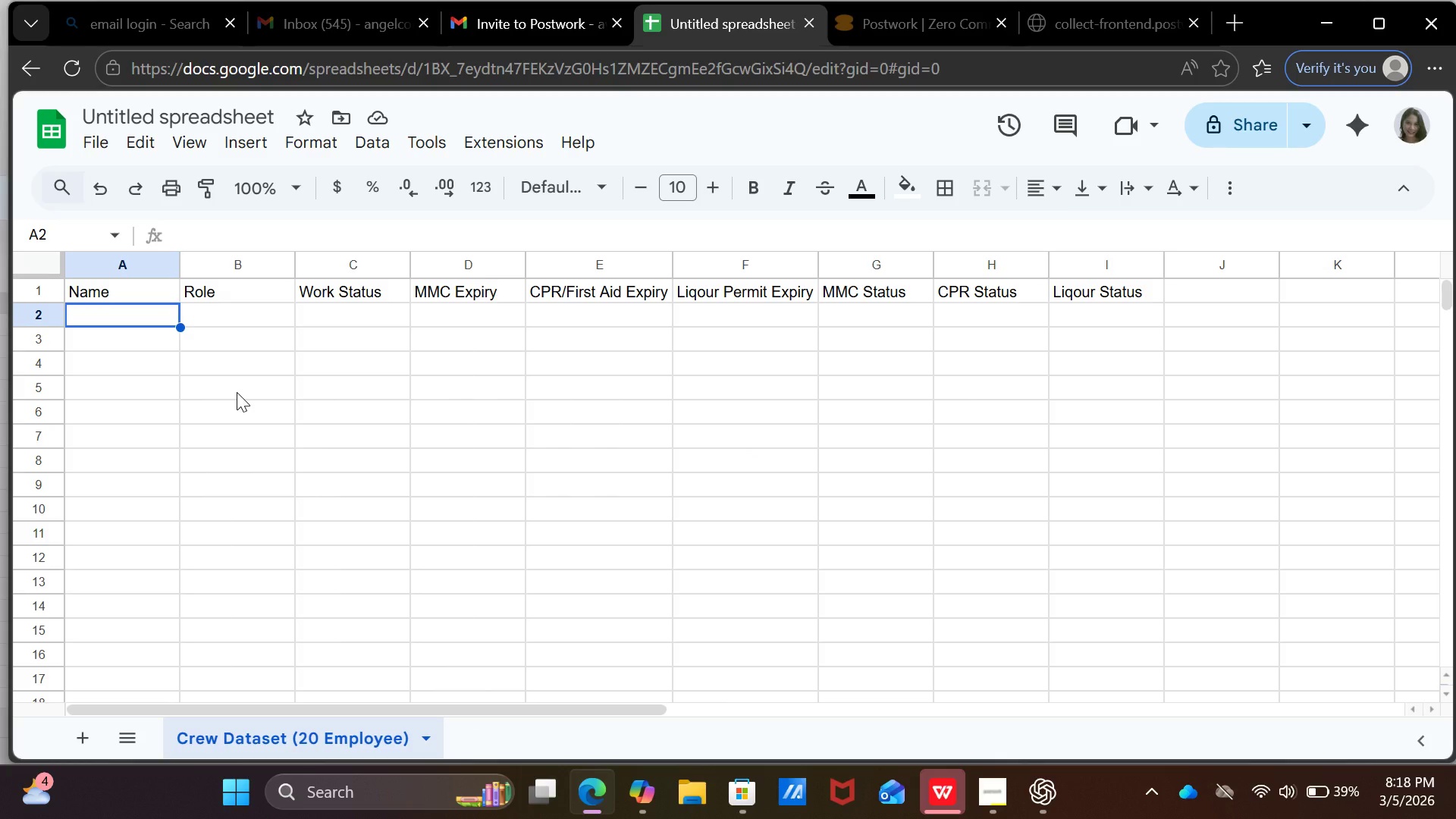 
wait(7.52)
 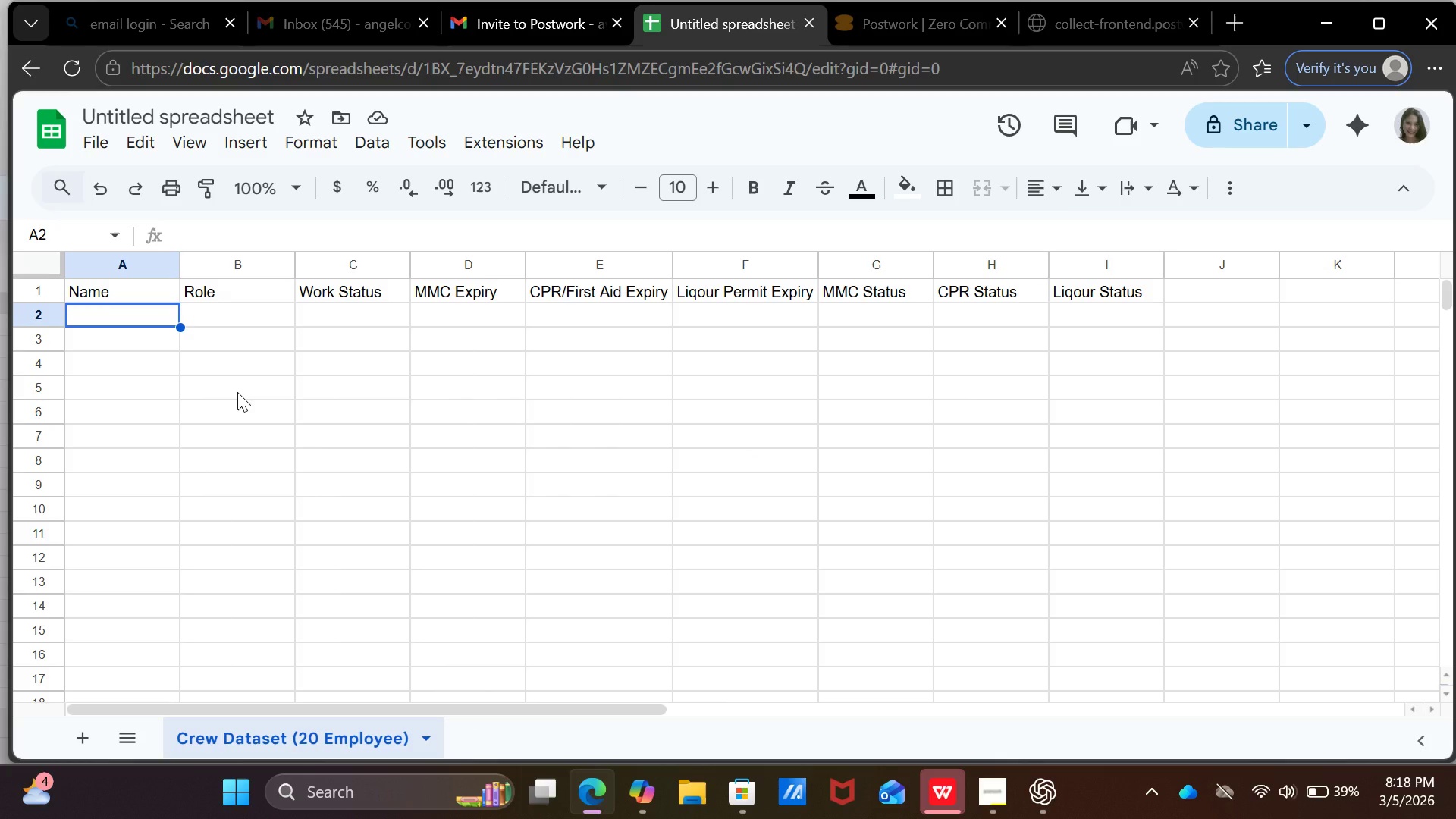 
type(L)
key(Backspace)
type(James Carter)
 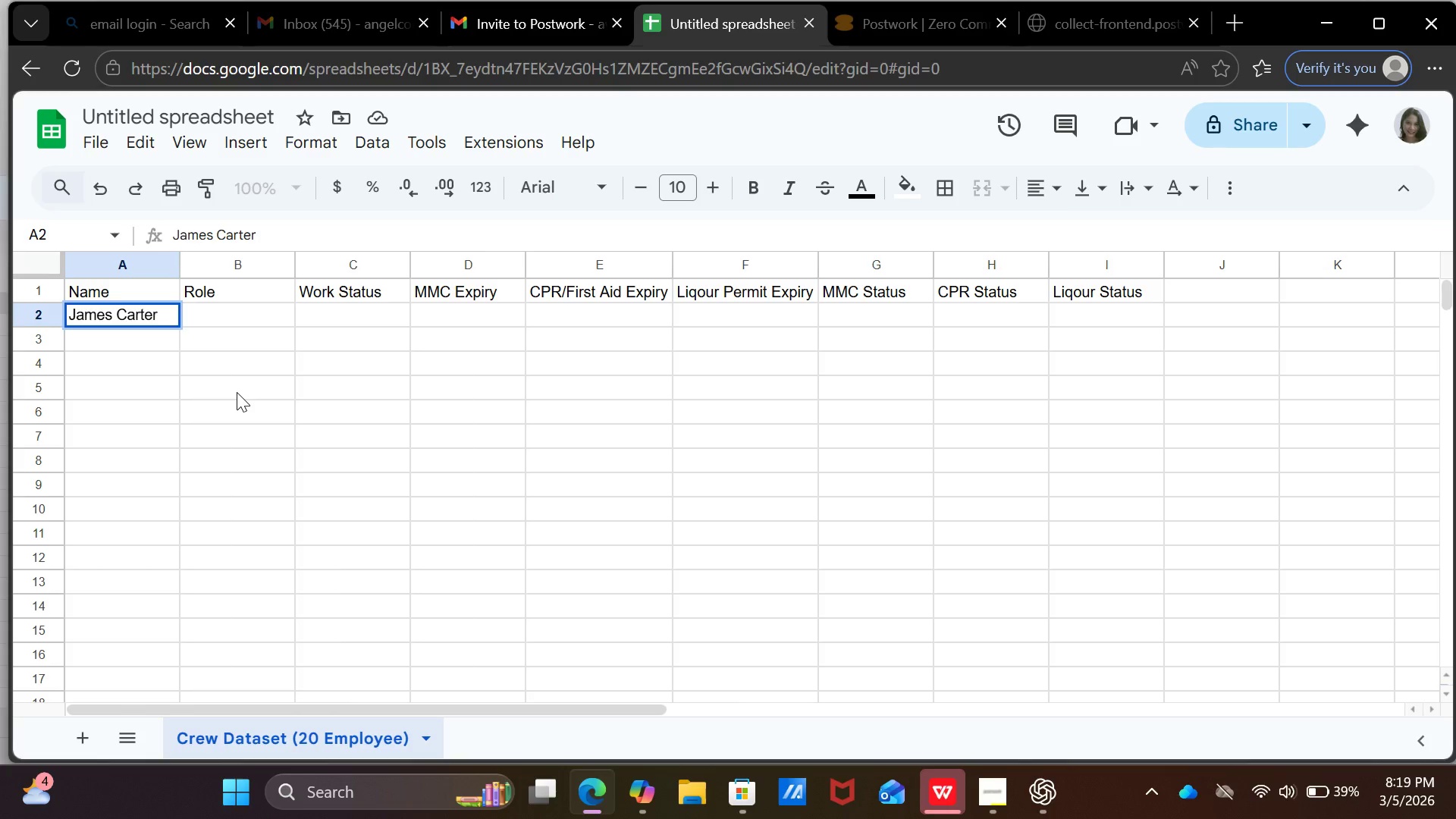 
key(ArrowRight)
 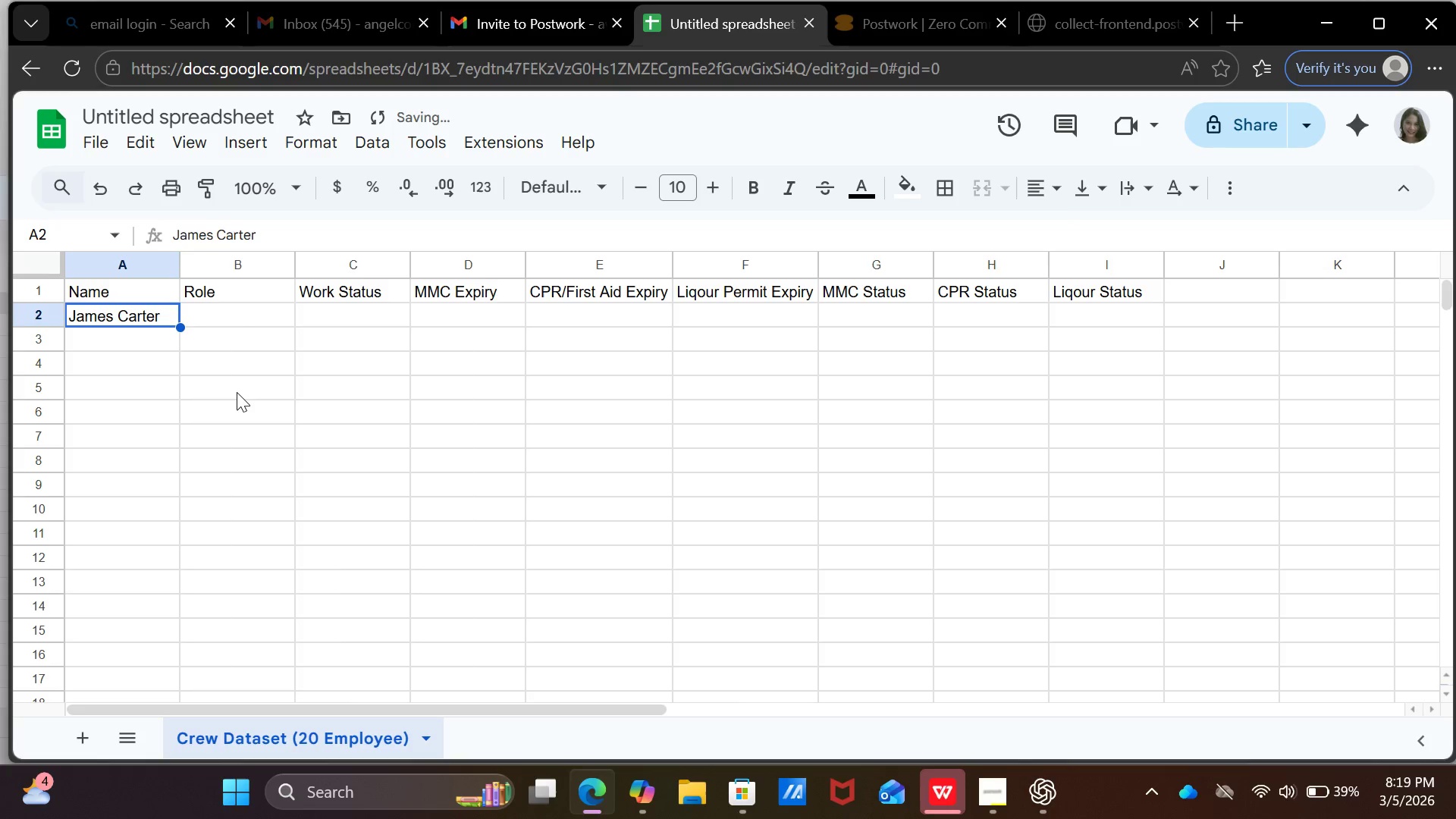 
key(ArrowLeft)
 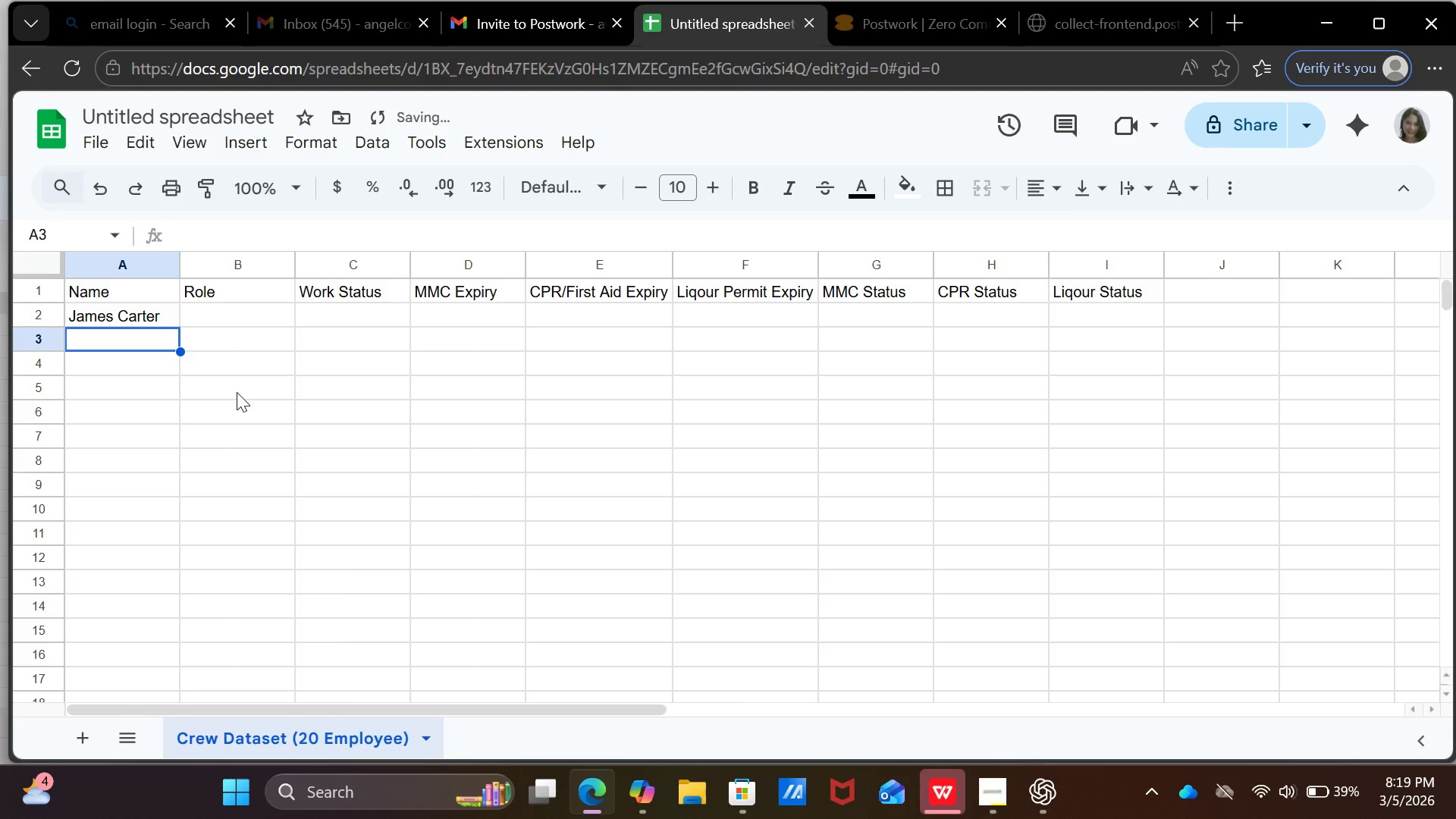 
key(ArrowDown)
 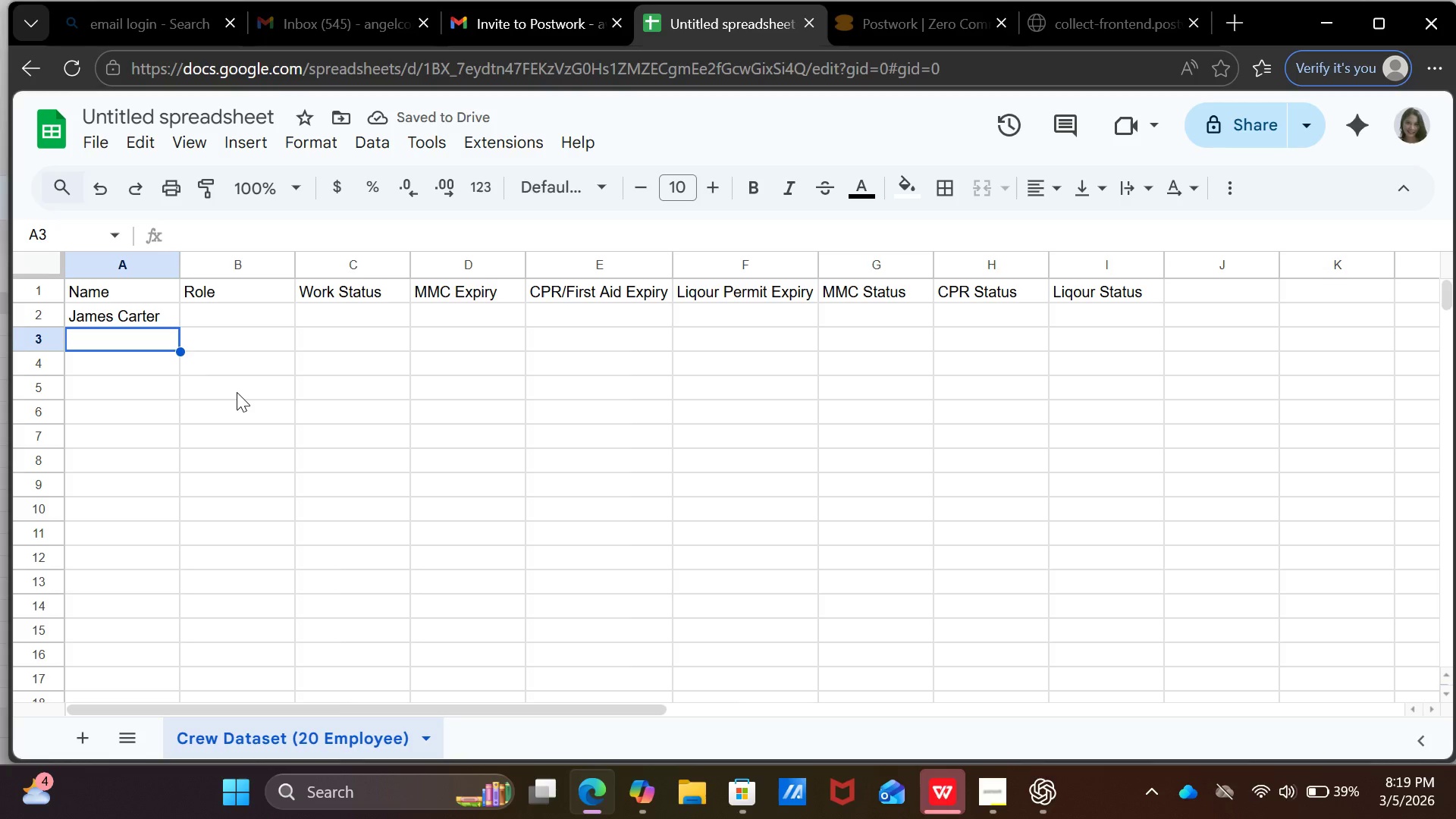 
key(Tab)
 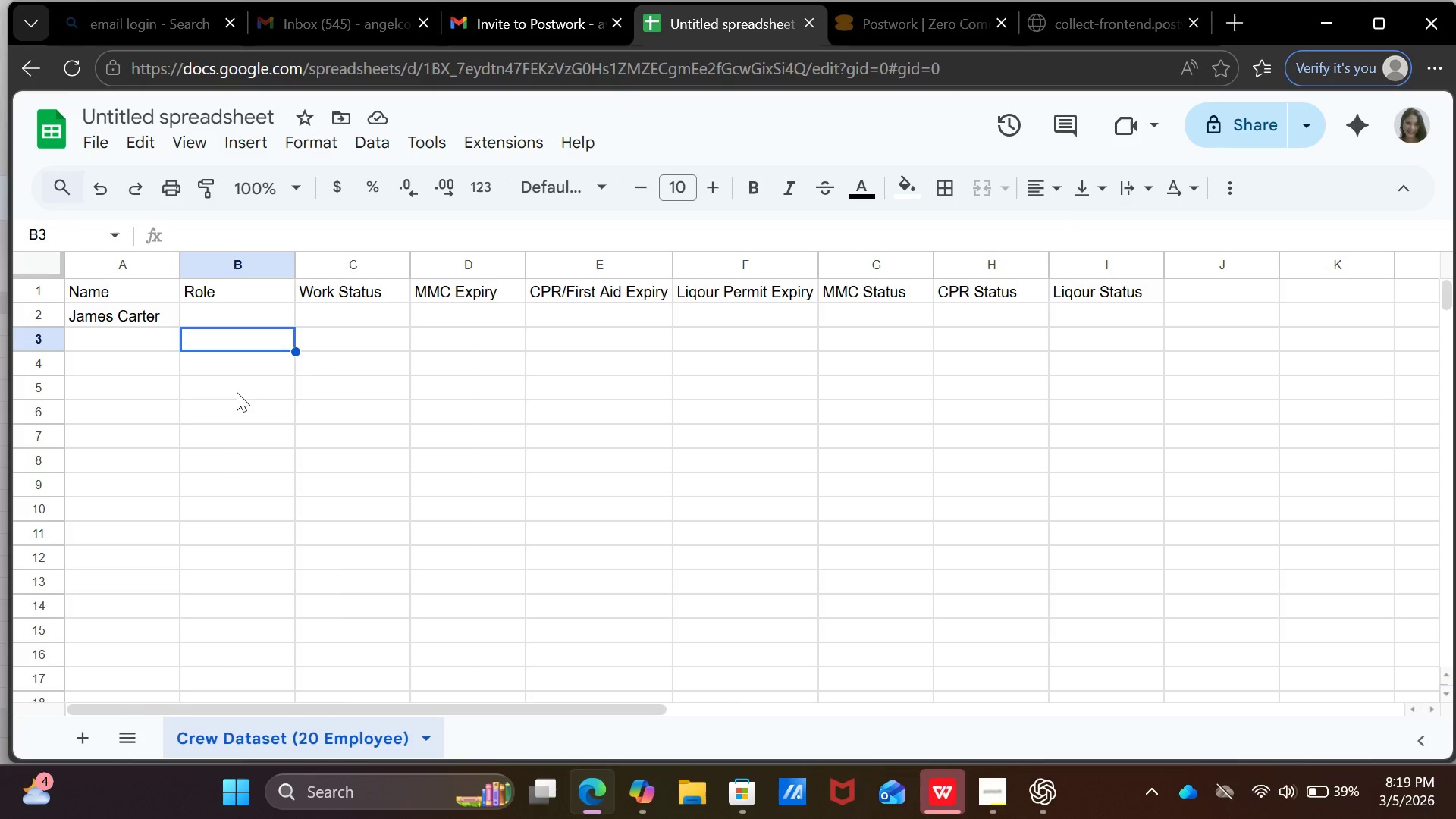 
key(ArrowLeft)
 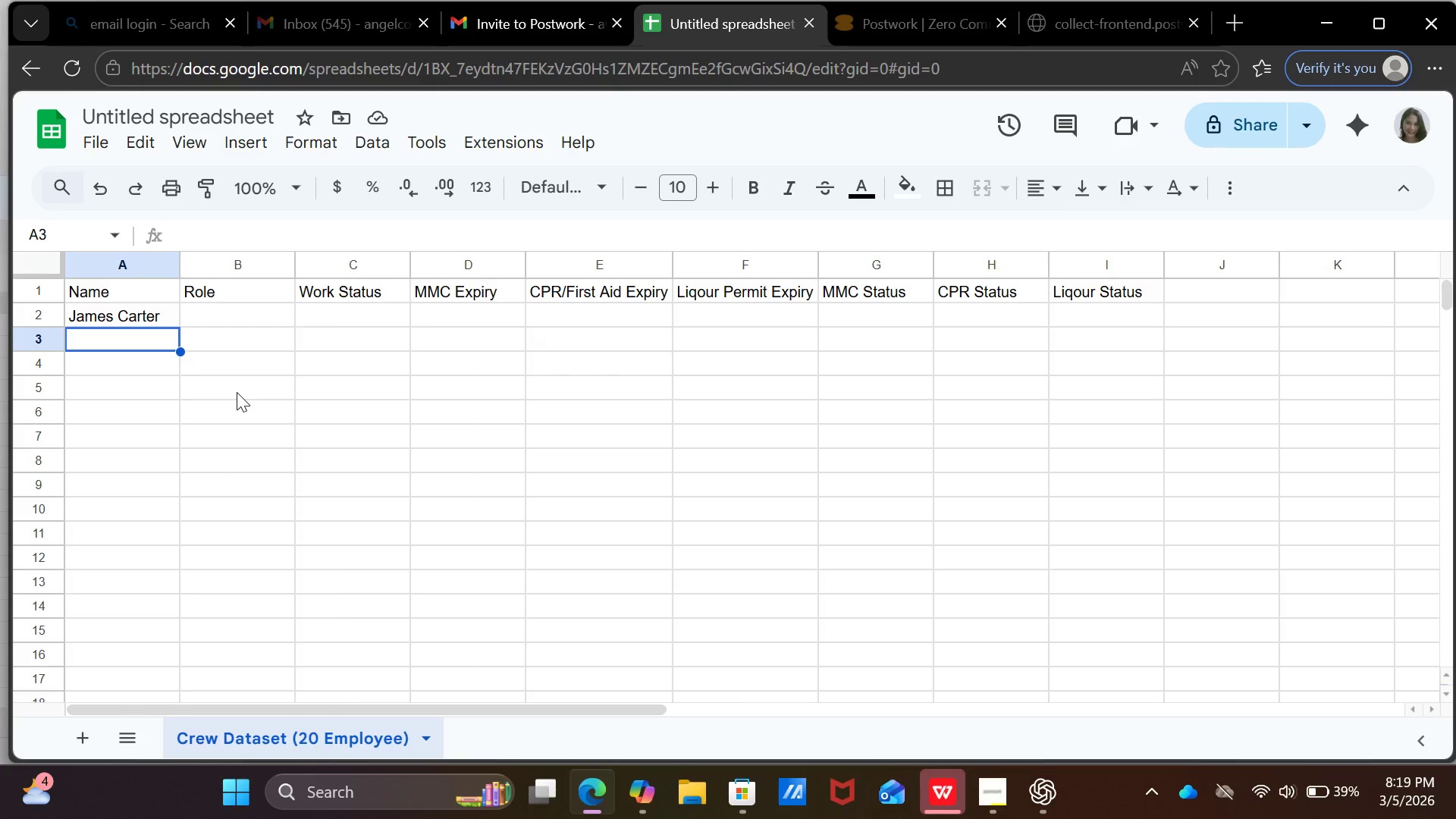 
type(Maria Lopez)
 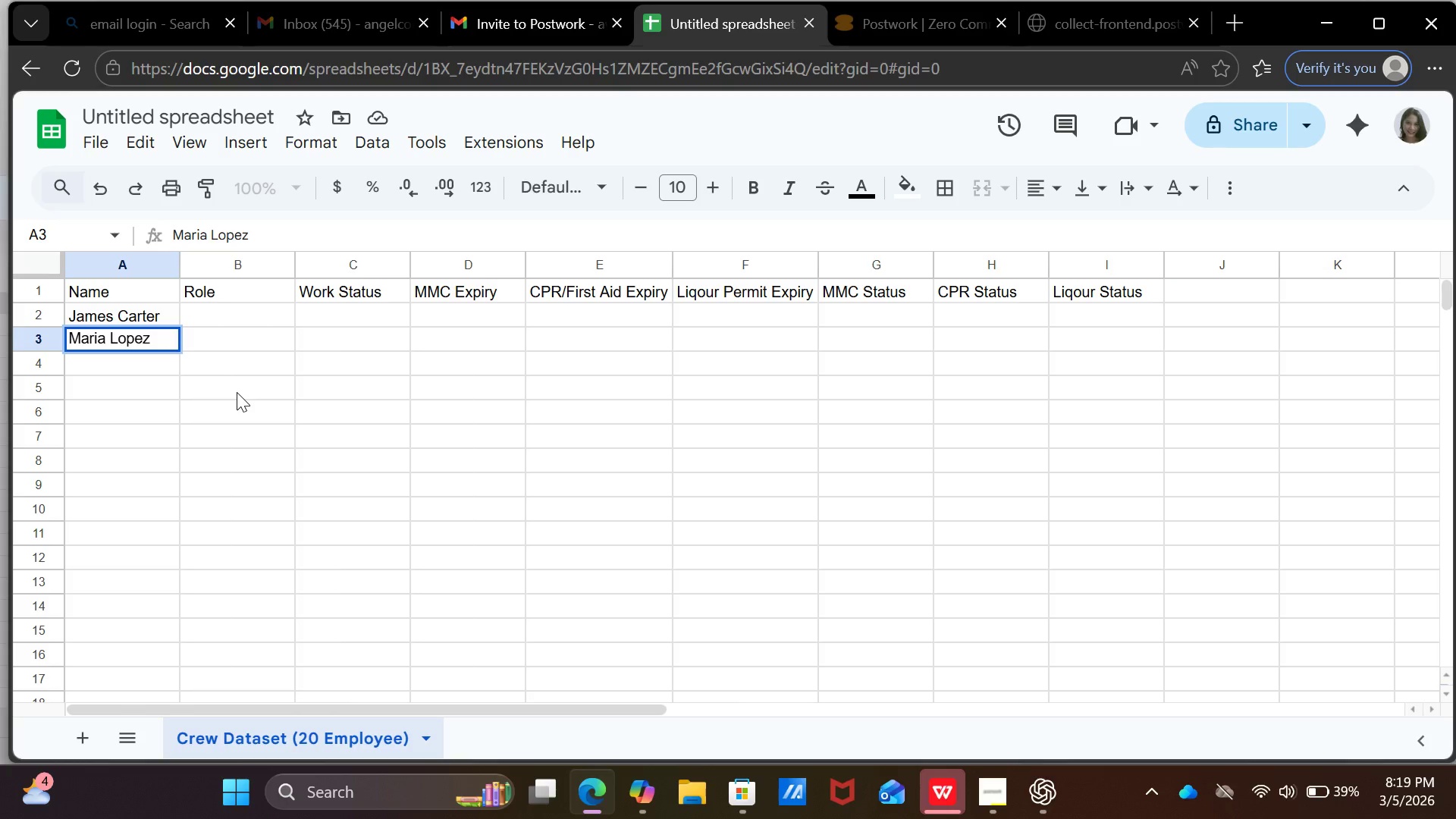 
key(Enter)
 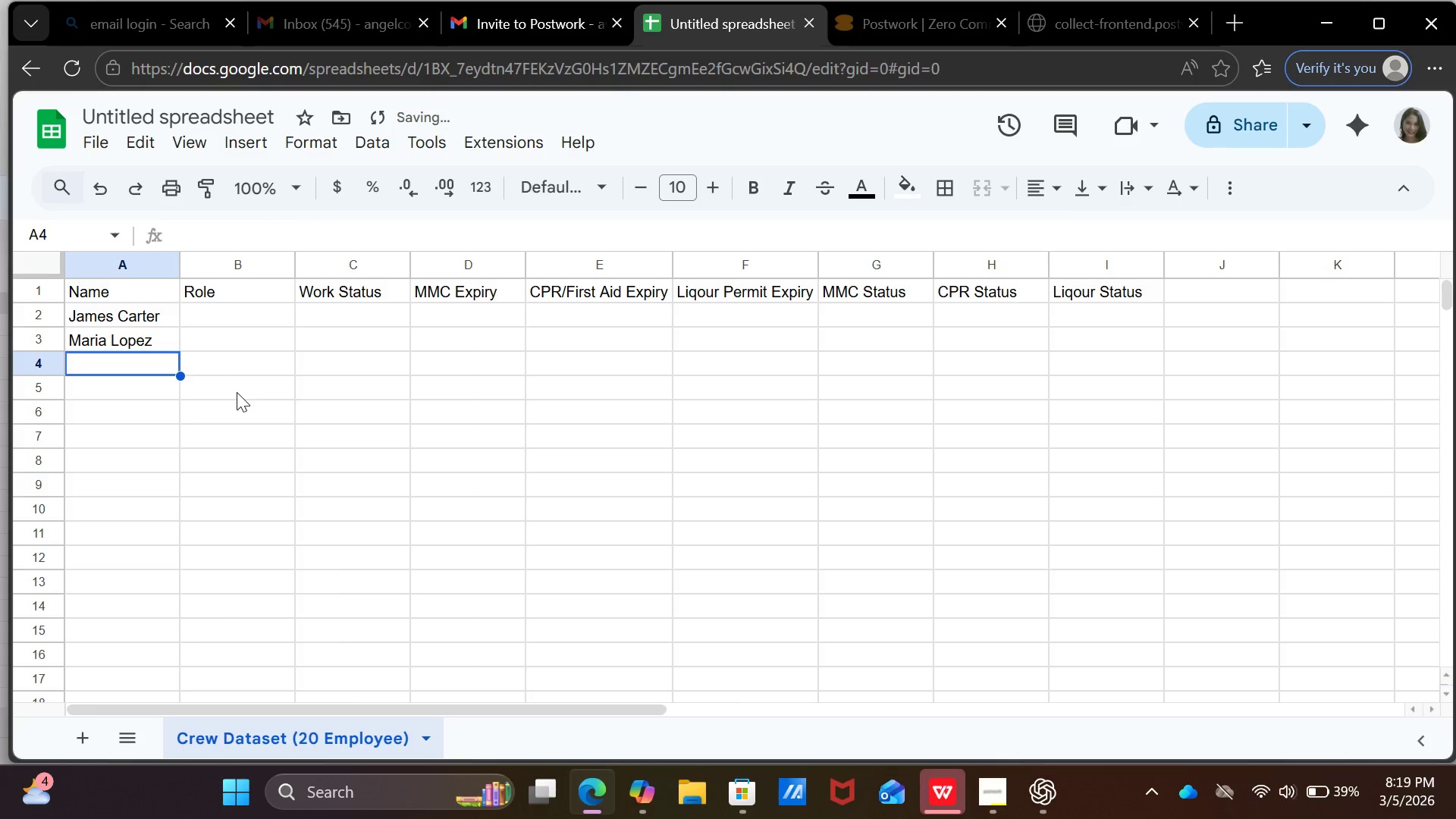 
type(Daniel V)
key(Backspace)
type(Broojs)
key(Backspace)
key(Backspace)
type(ks)
 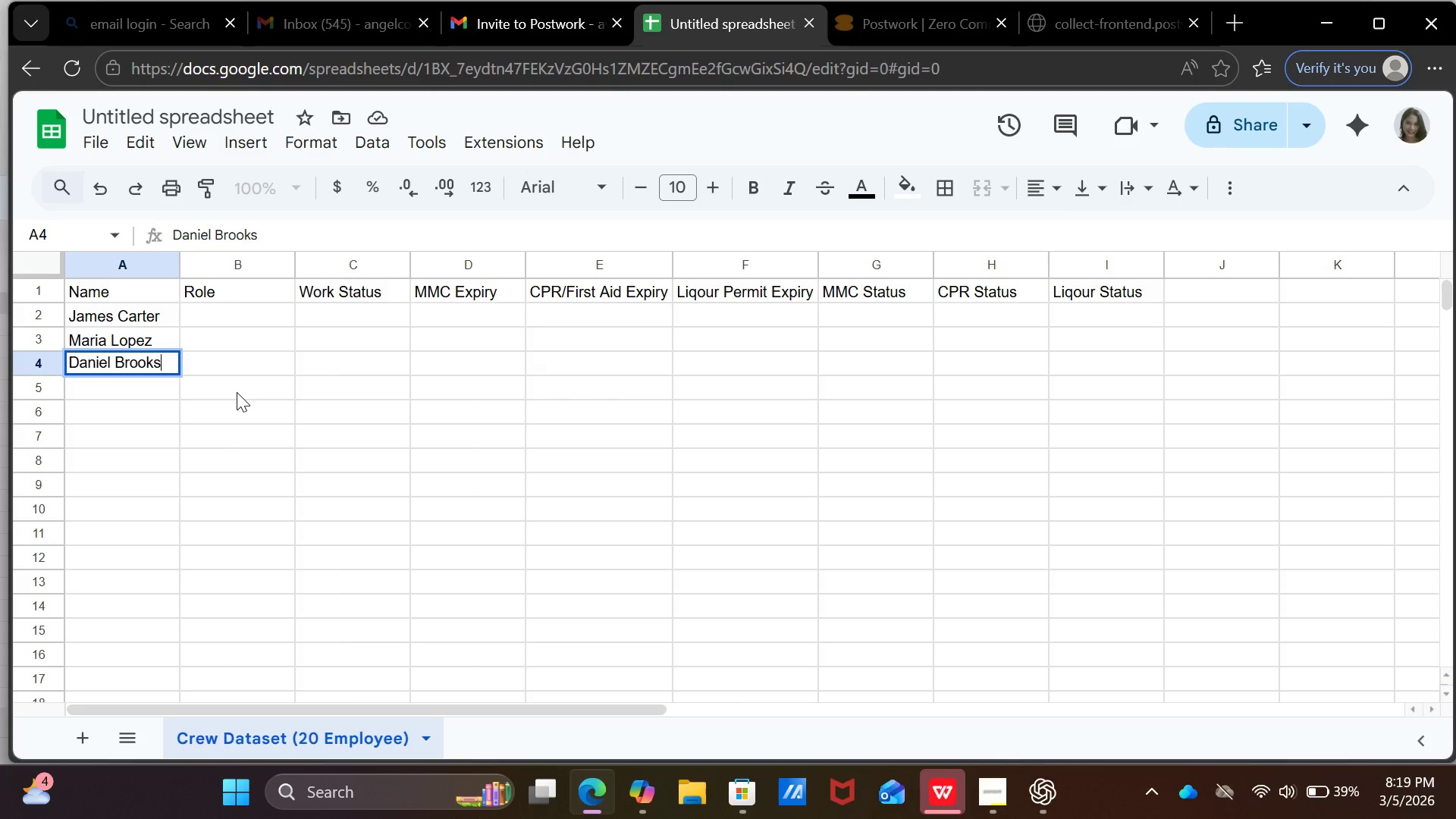 
key(Enter)
 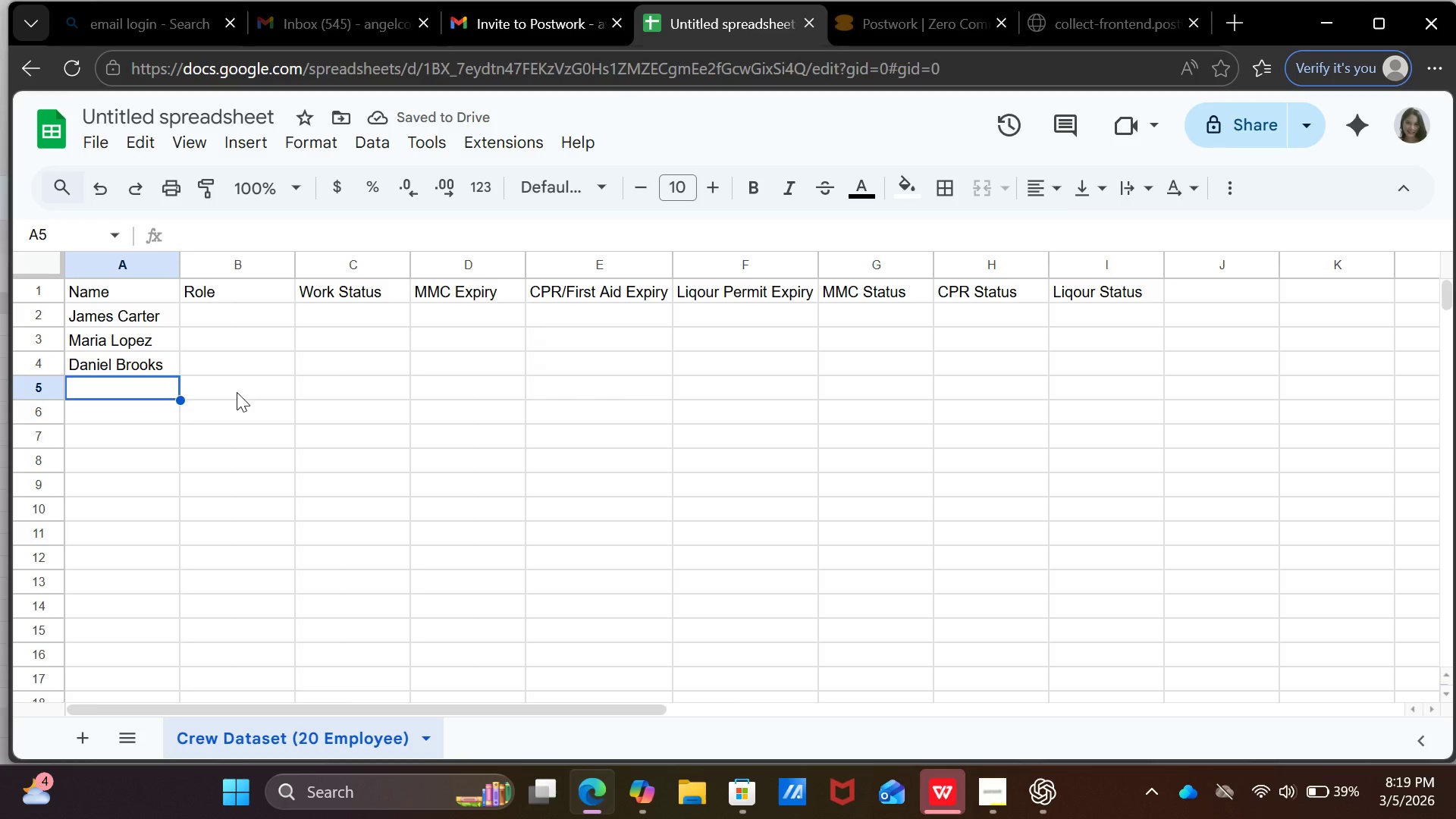 
type(Sophia Ngoyen)
 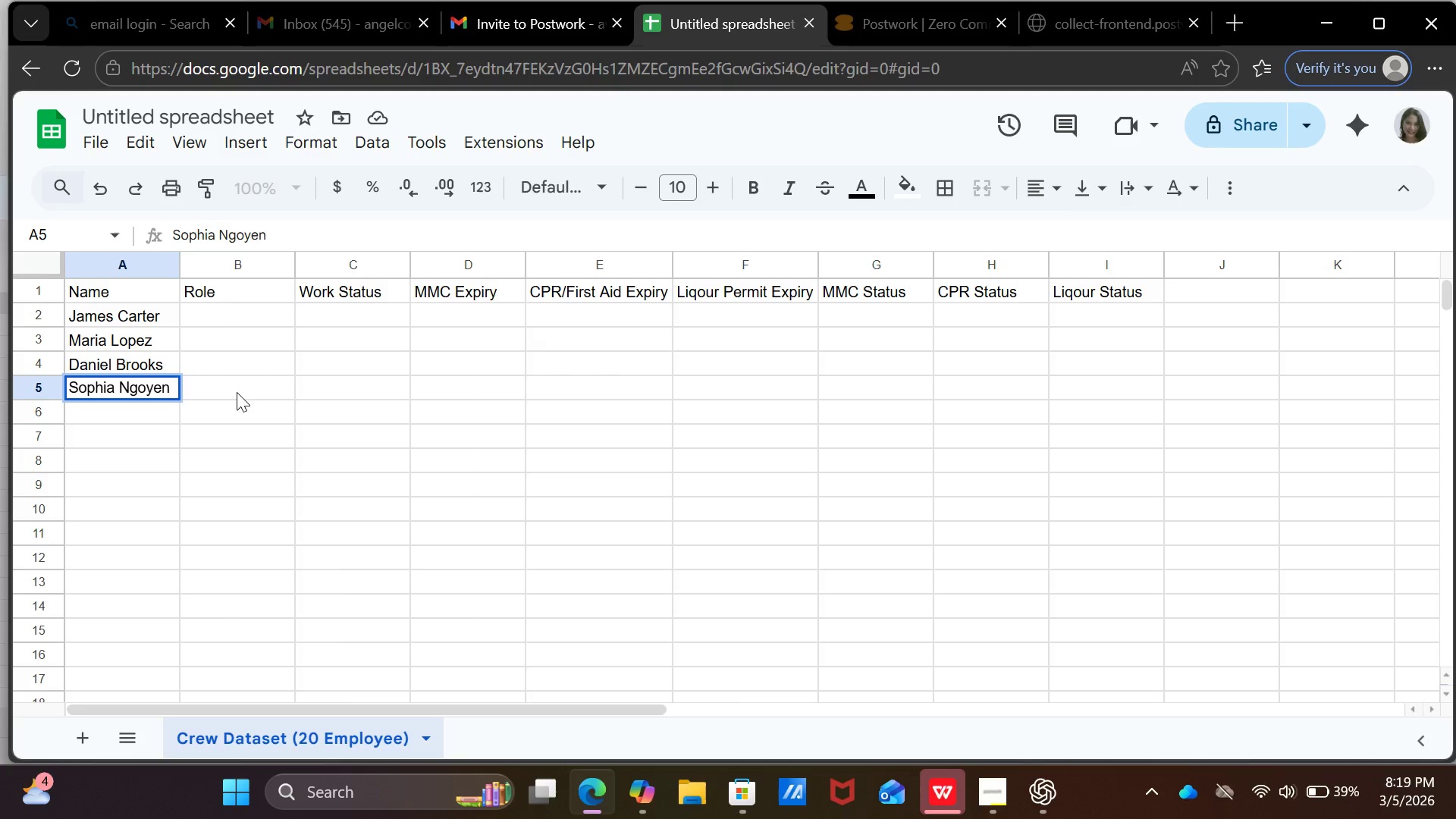 
wait(8.86)
 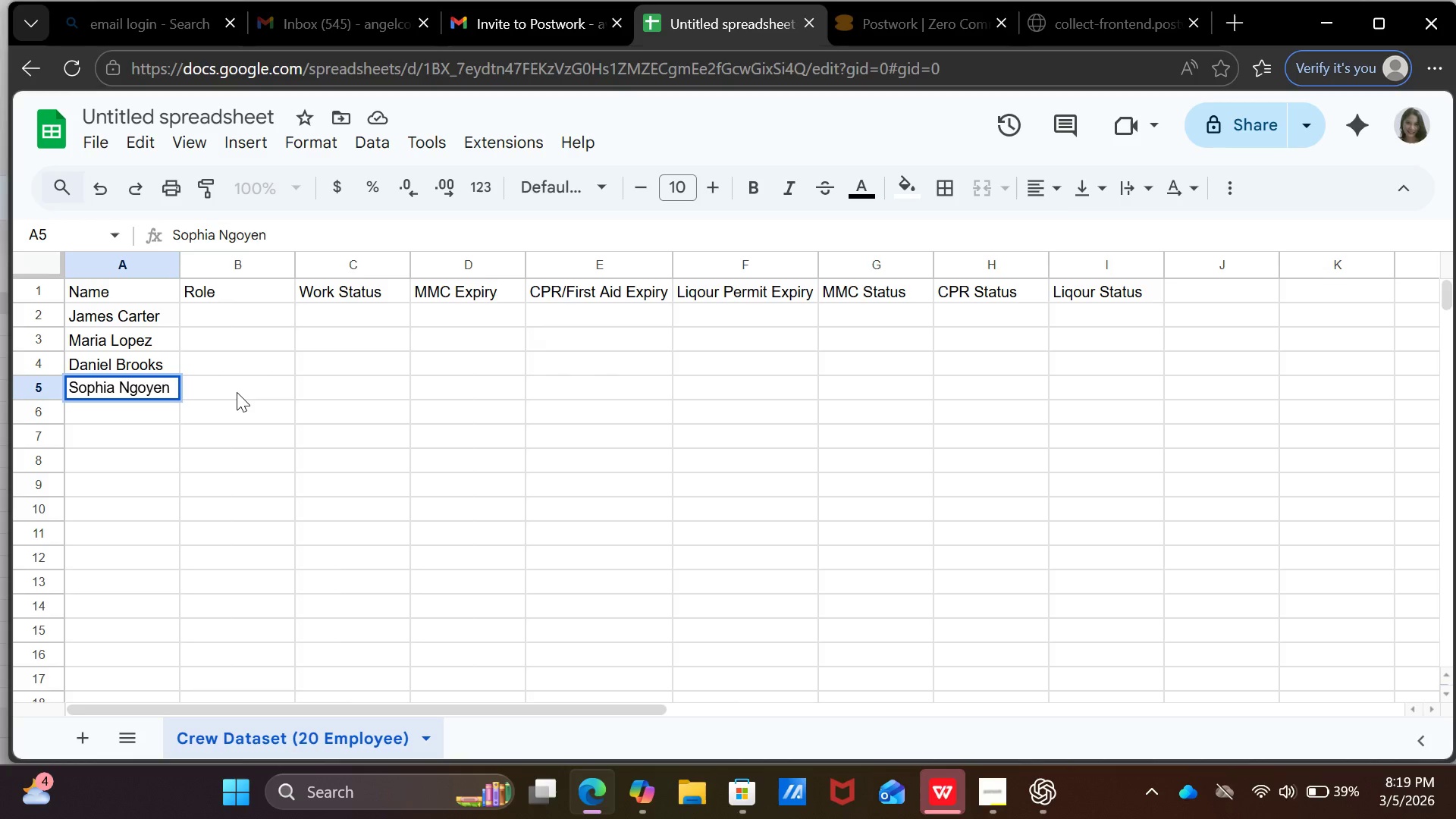 
key(Enter)
 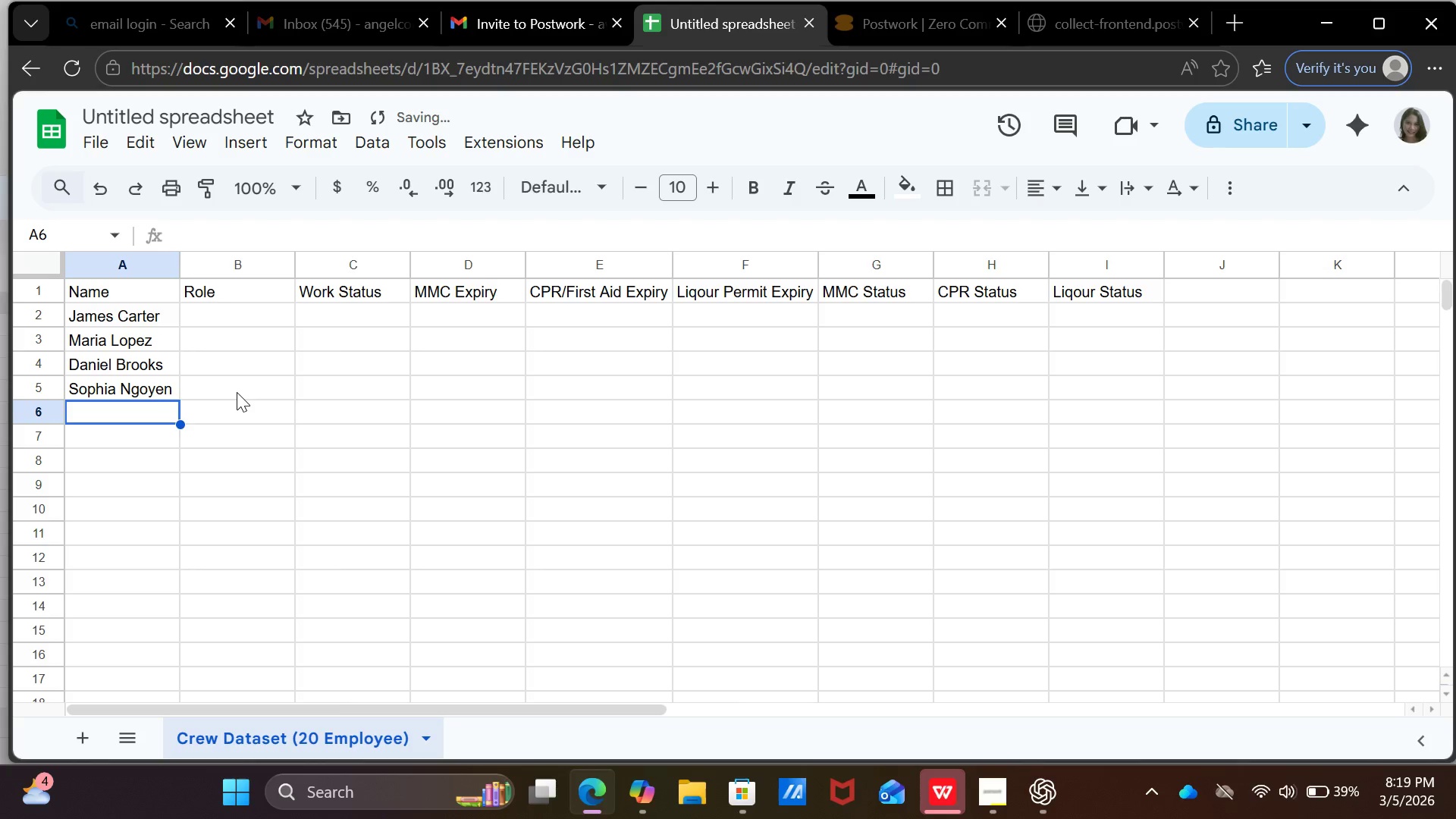 
type(Liam JHonson)
key(Backspace)
key(Backspace)
key(Backspace)
key(Backspace)
key(Backspace)
key(Backspace)
type(honson)
 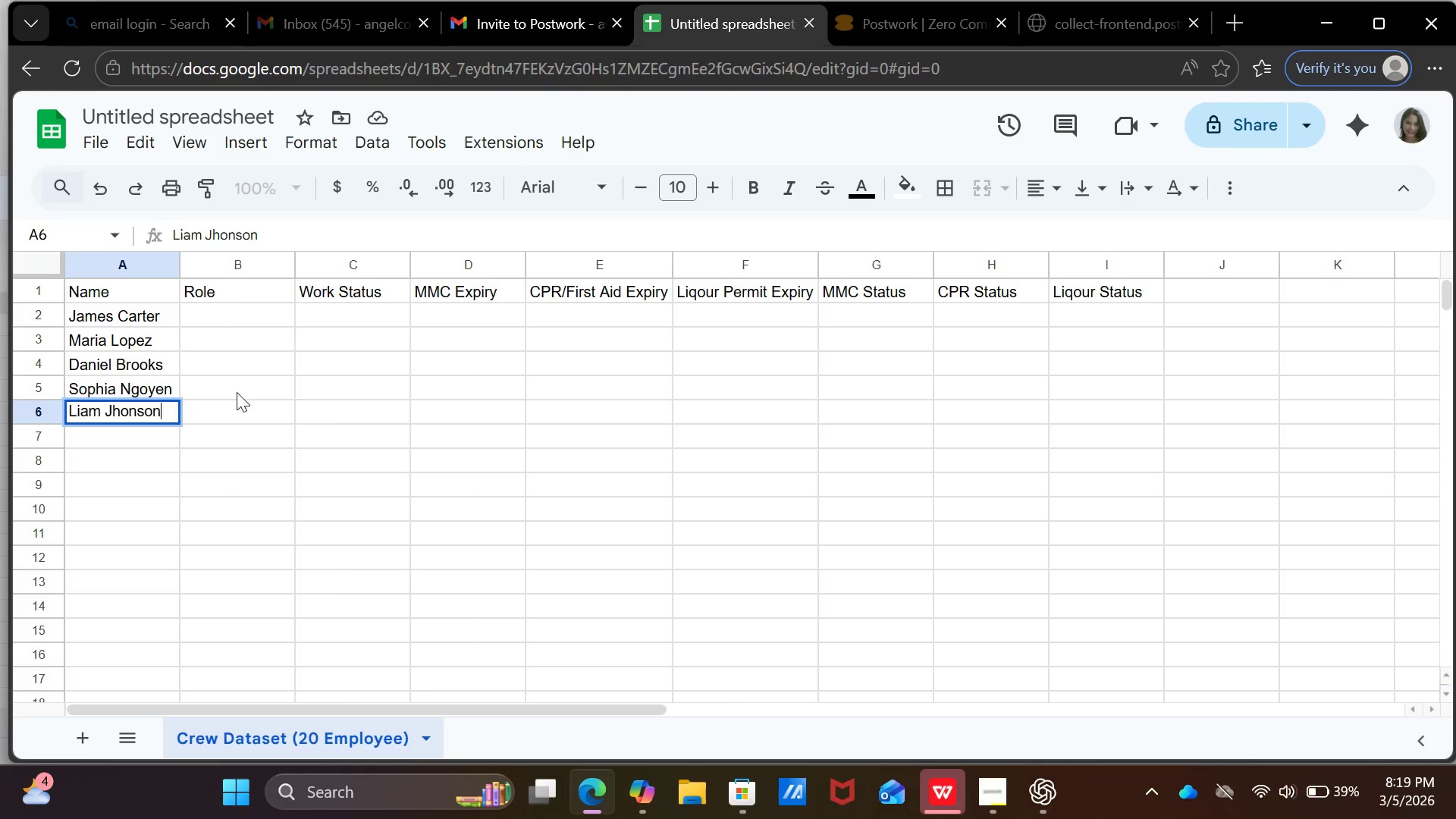 
key(Enter)
 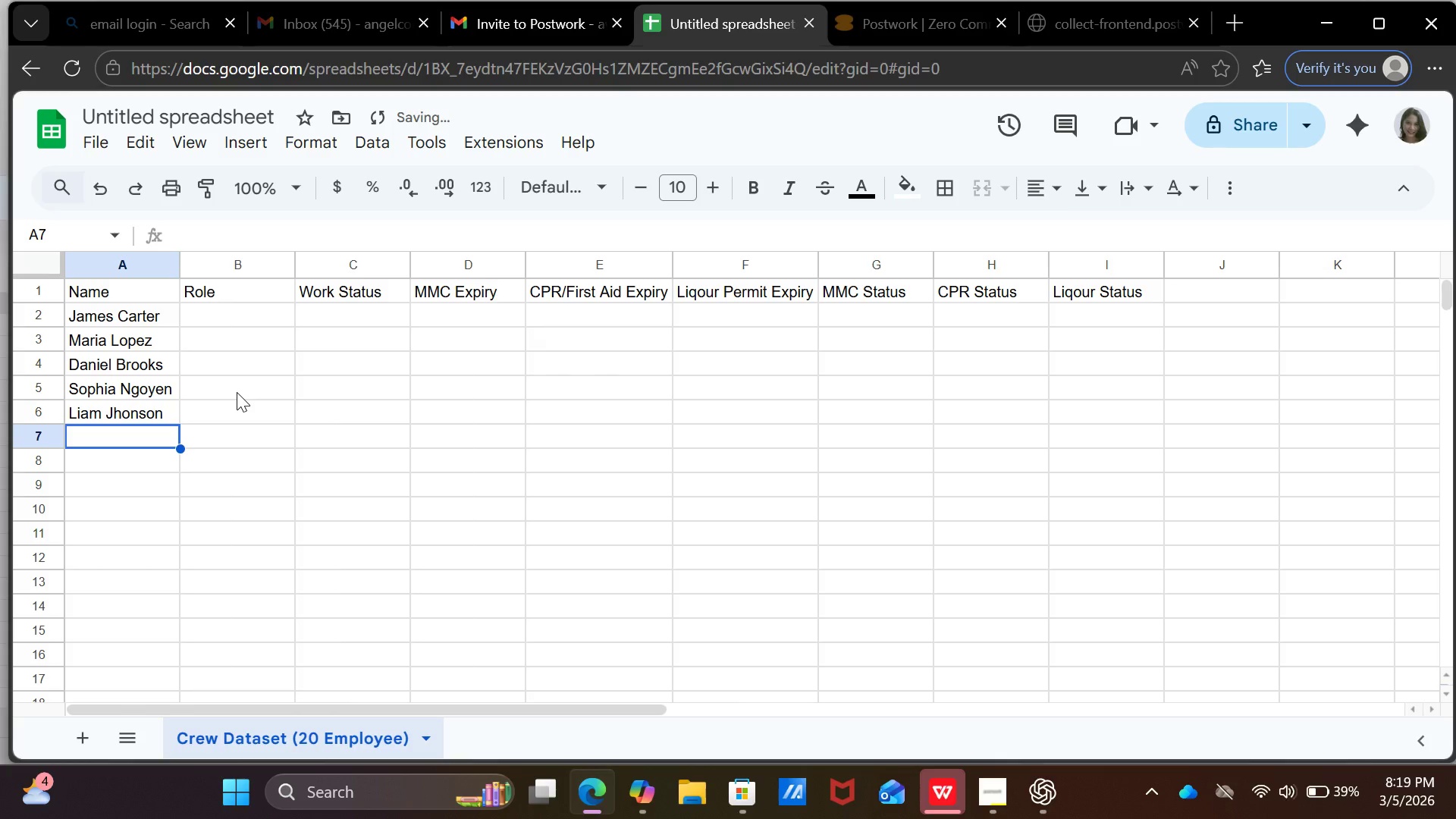 
type(Olovia )
key(Backspace)
key(Backspace)
key(Backspace)
key(Backspace)
key(Backspace)
type(ivia Mae)
key(Backspace)
type(rtinez)
 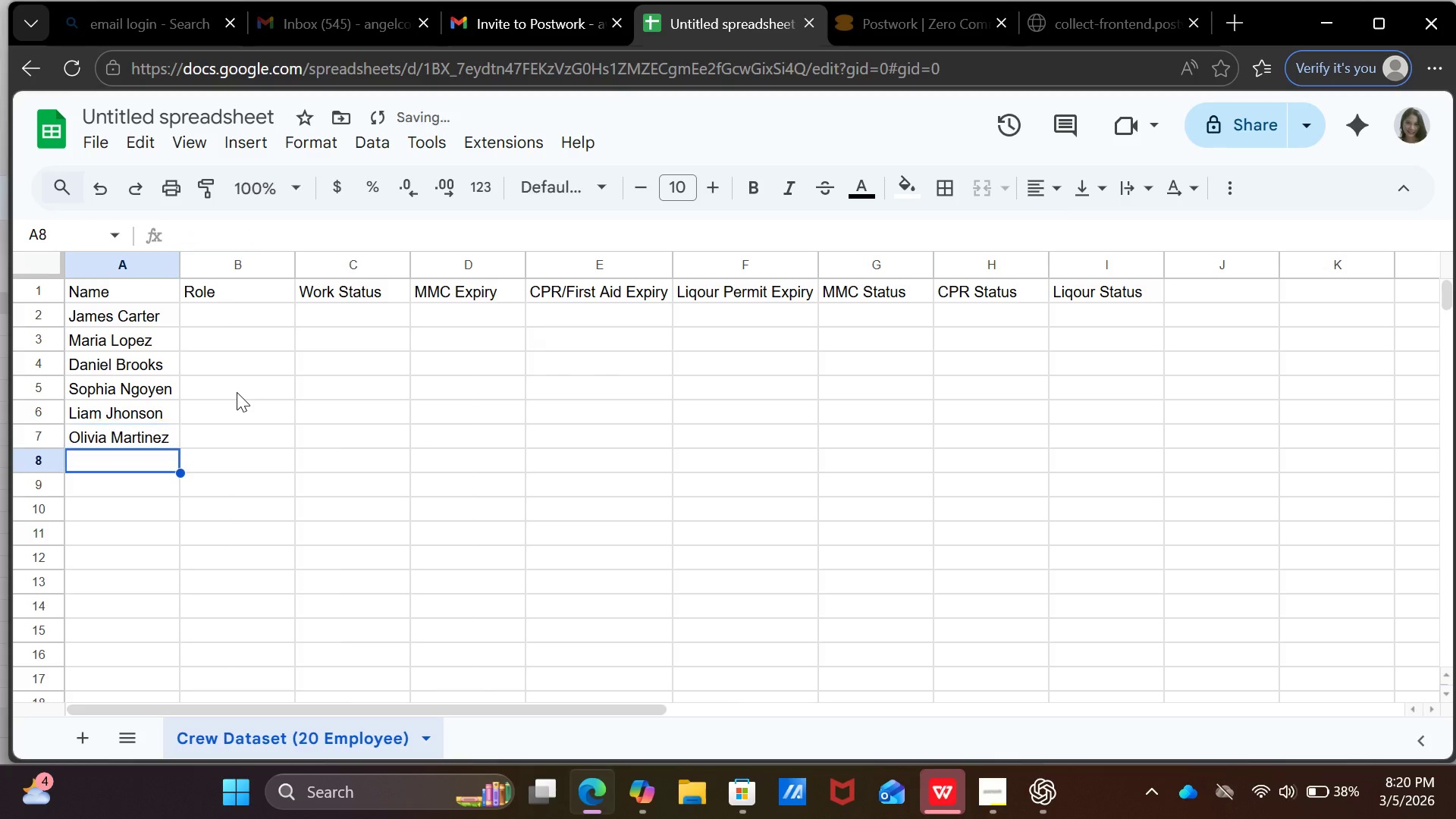 
key(Enter)
 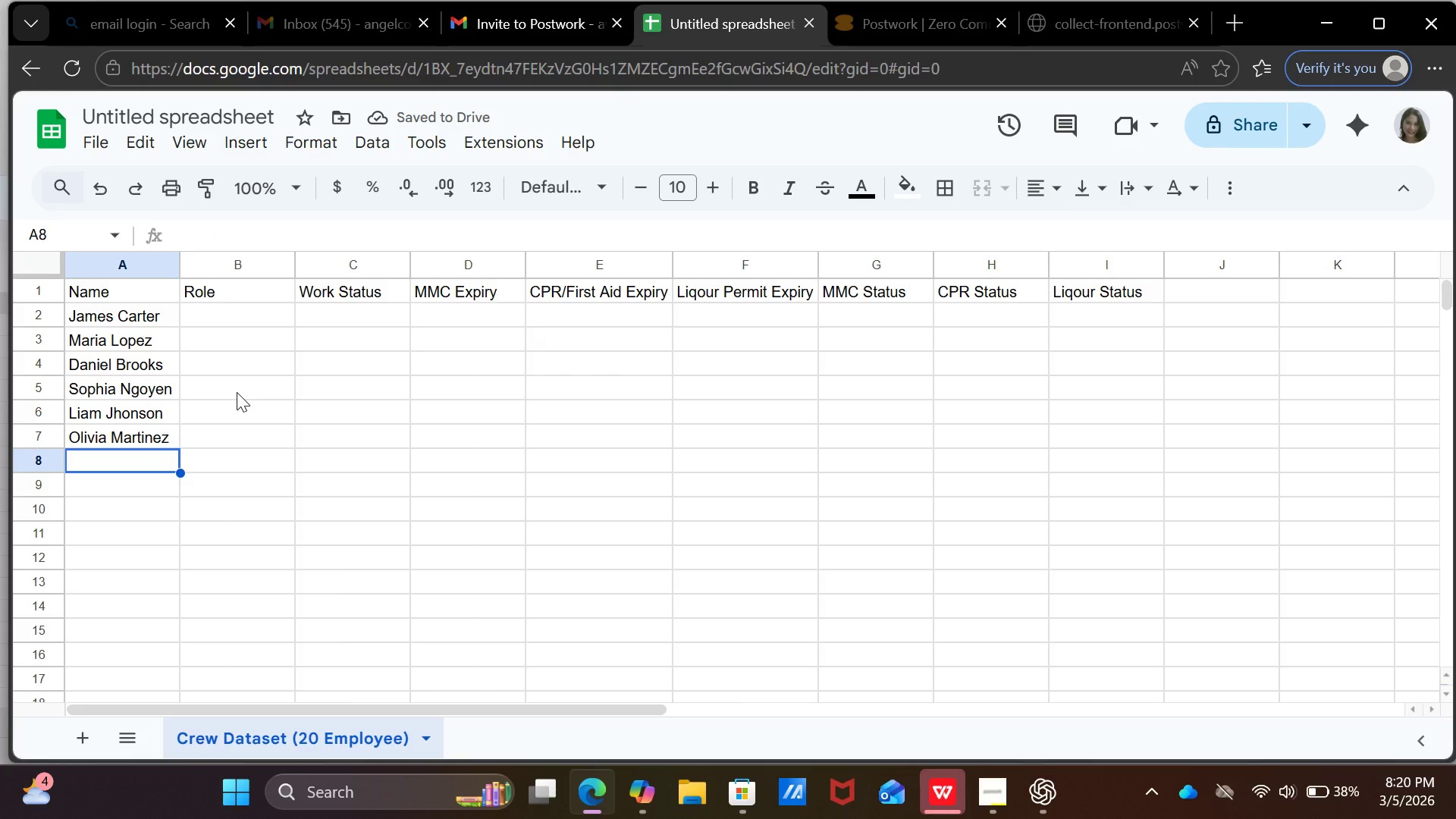 
type(Ethan Davis)
 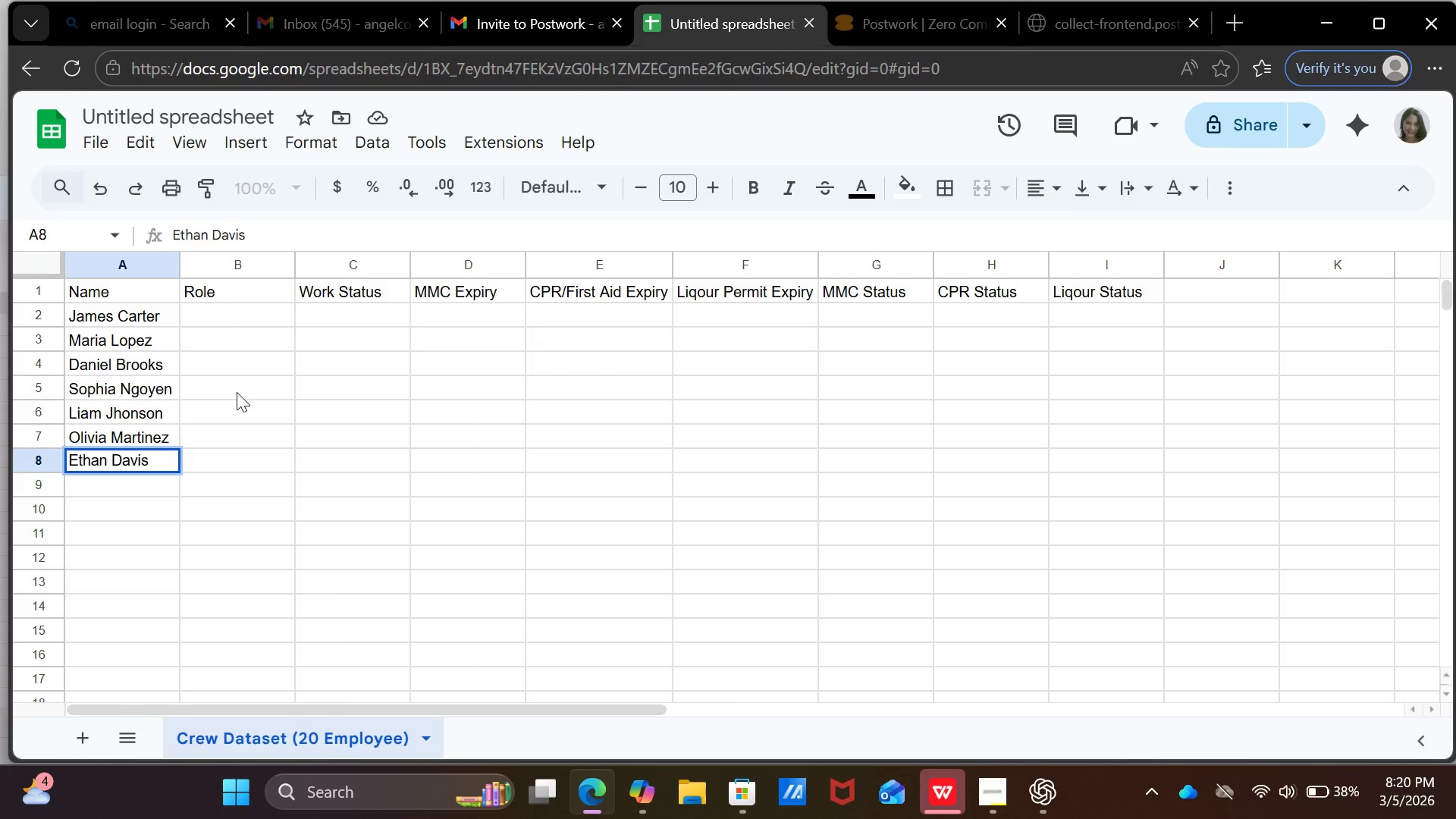 
key(Enter)
 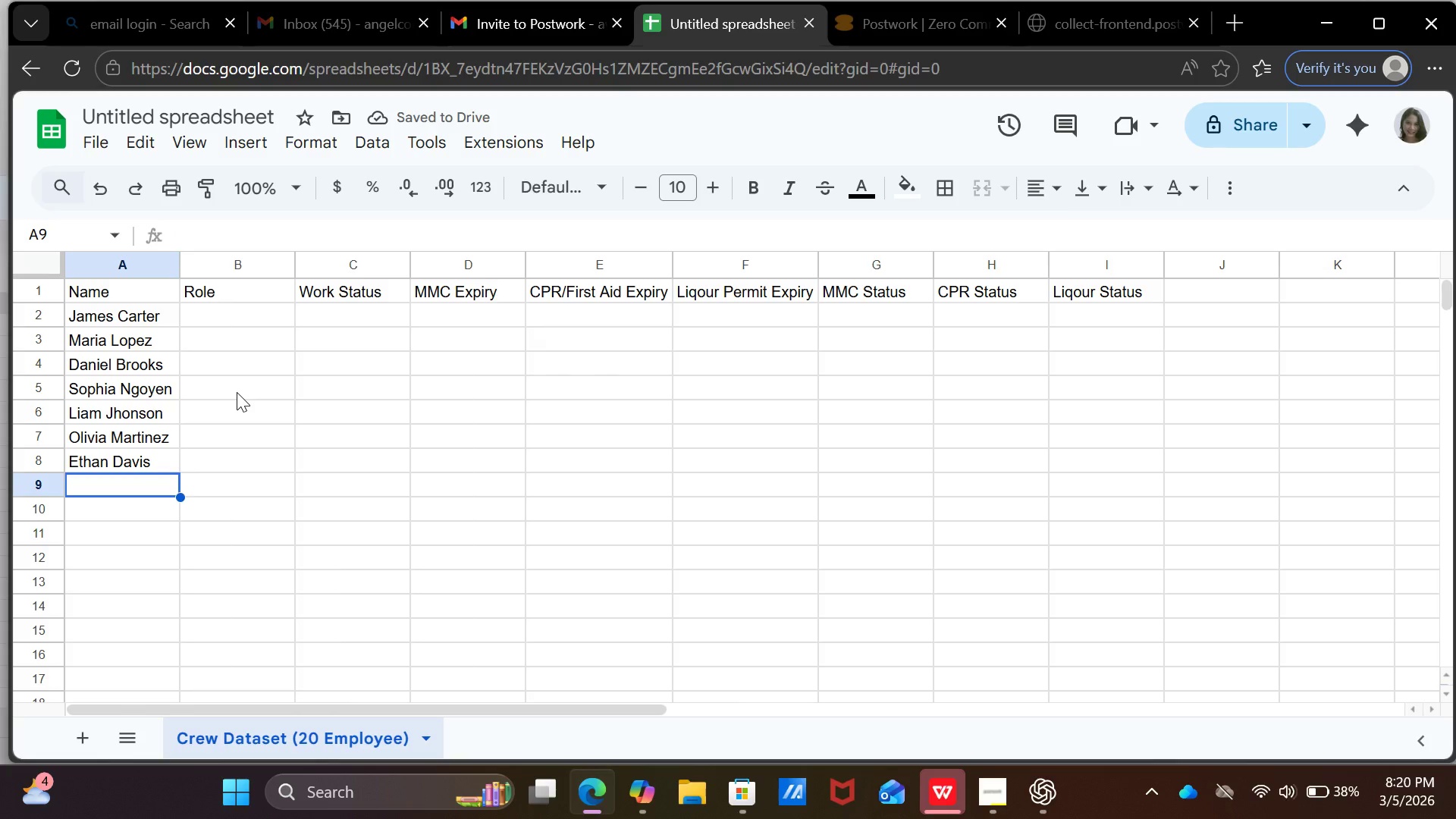 
type(Ava Thompsp)
key(Backspace)
key(Backspace)
type(son)
 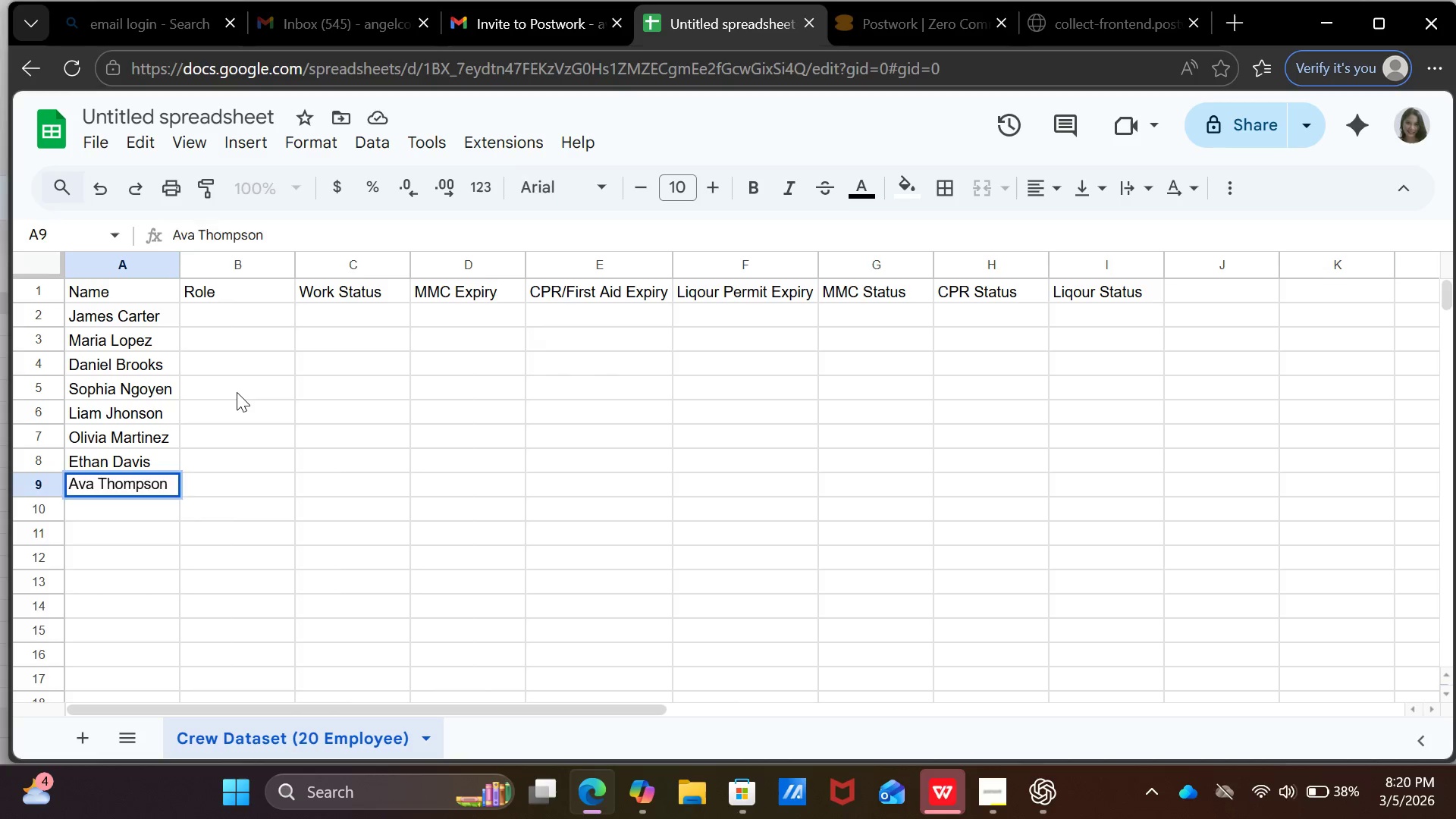 
key(Enter)
 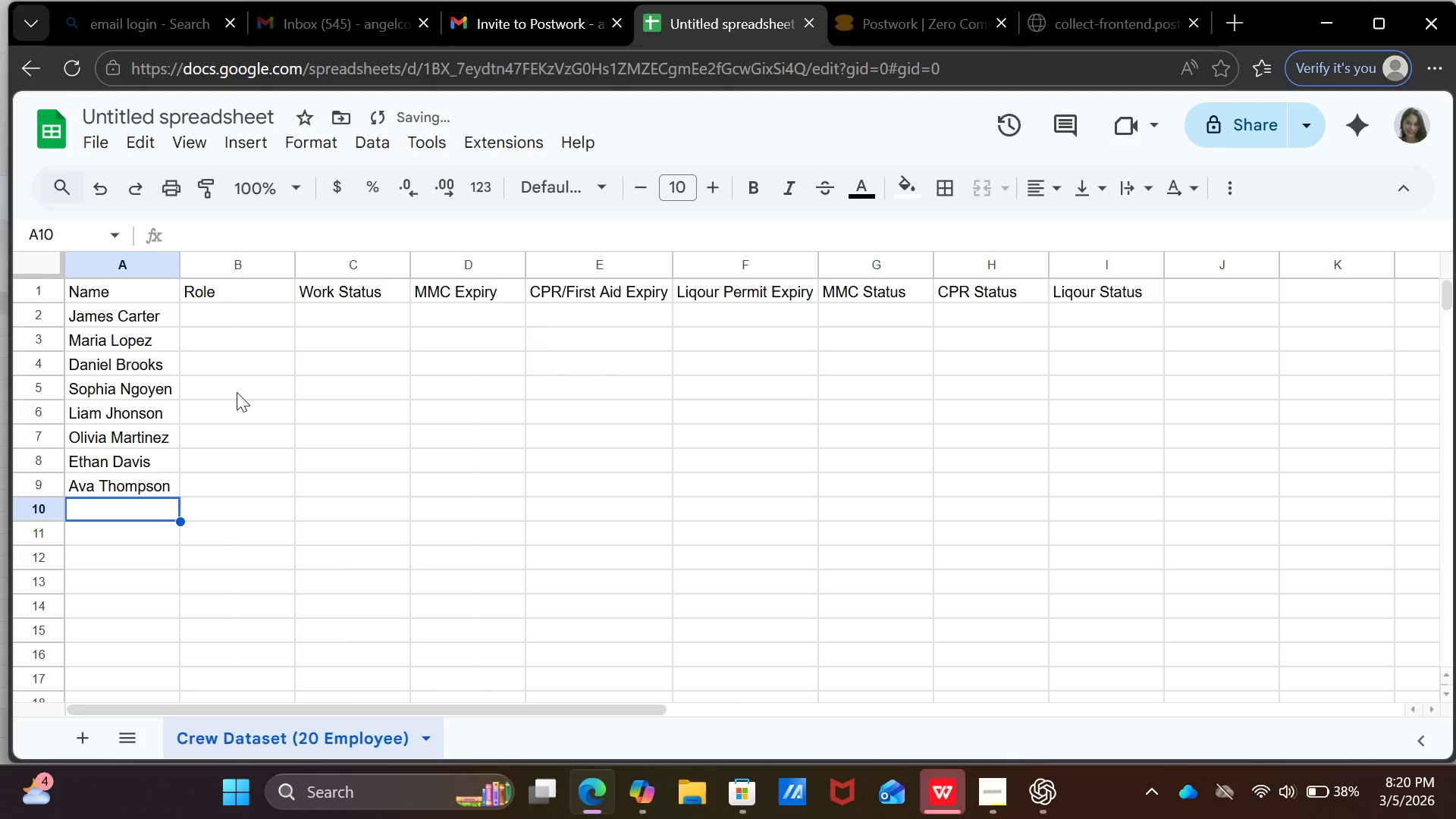 
type(Noah Wis)
key(Backspace)
type(lson)
 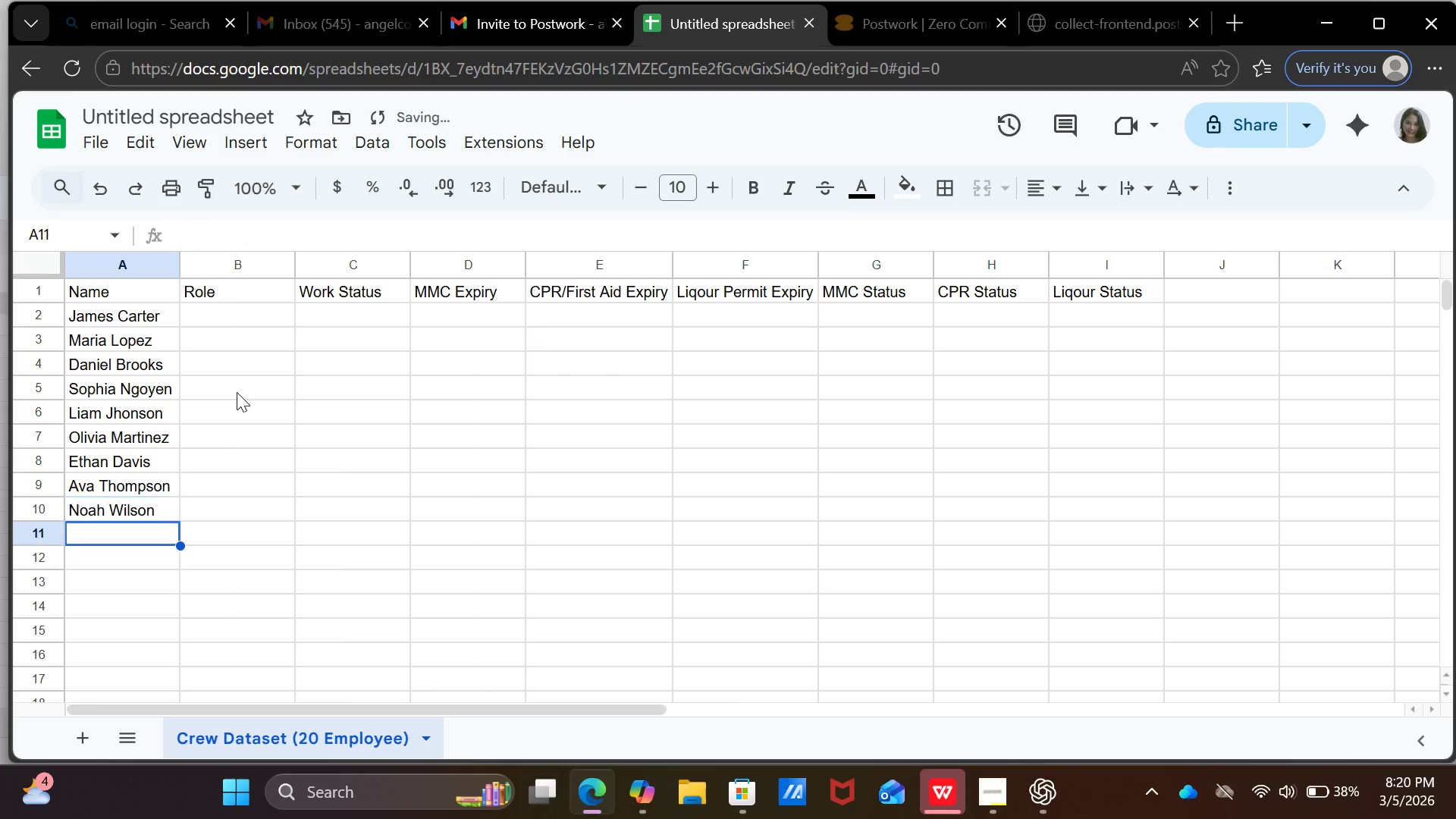 
key(Enter)
 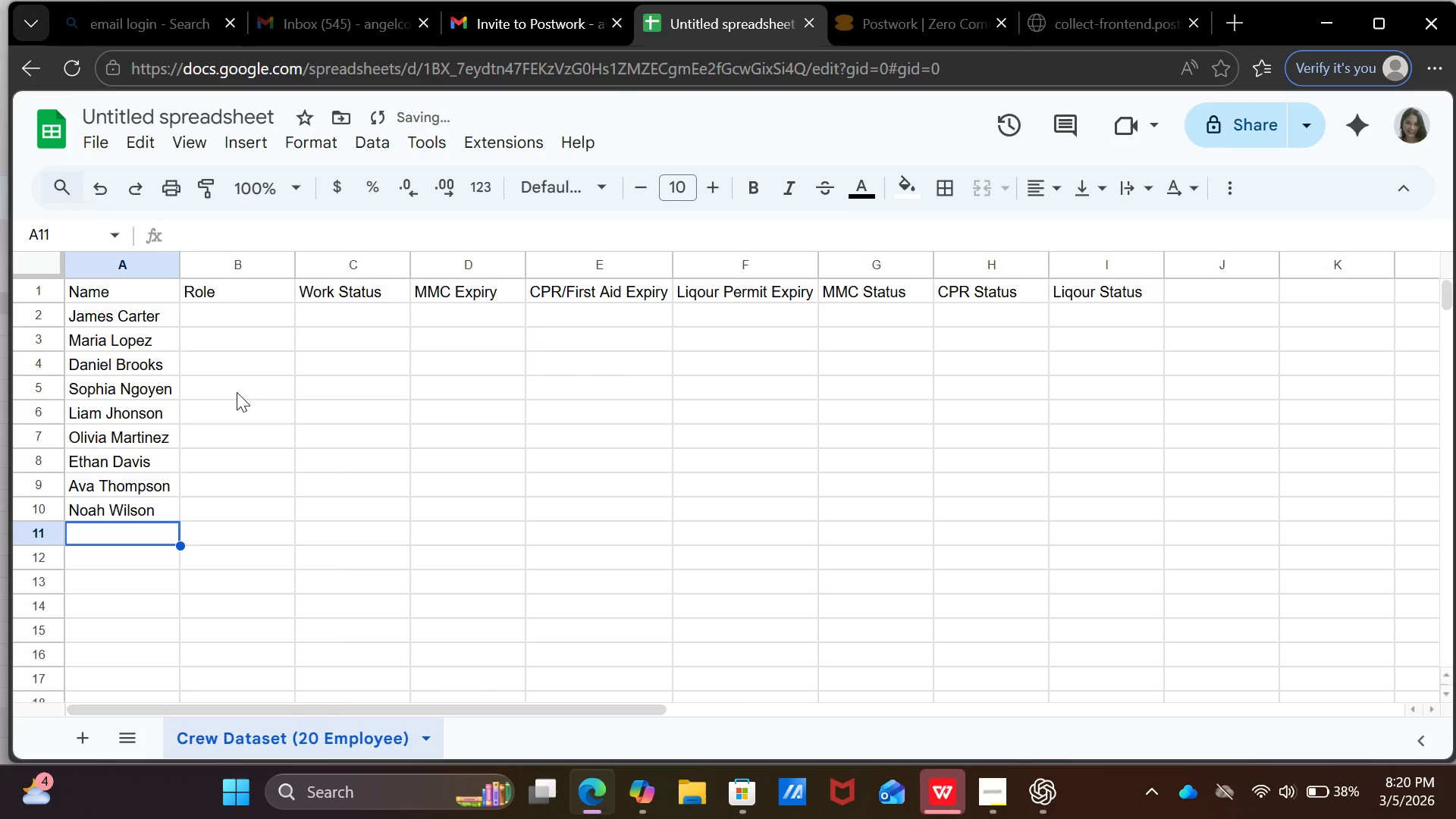 
type(Isabeall)
key(Backspace)
key(Backspace)
key(Backspace)
type(lla Clark)
 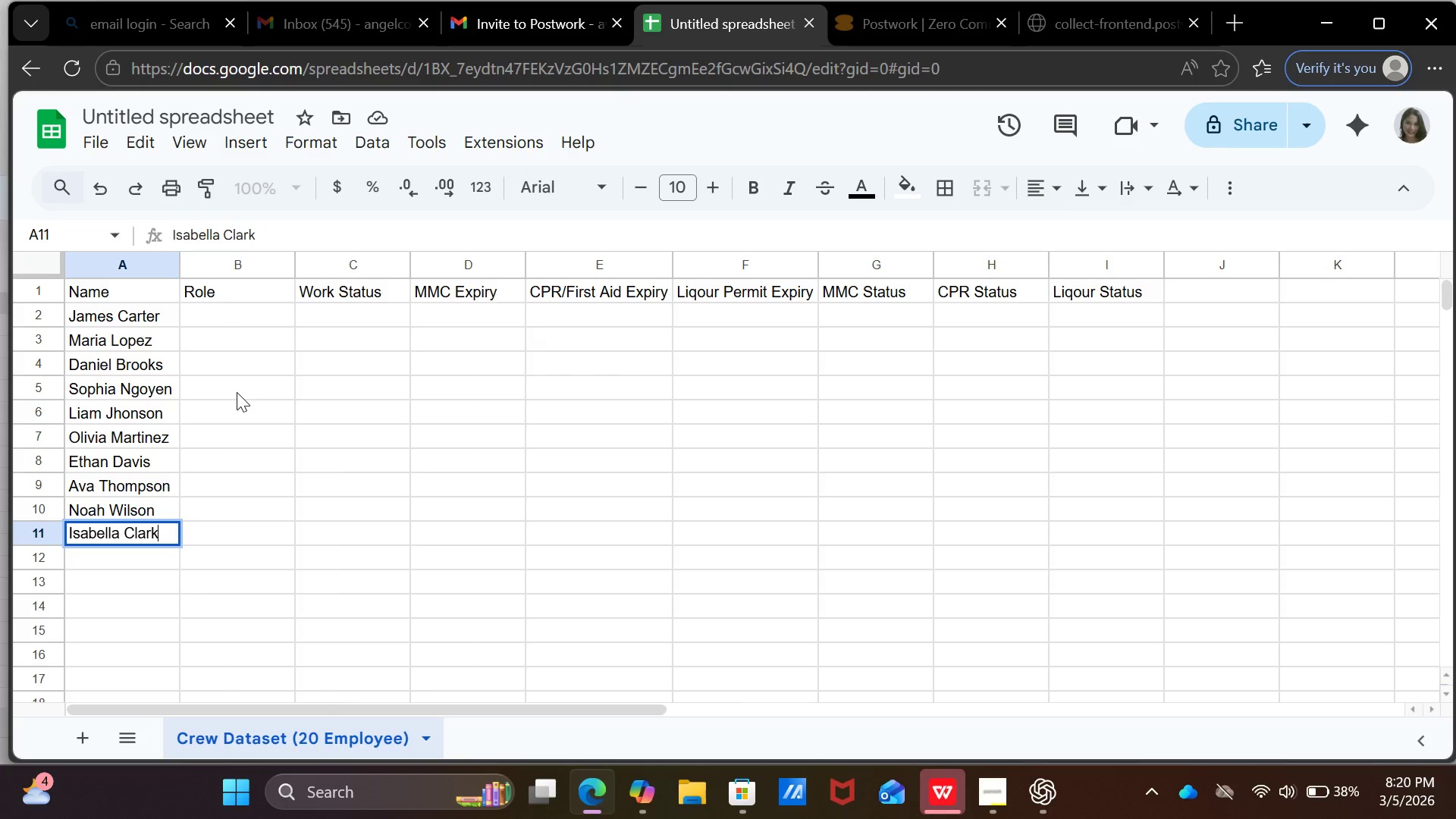 
wait(7.31)
 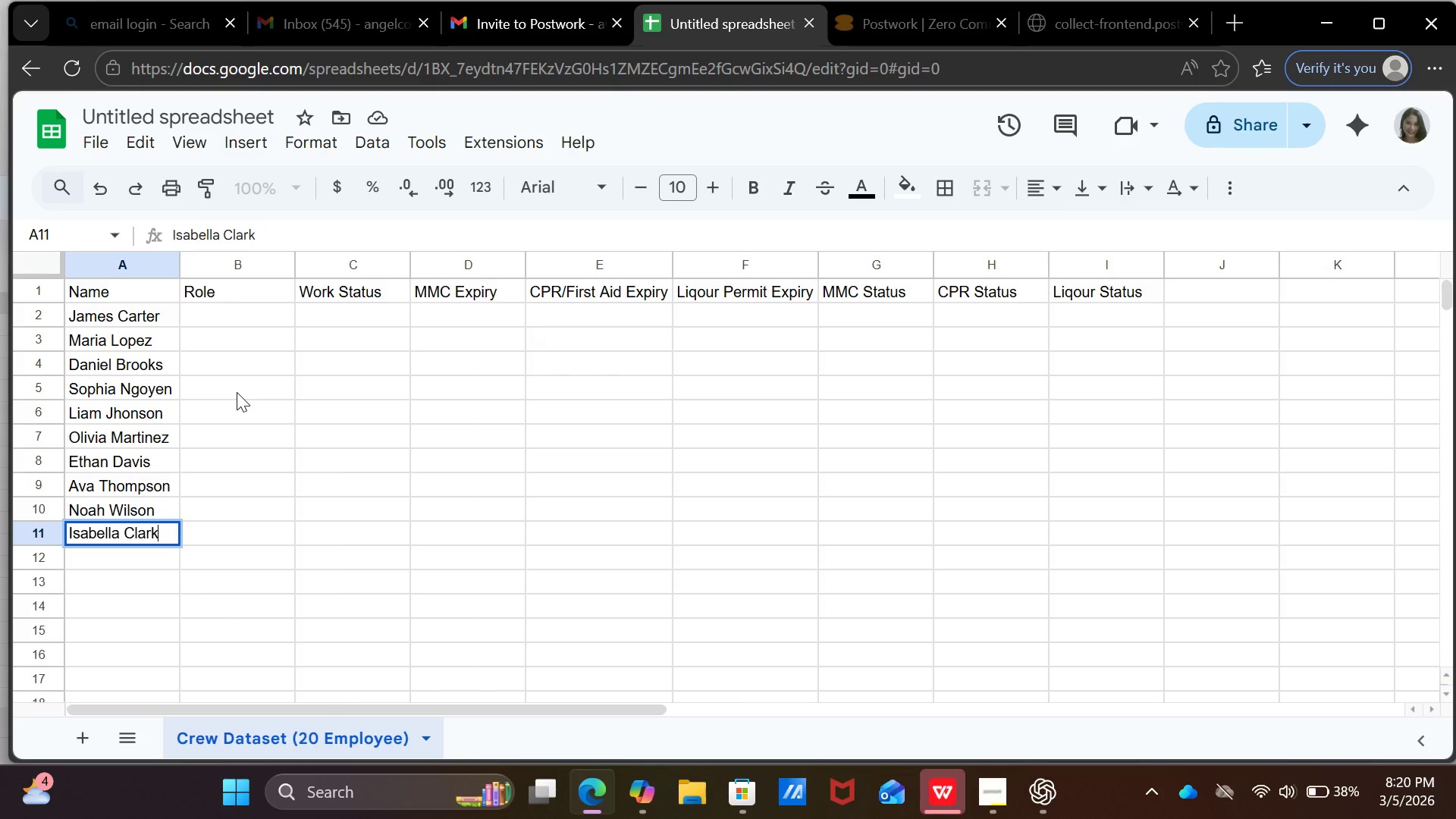 
key(Enter)
 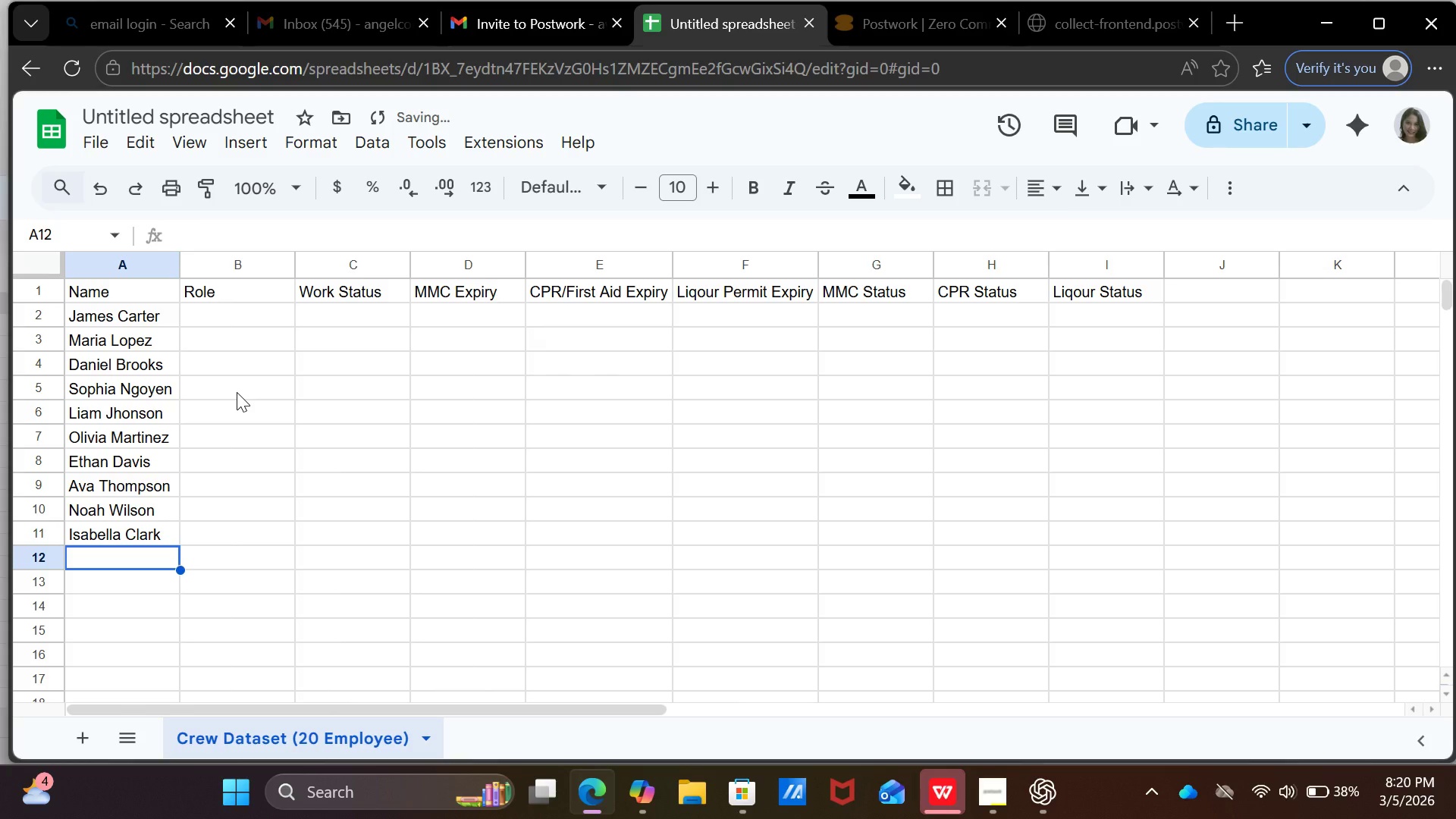 
type(Mason Lewis)
 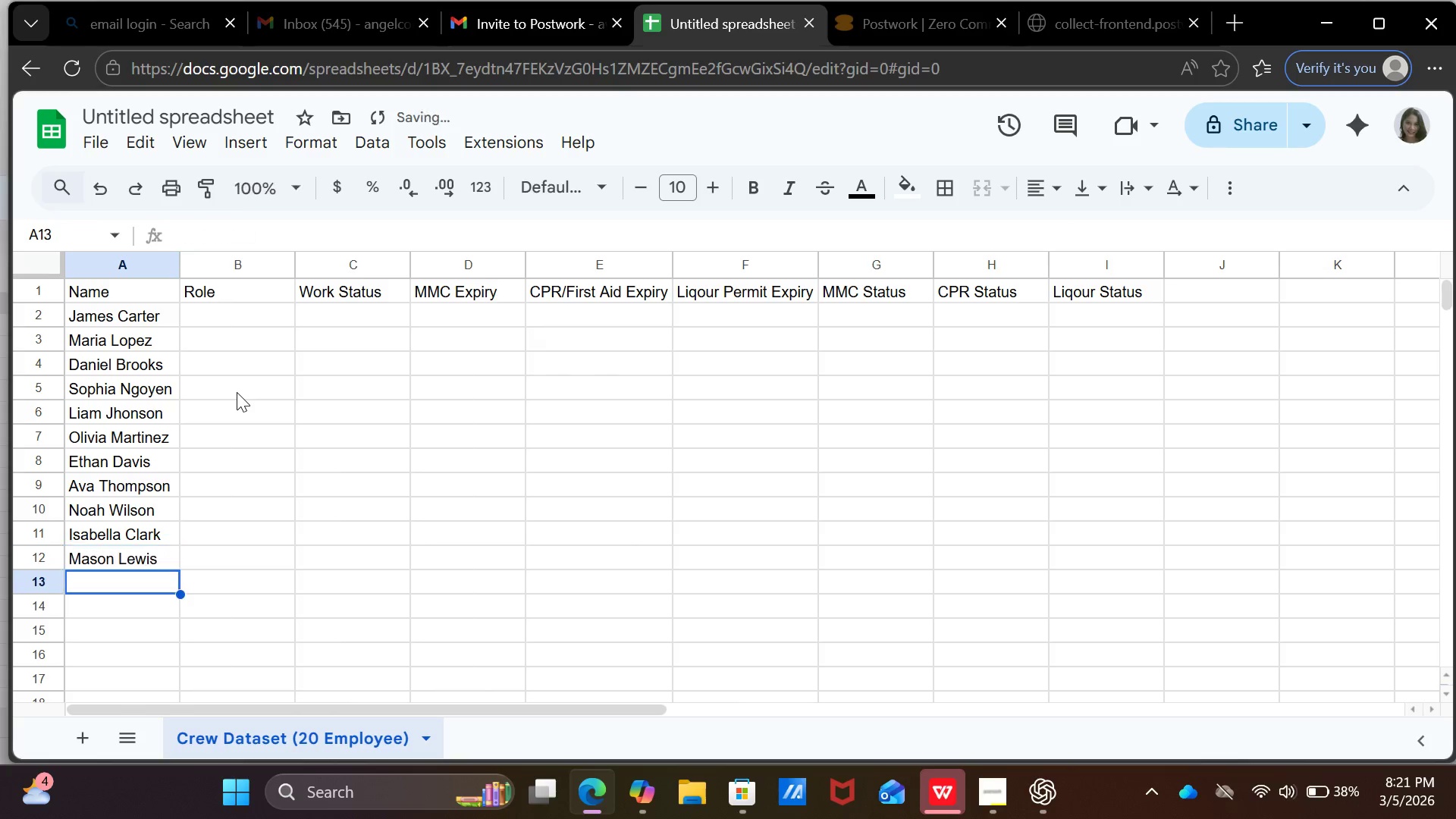 
key(Enter)
 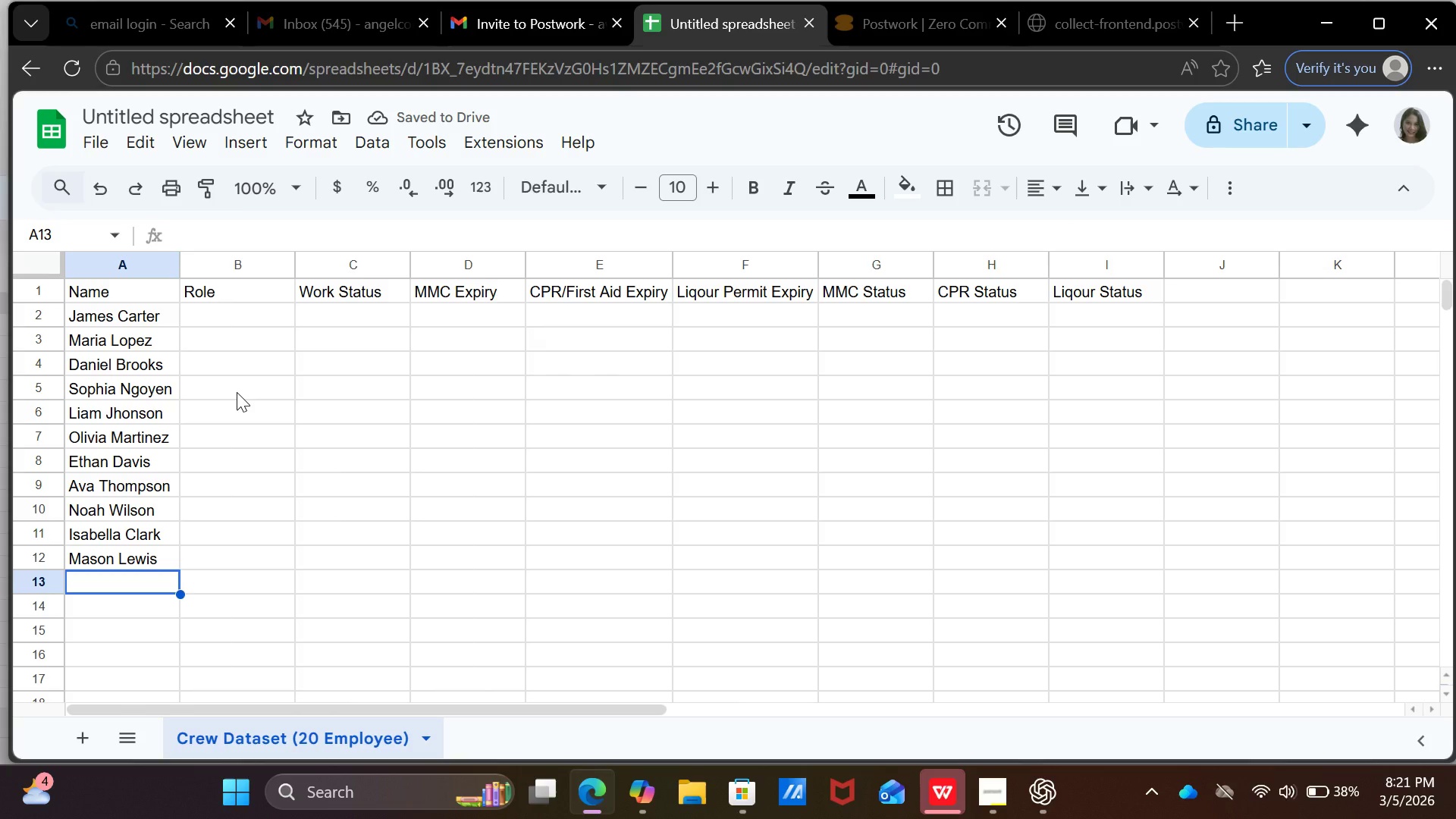 
type(Mia Hall)
 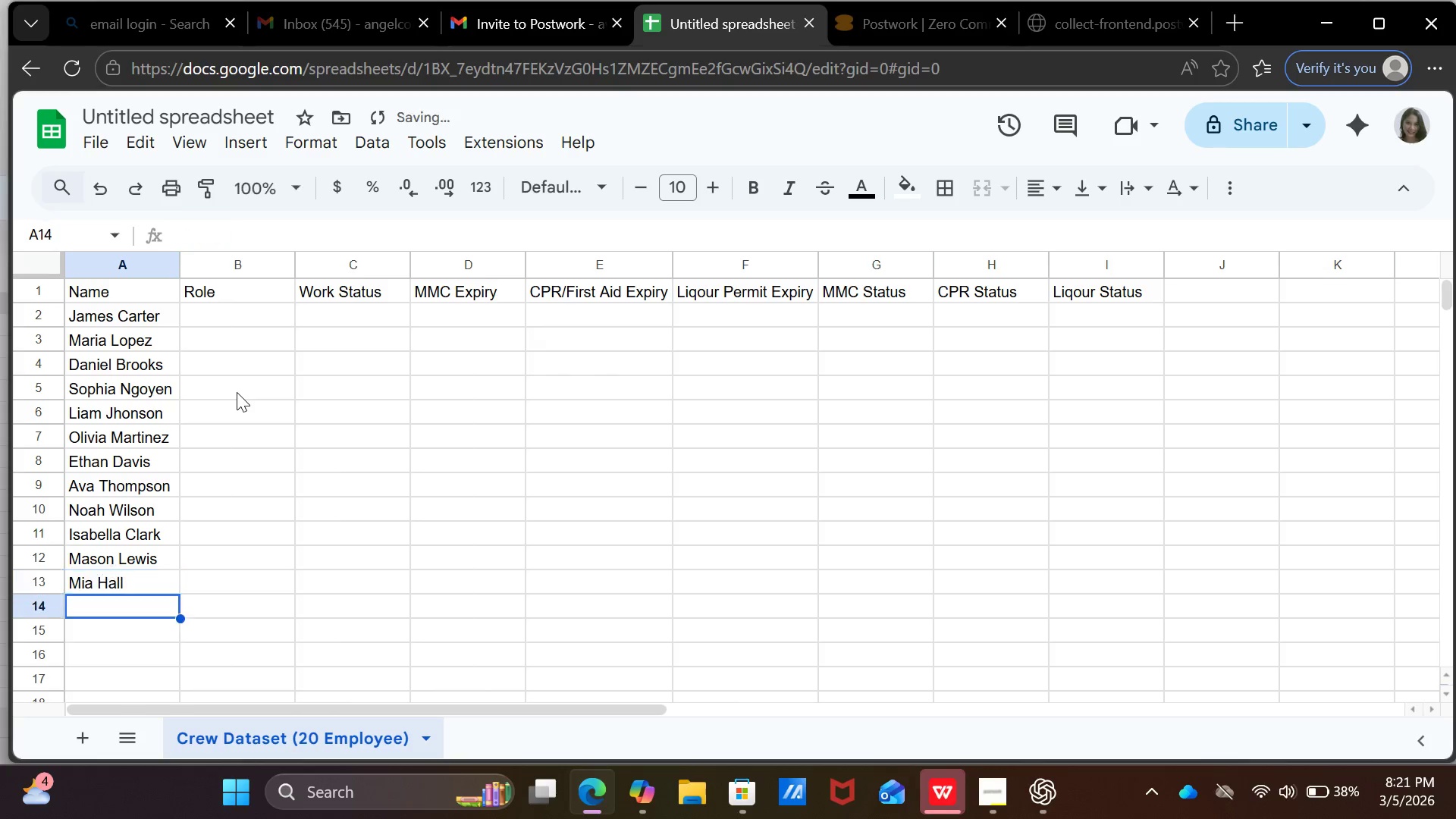 
key(Enter)
 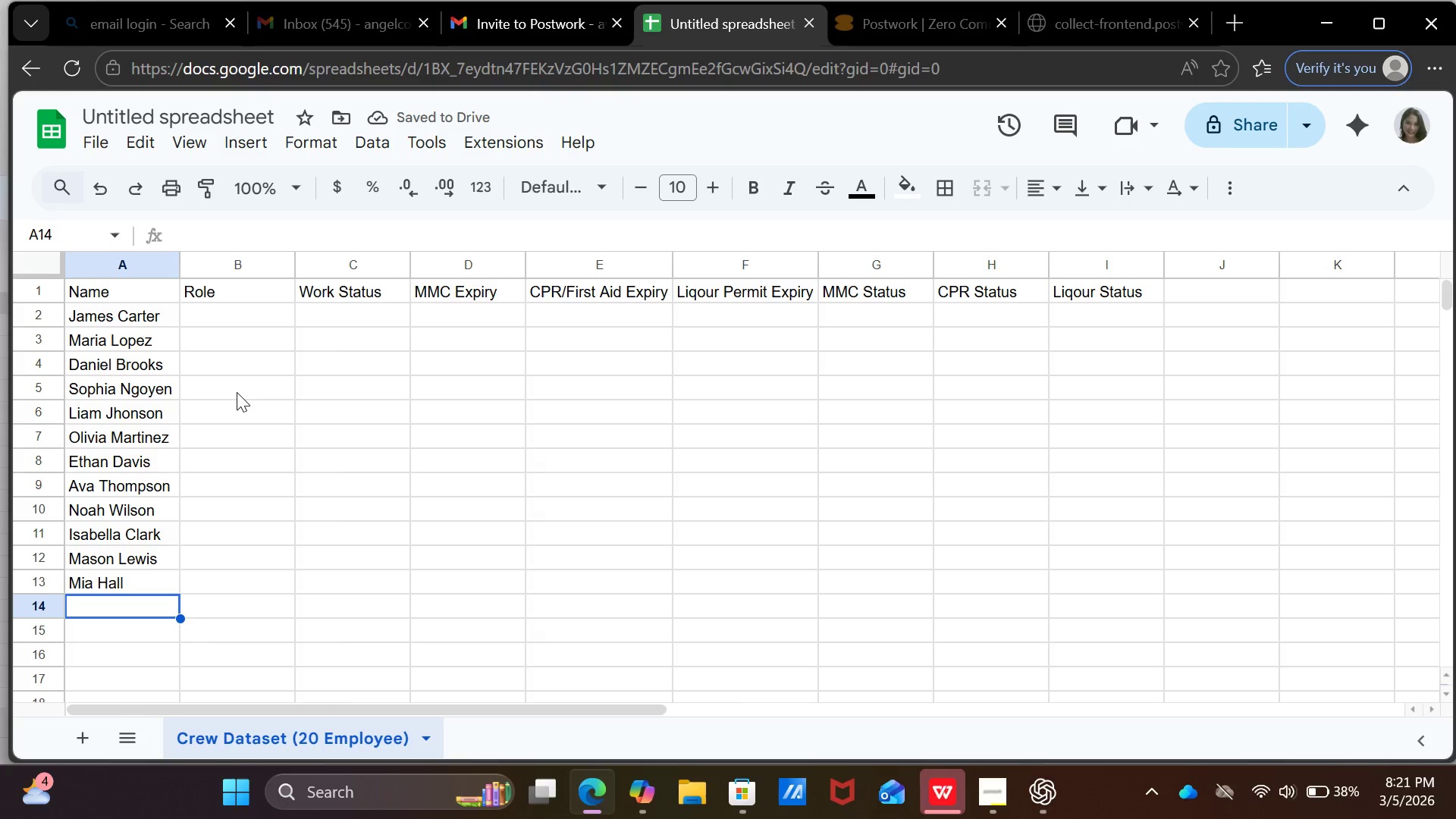 
key(CapsLock)
 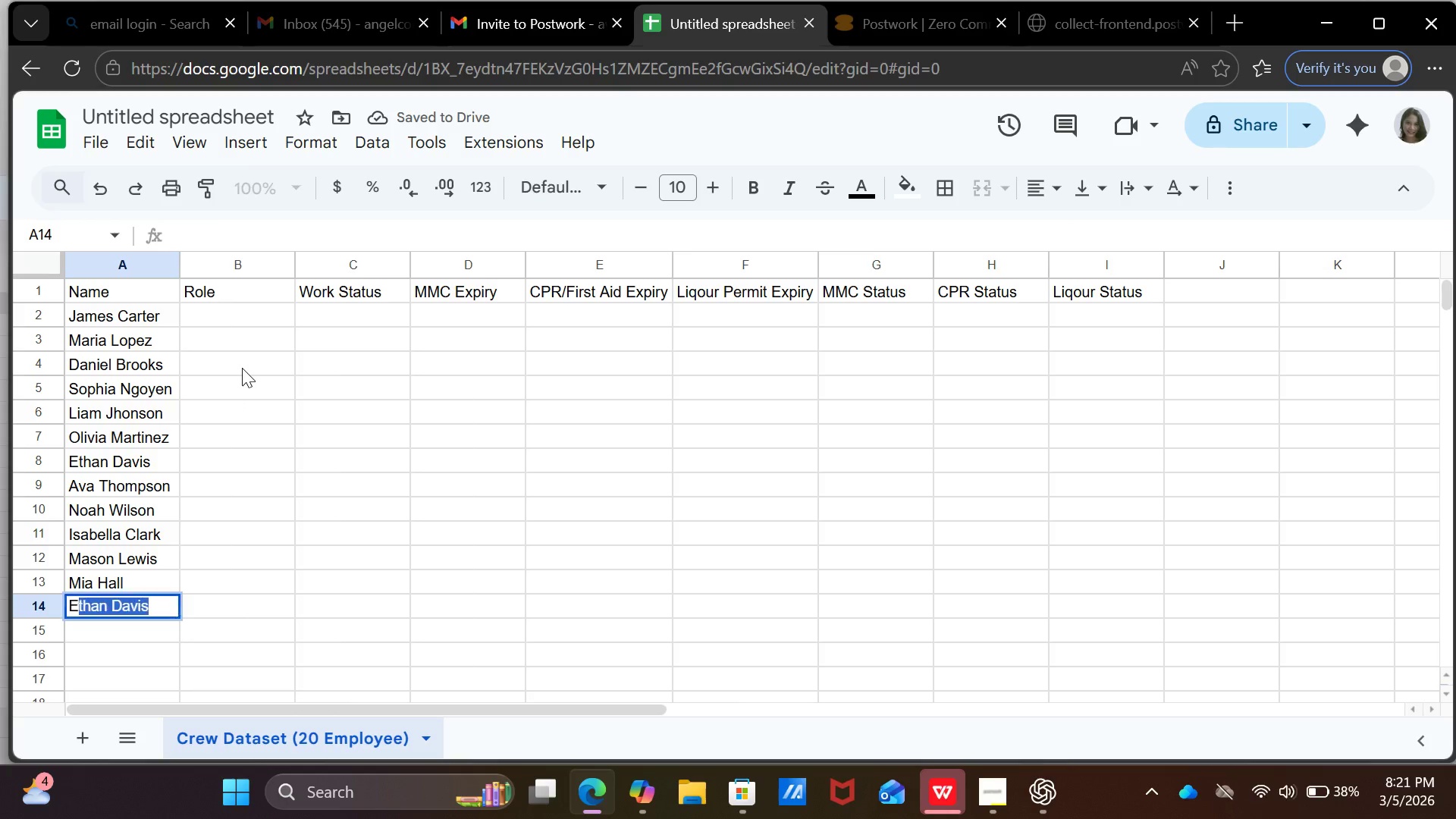 
type(Elijah )
 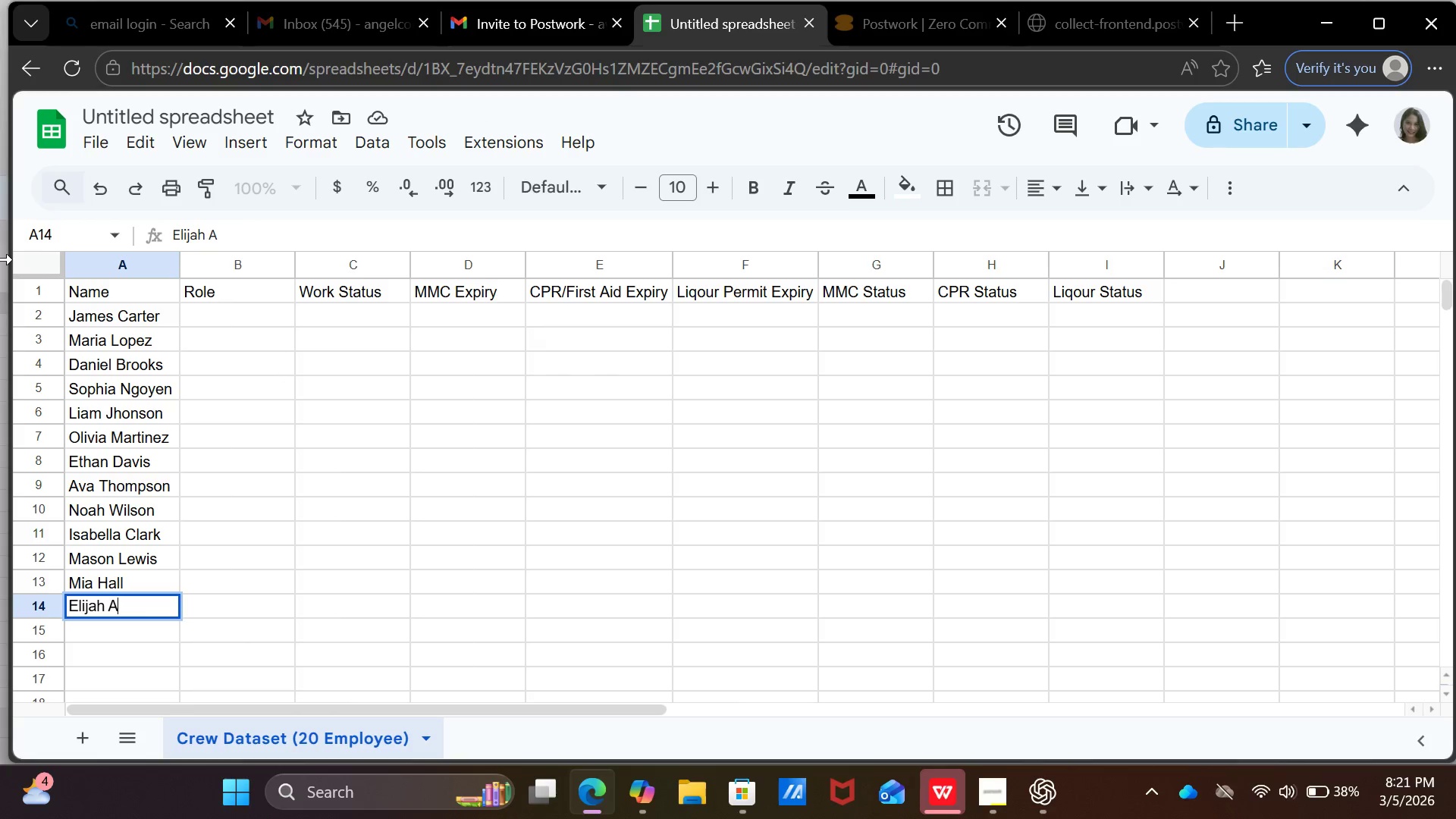 
type(Allem)
key(Backspace)
type(m)
key(Backspace)
type(n)
 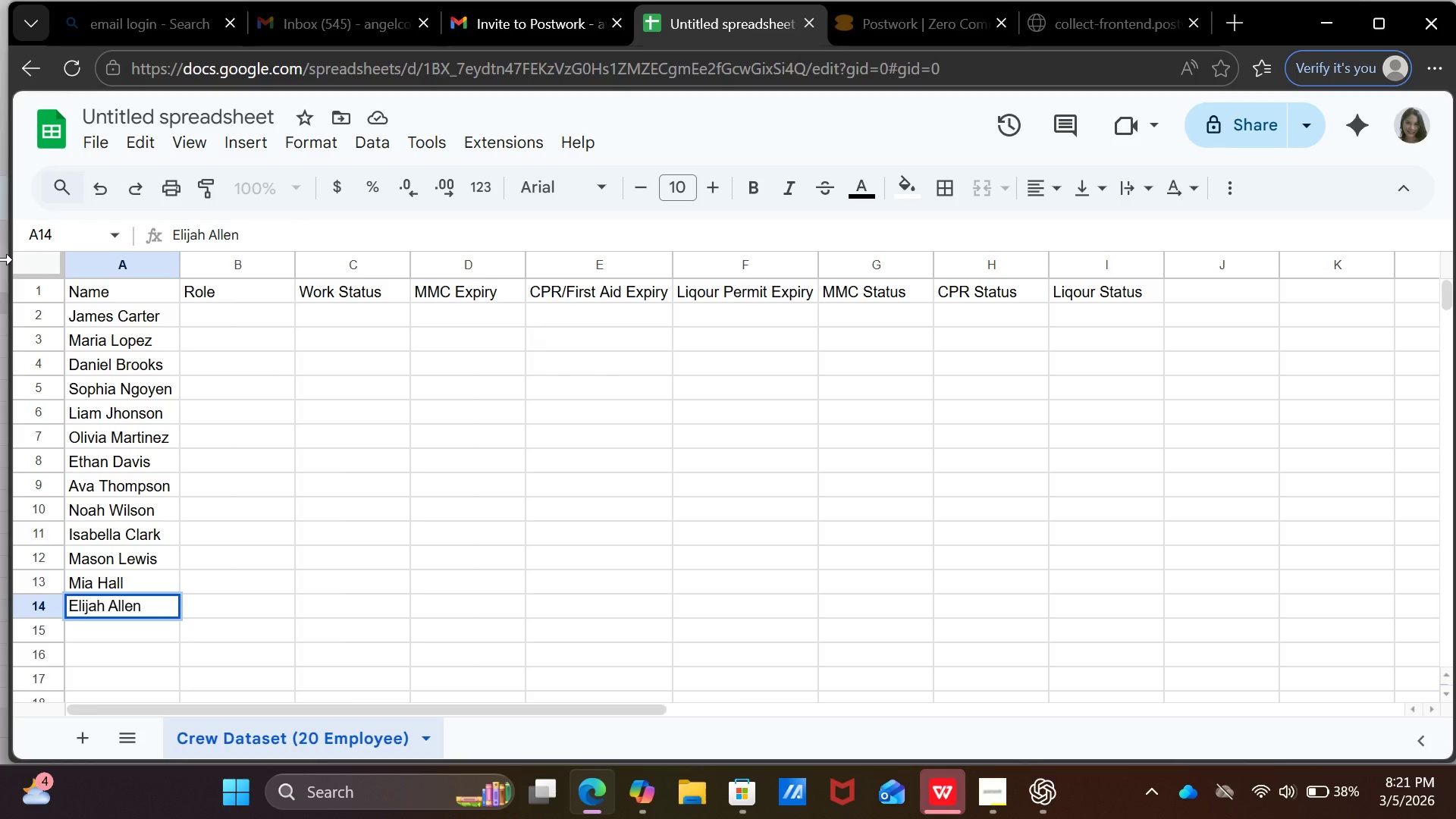 
key(Enter)
 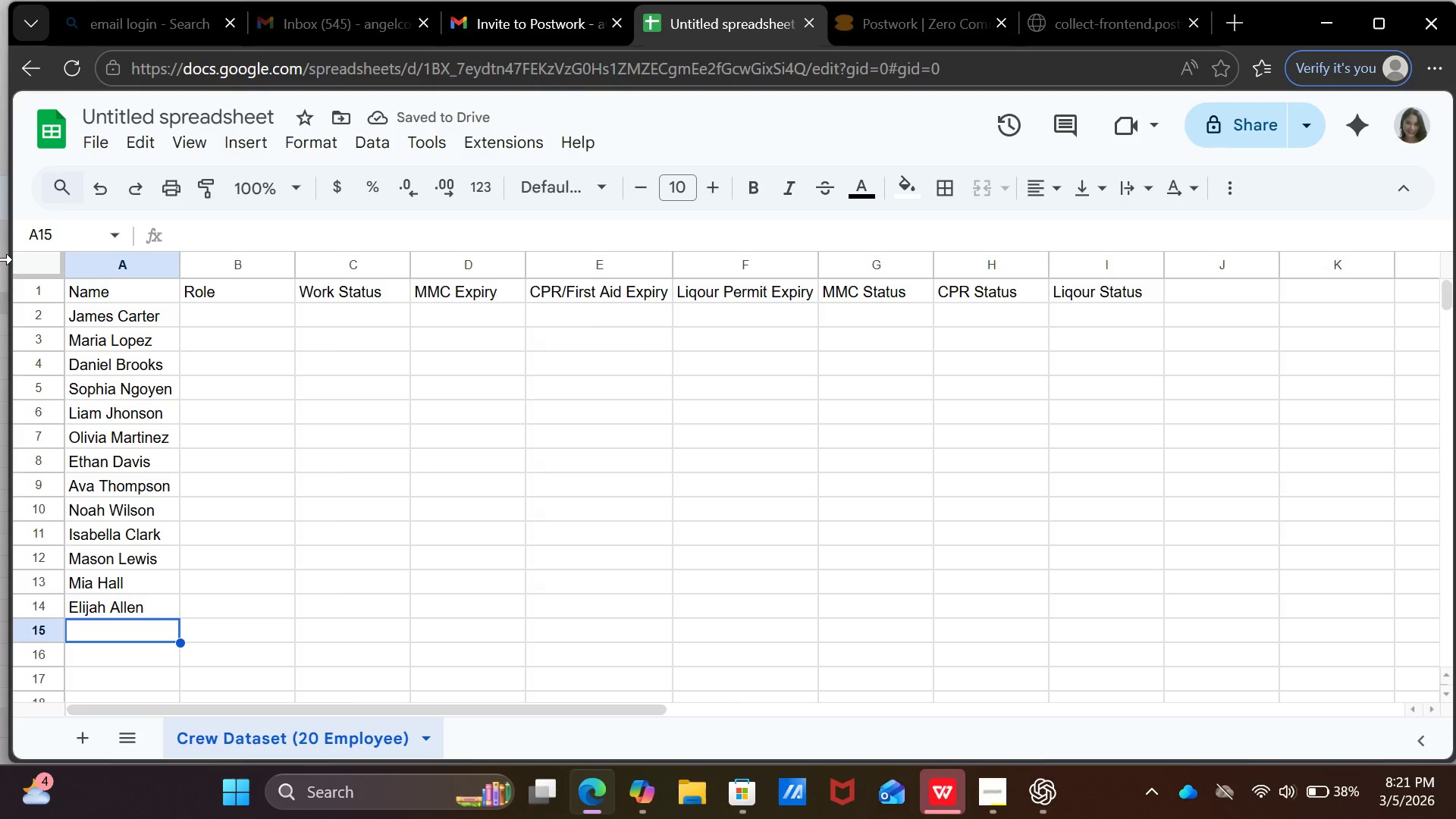 
type(Charlotte Young)
 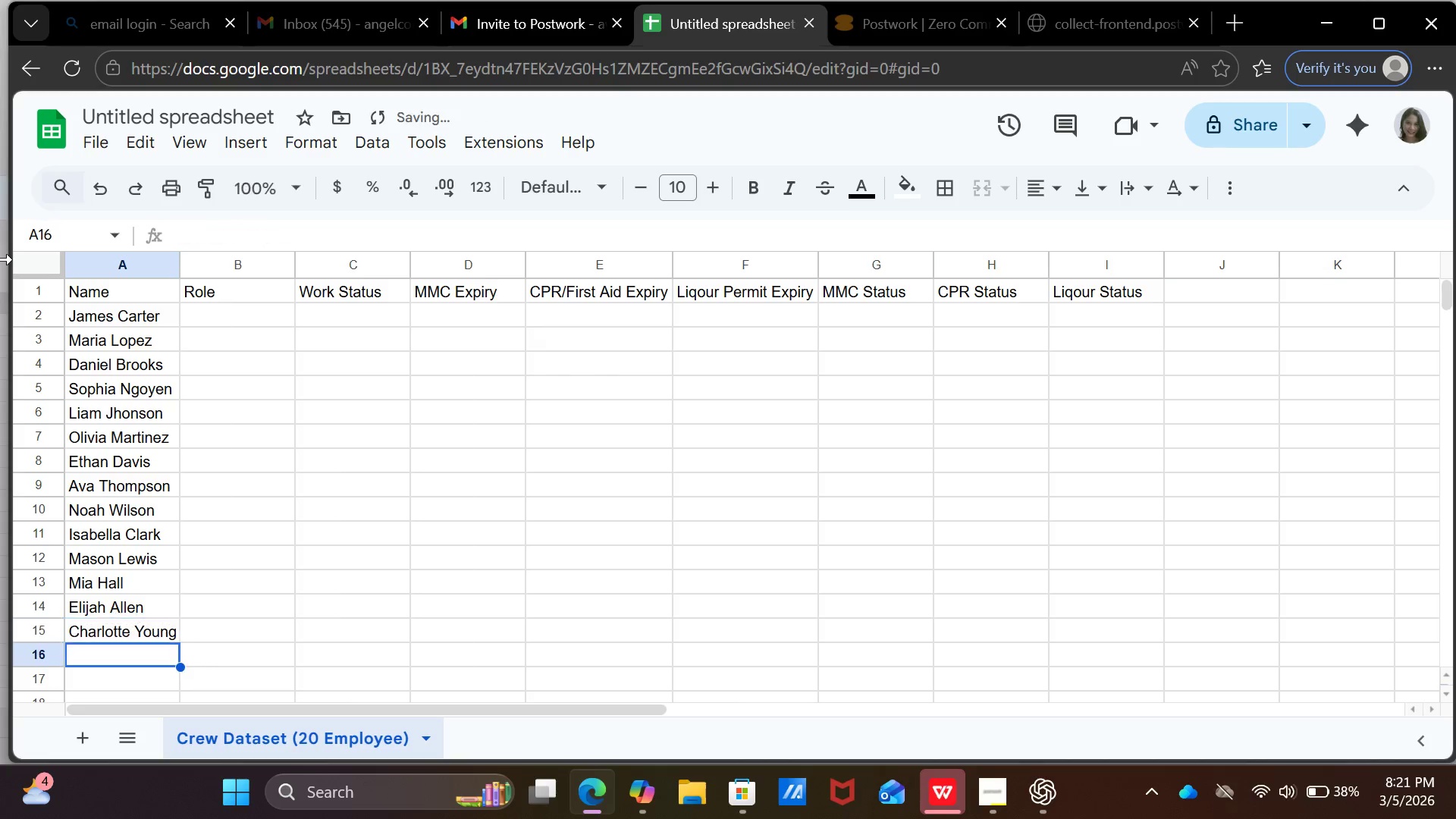 
key(Enter)
 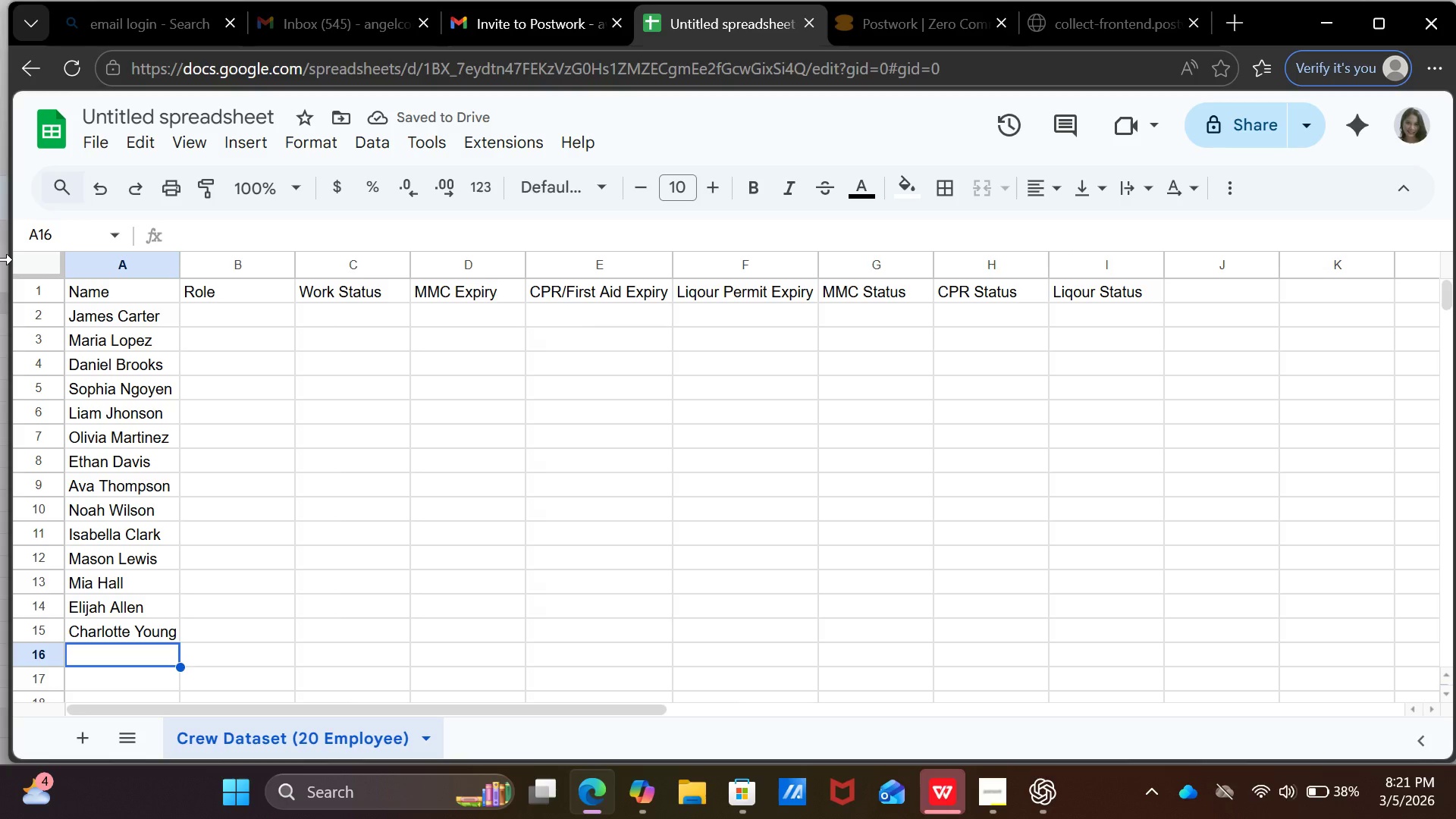 
type(Benjamin King)
 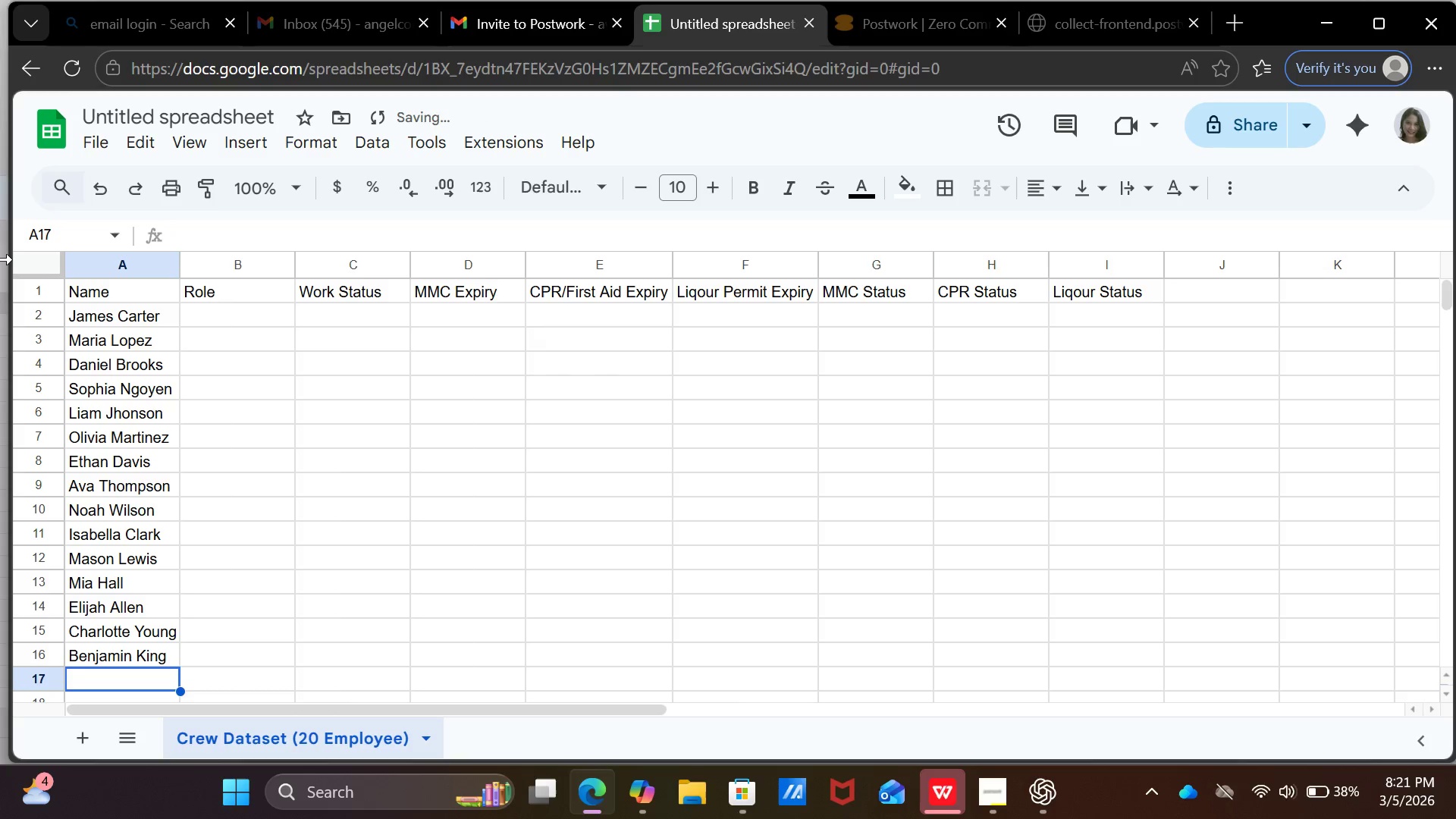 
key(Enter)
 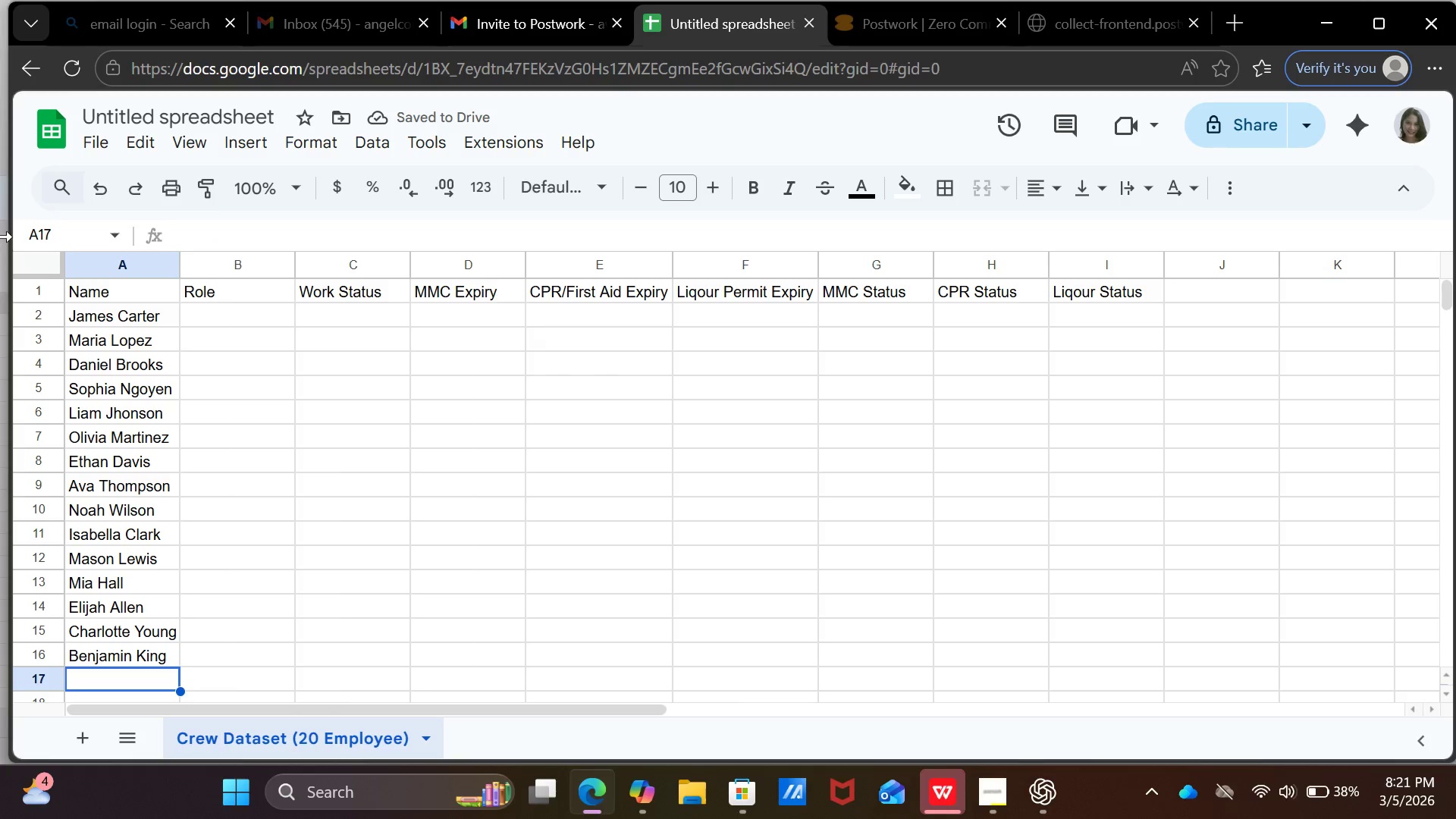 
wait(5.84)
 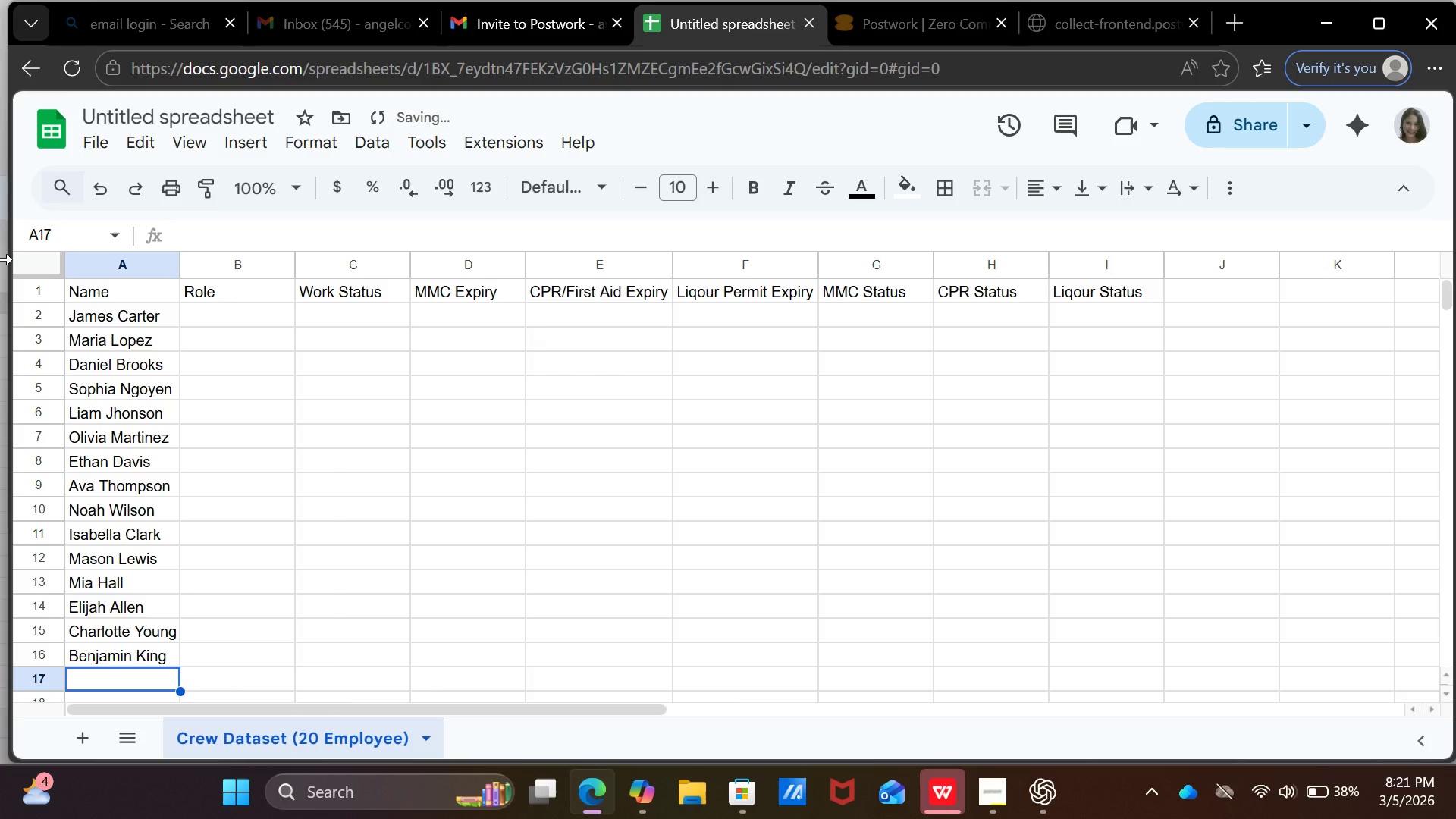 
type(Harpr)
key(Backspace)
type(er Scott)
 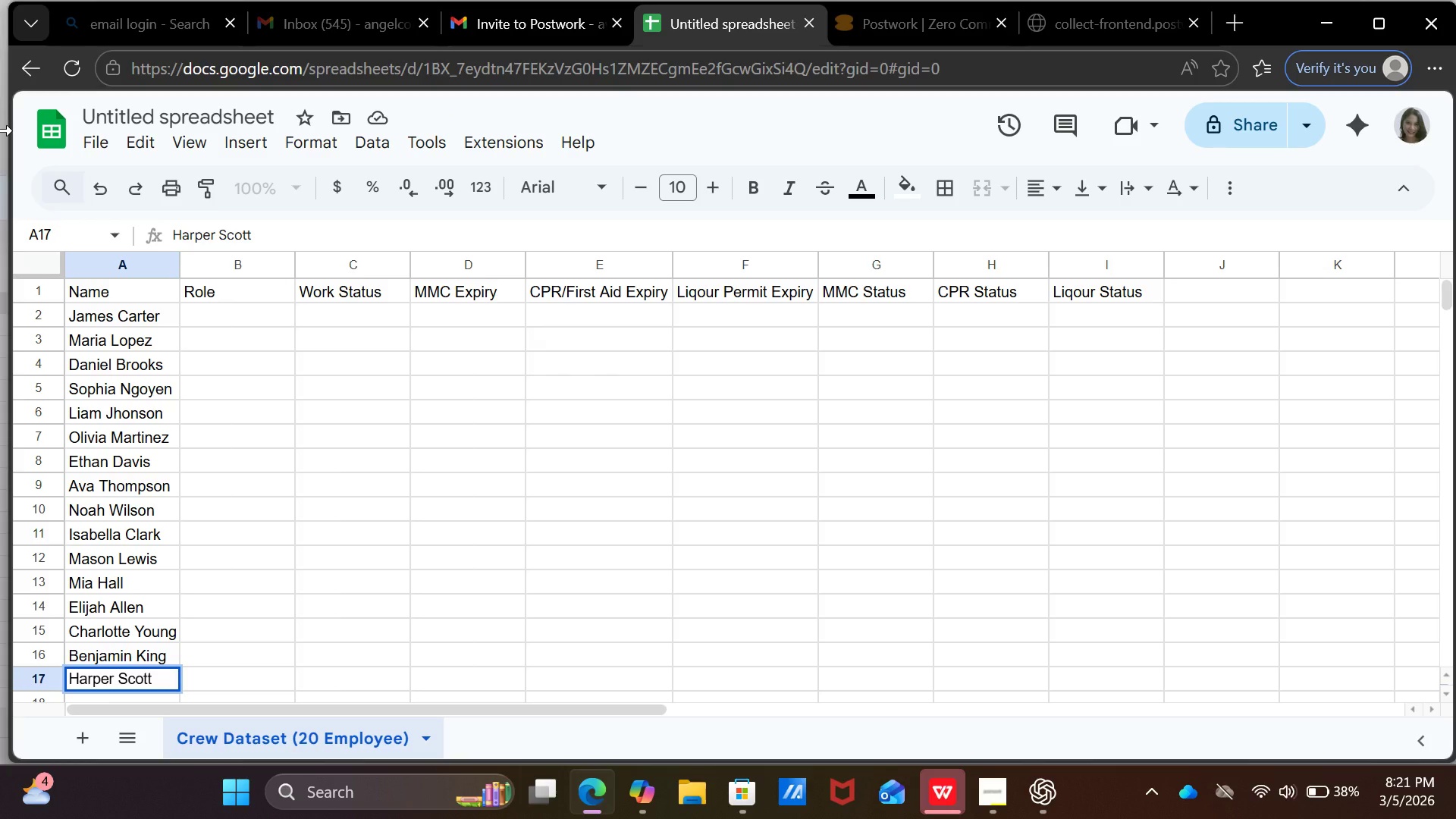 
key(Enter)
 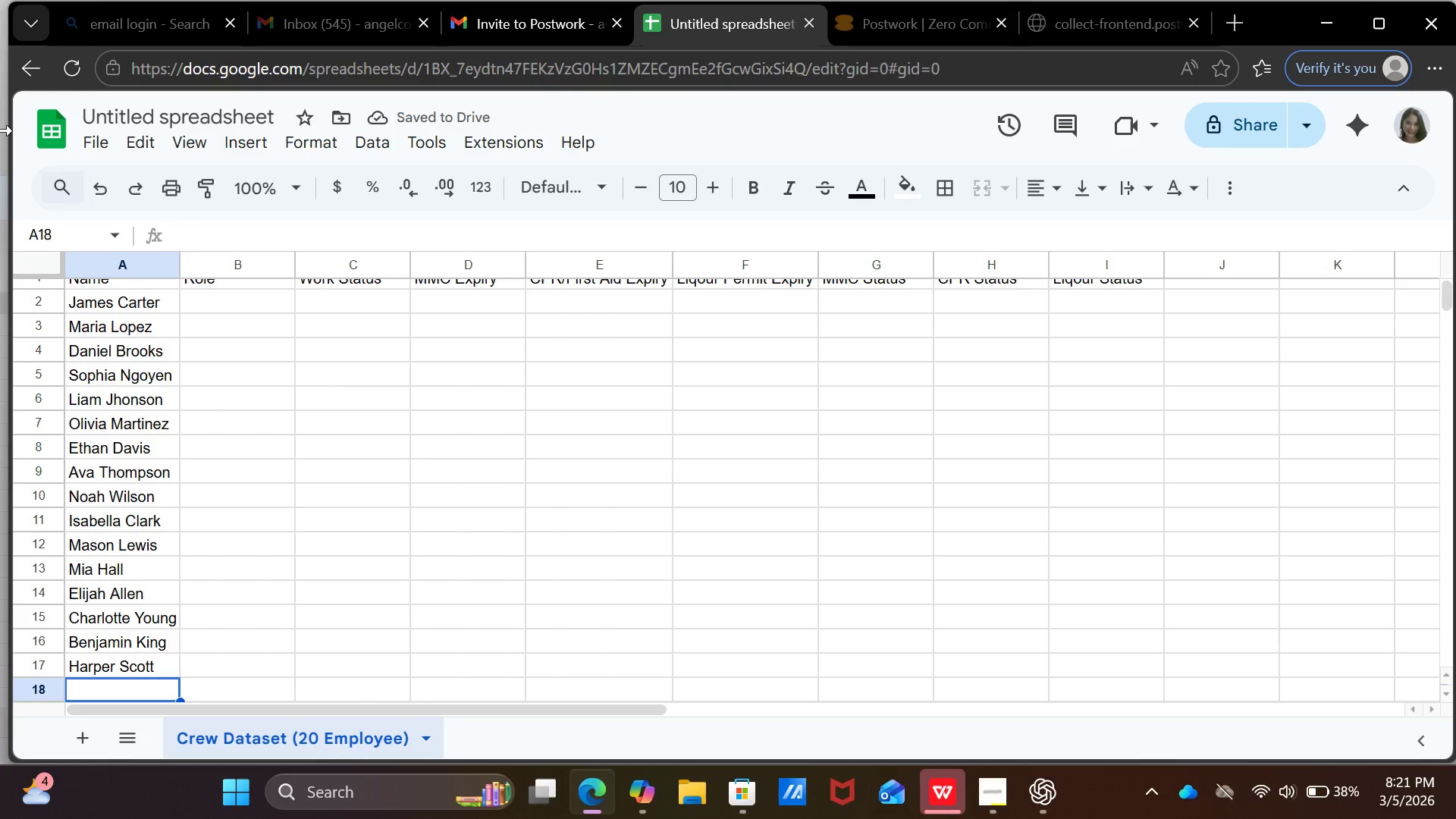 
type(Alexander Green)
 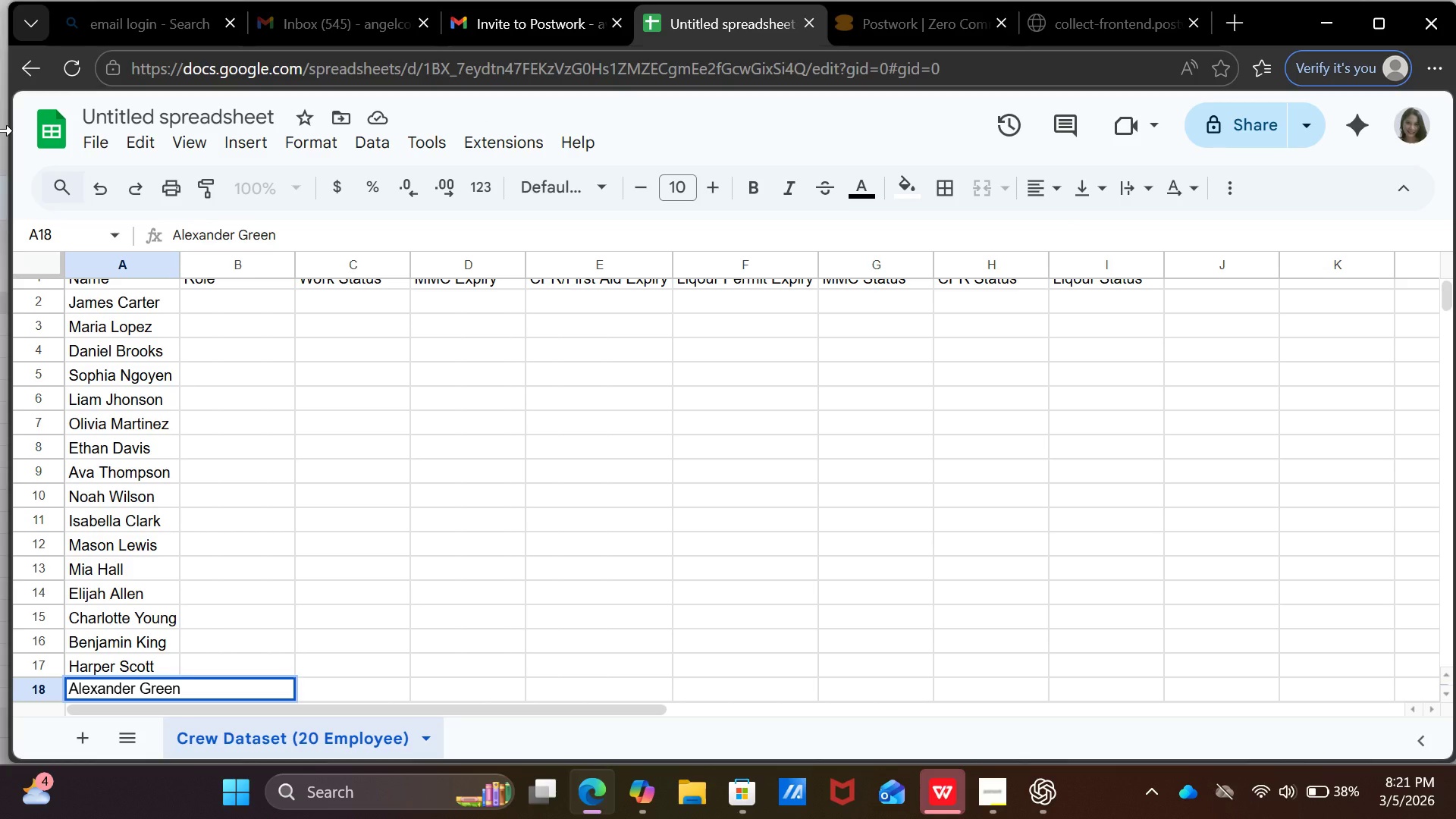 
key(Enter)
 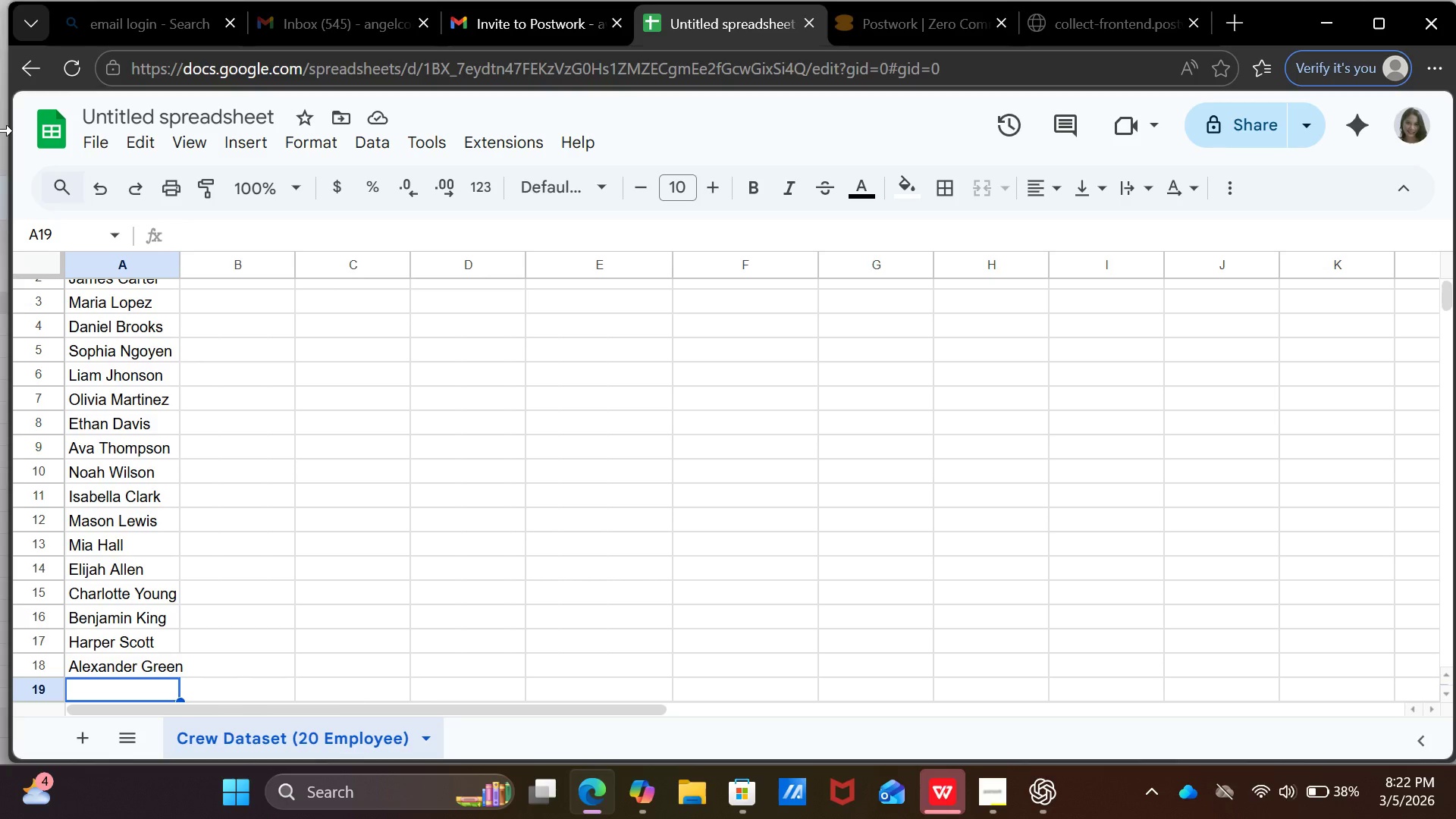 
wait(7.06)
 